 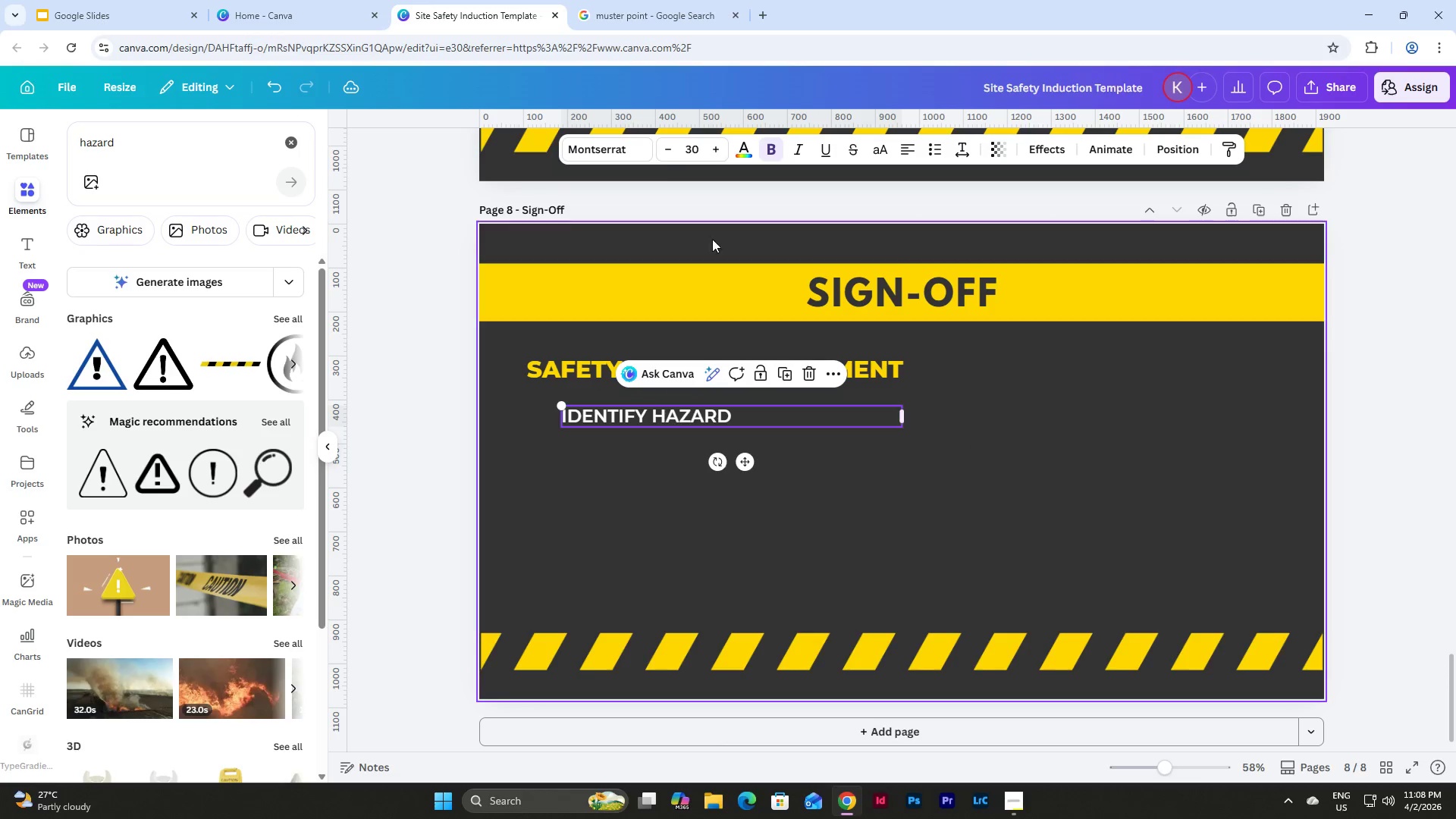 
left_click([610, 146])
 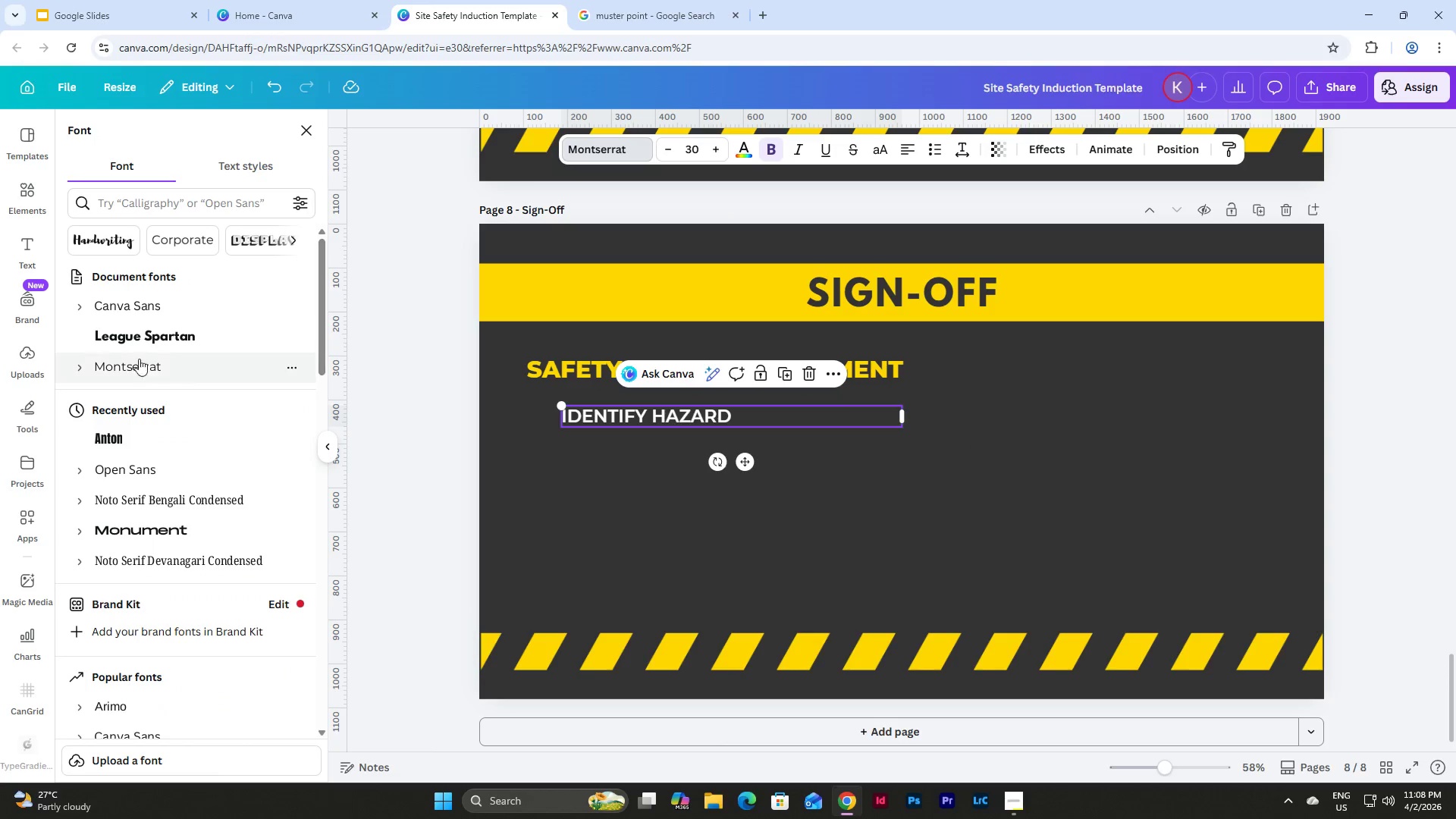 
left_click([65, 364])
 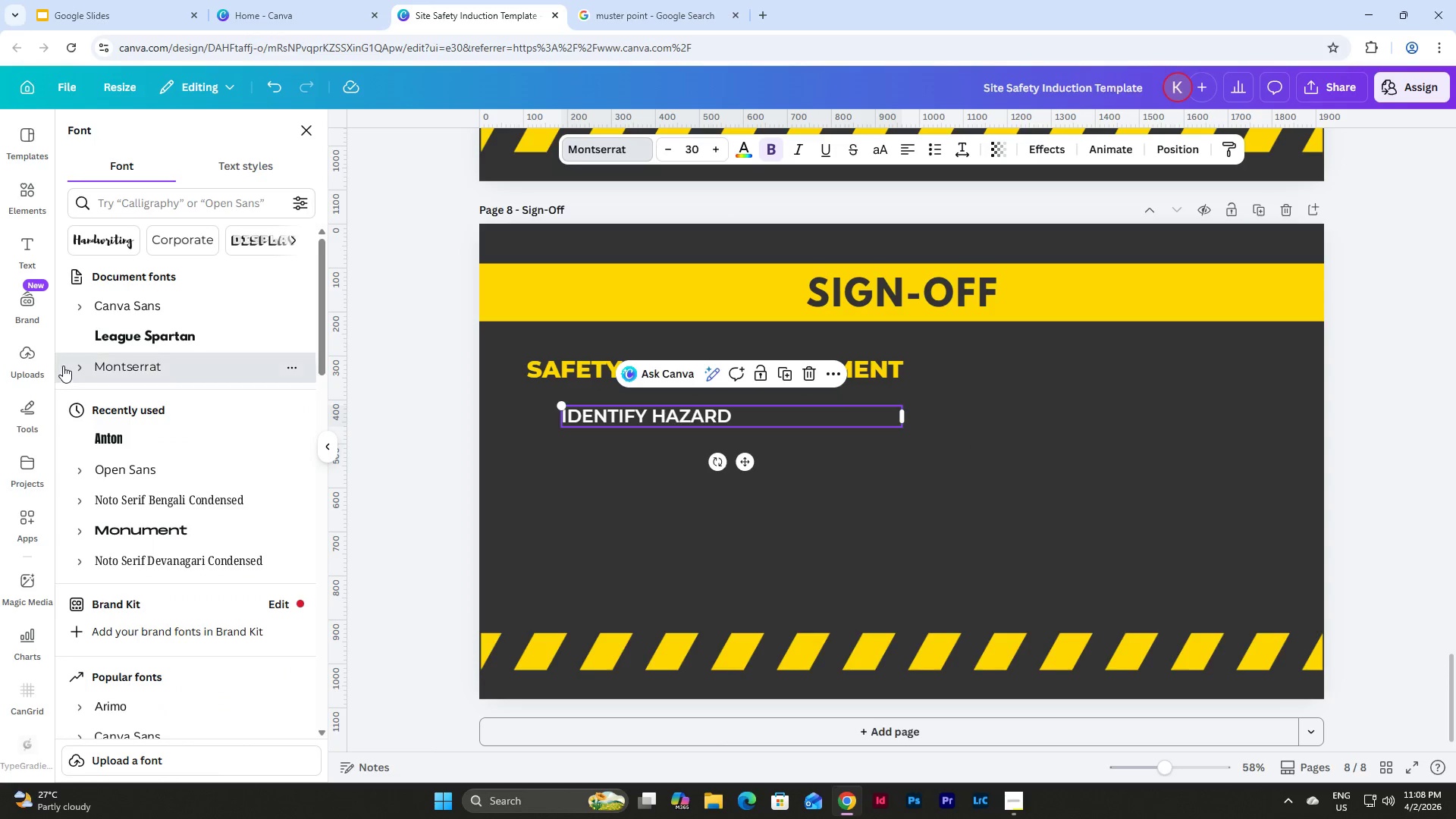 
double_click([75, 371])
 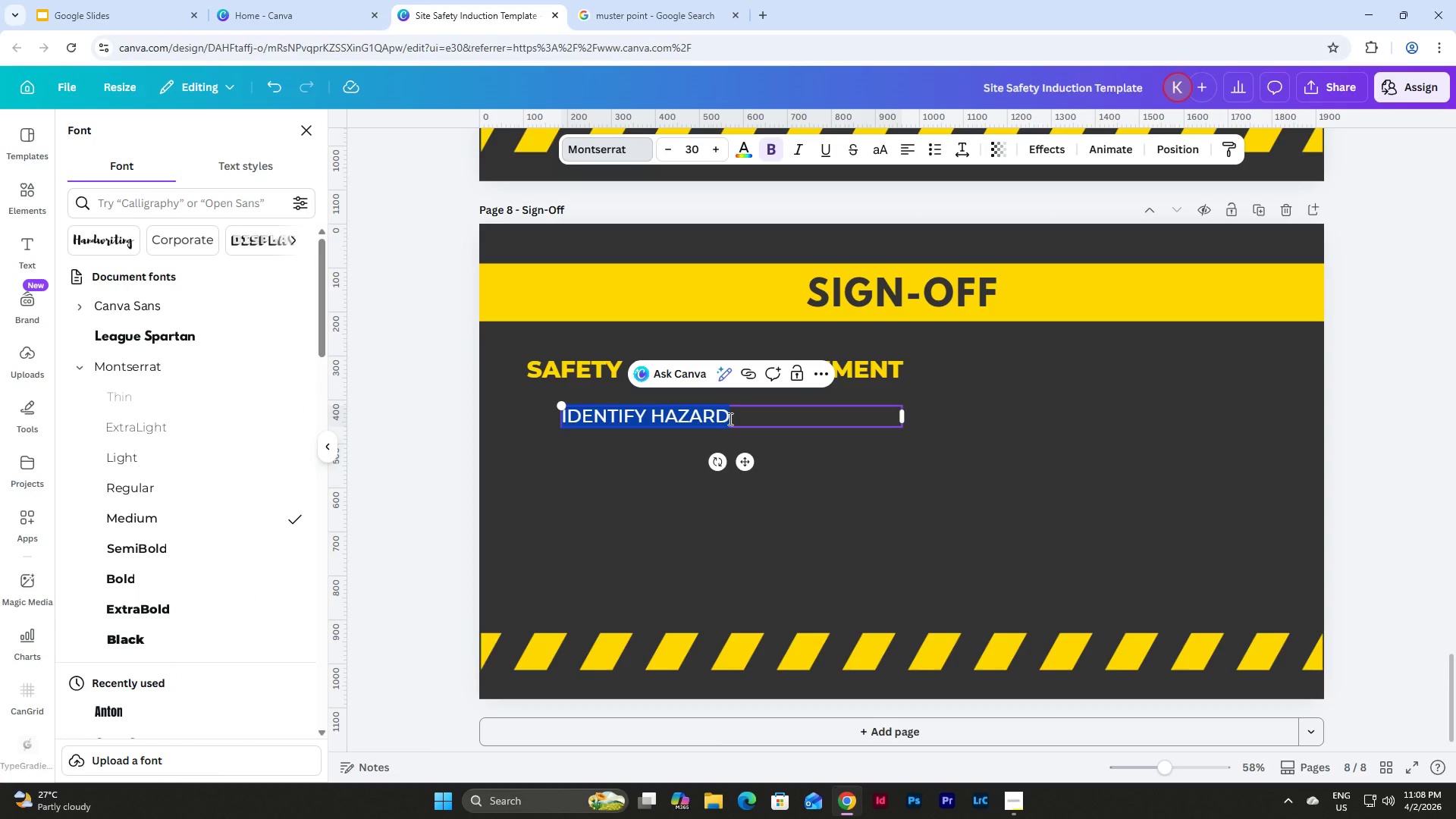 
type(I cond)
key(Backspace)
type(firm )
 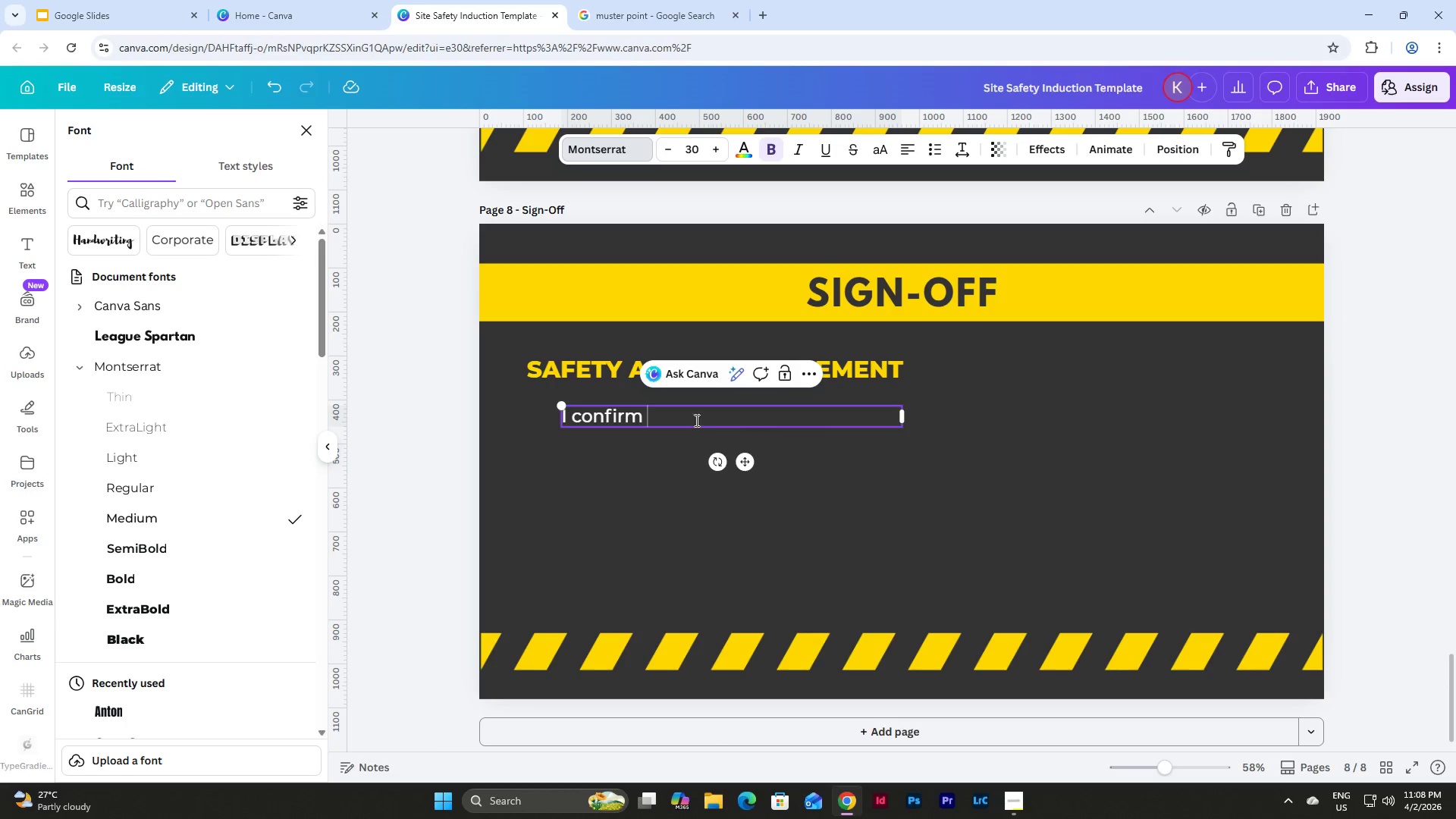 
left_click([554, 366])
 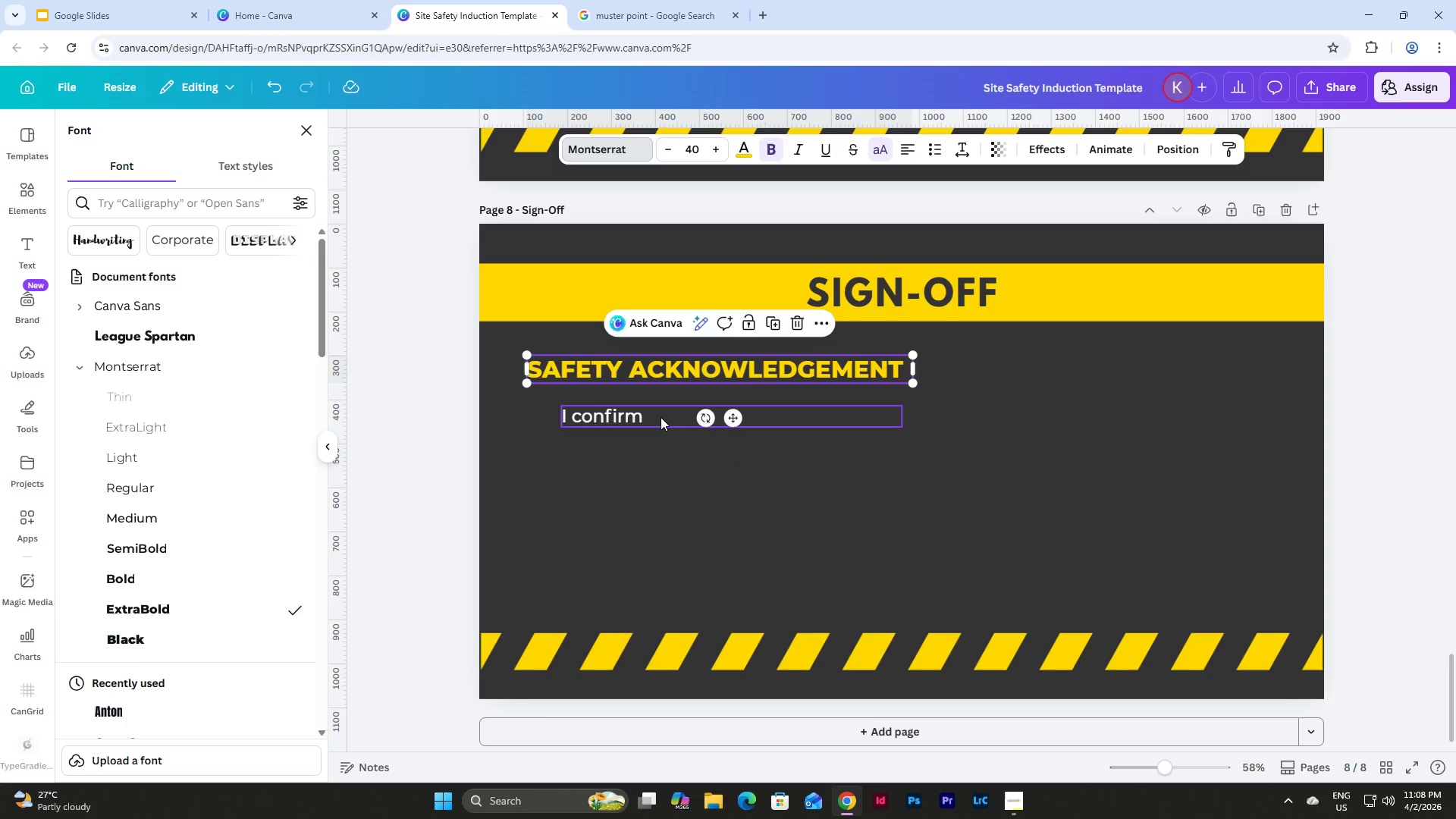 
left_click([661, 417])
 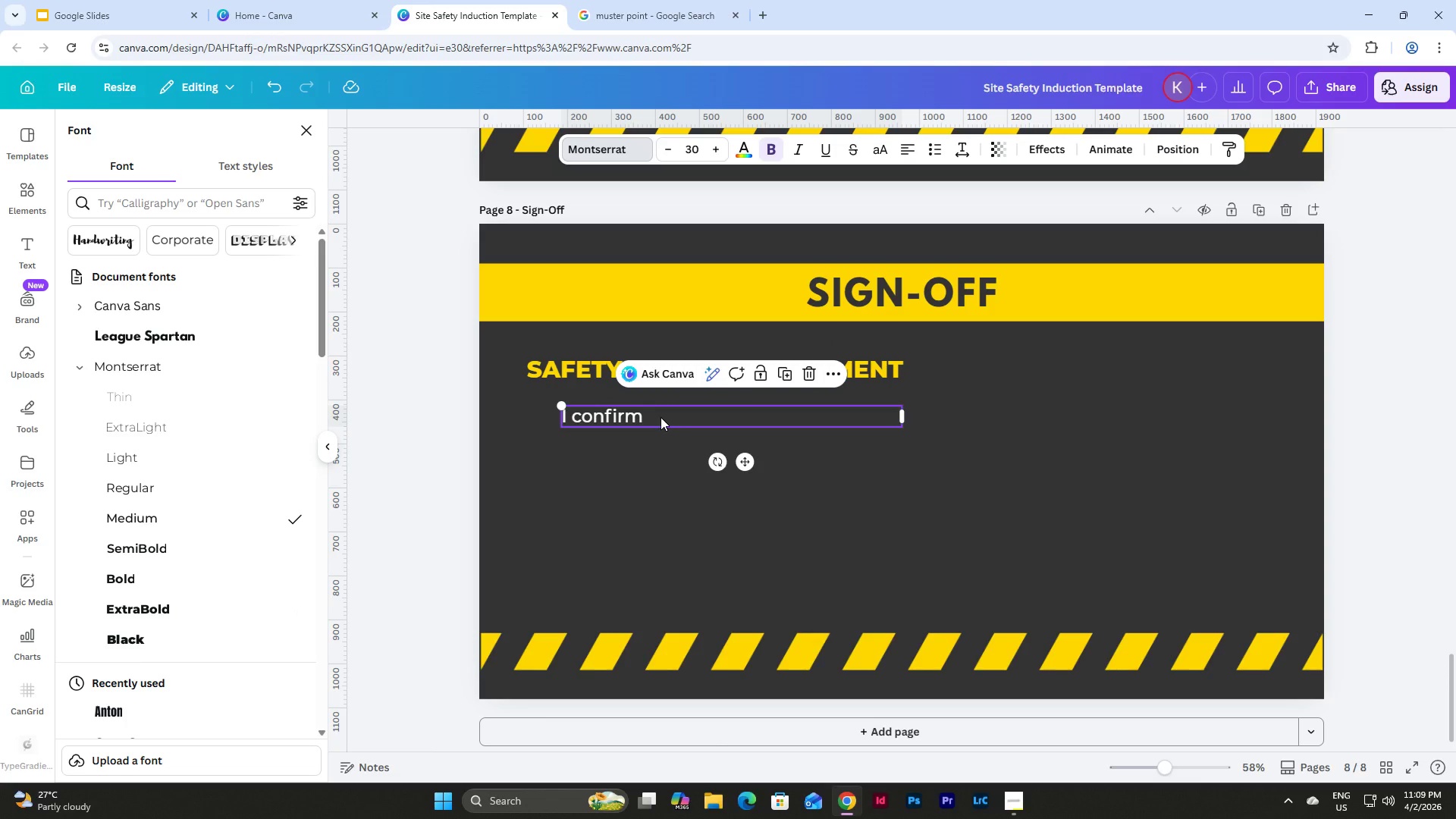 
left_click([661, 417])
 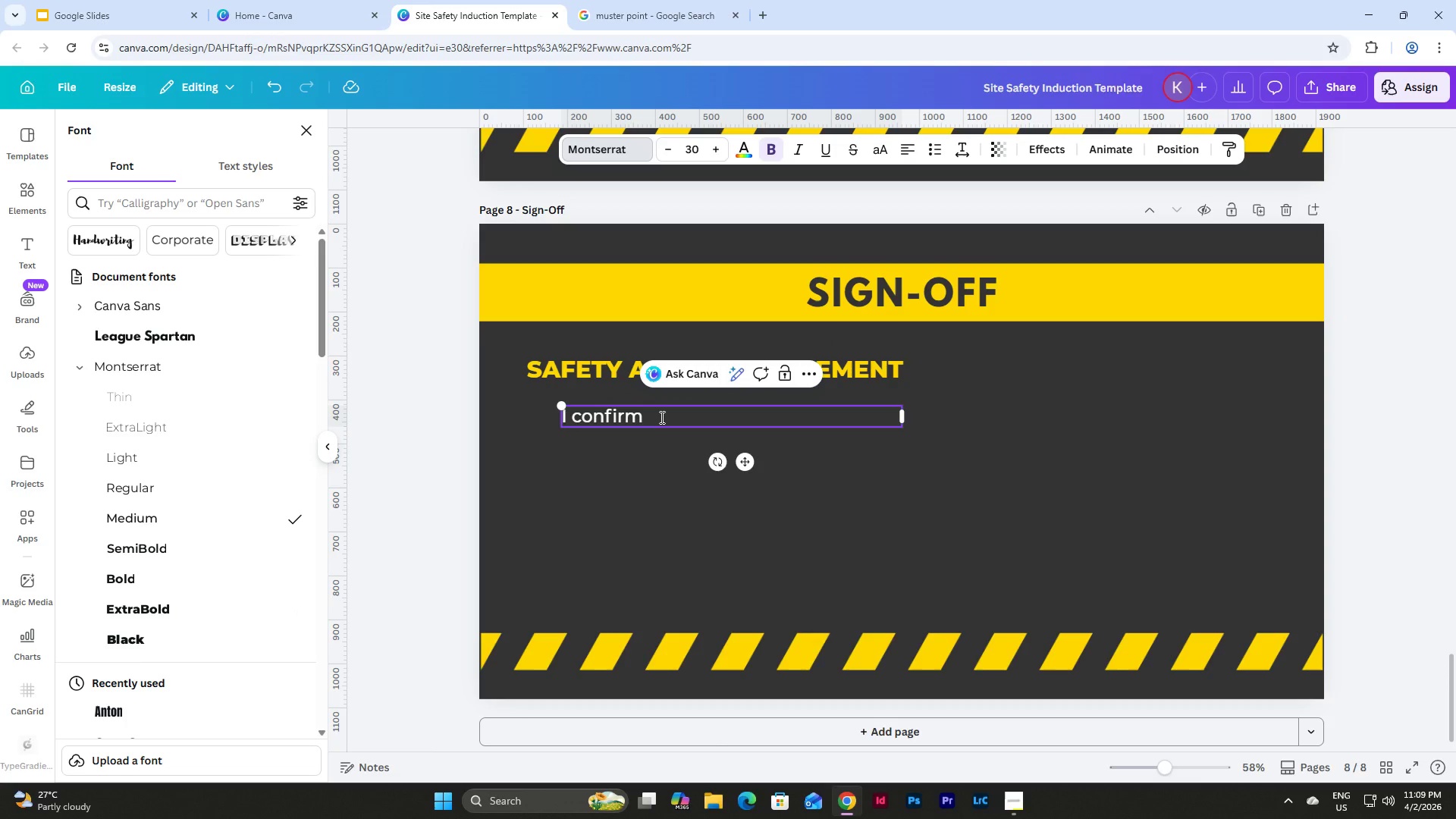 
type(that I have understood the site safety requirements and agree to comply with all )
 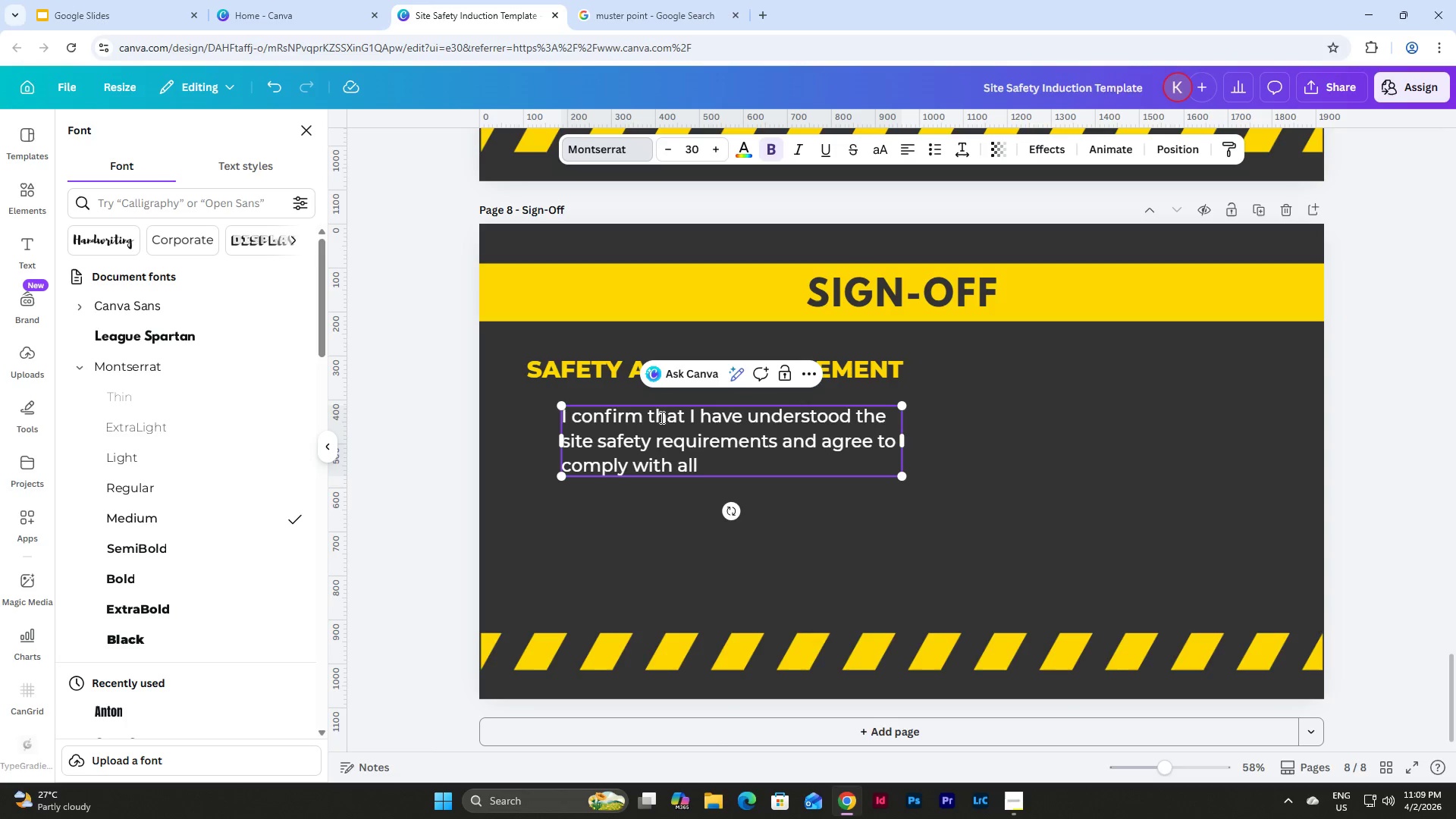 
wait(10.47)
 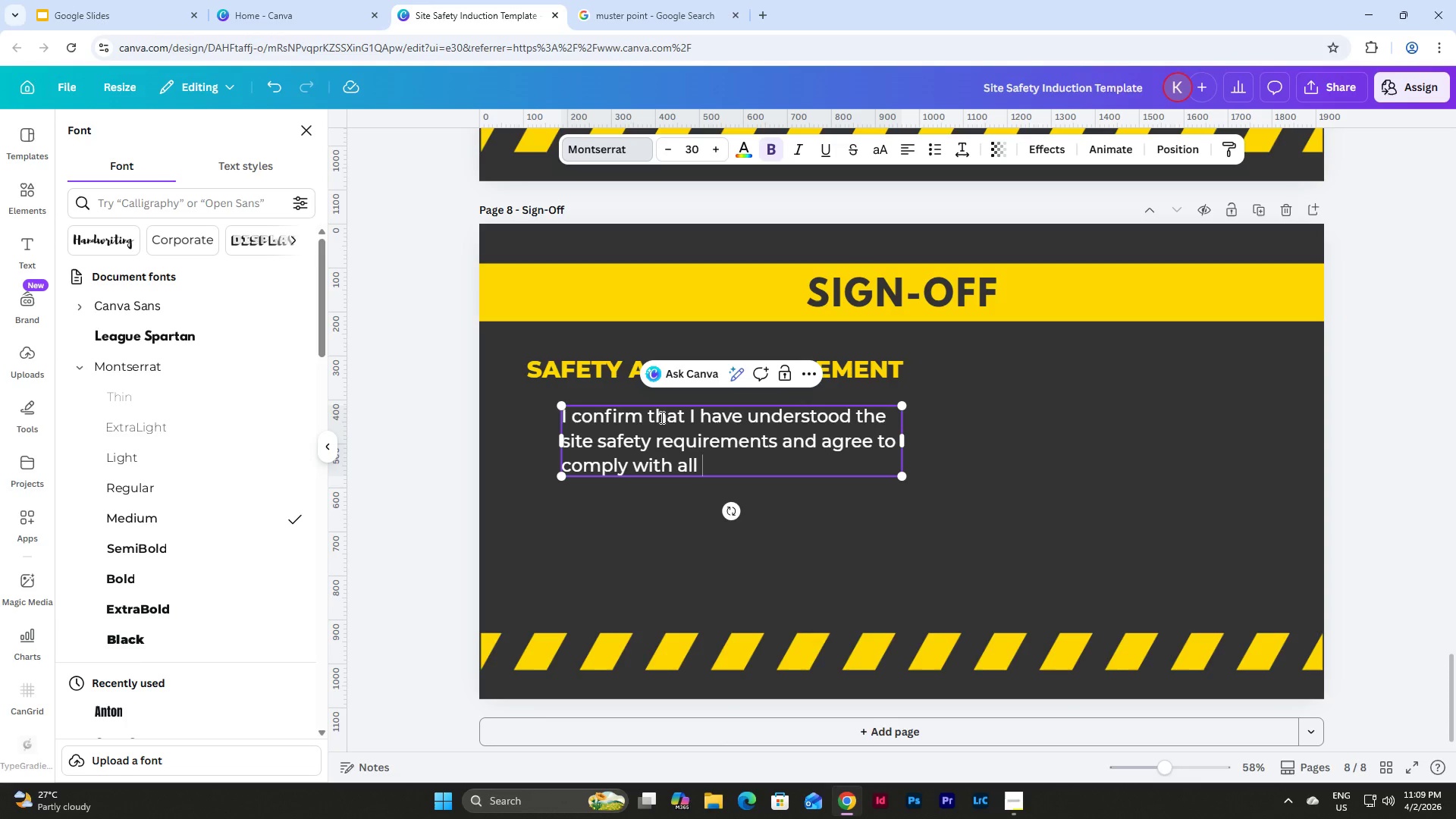 
type(VoltSafe safety protocoa)
key(Backspace)
type(ls.)
 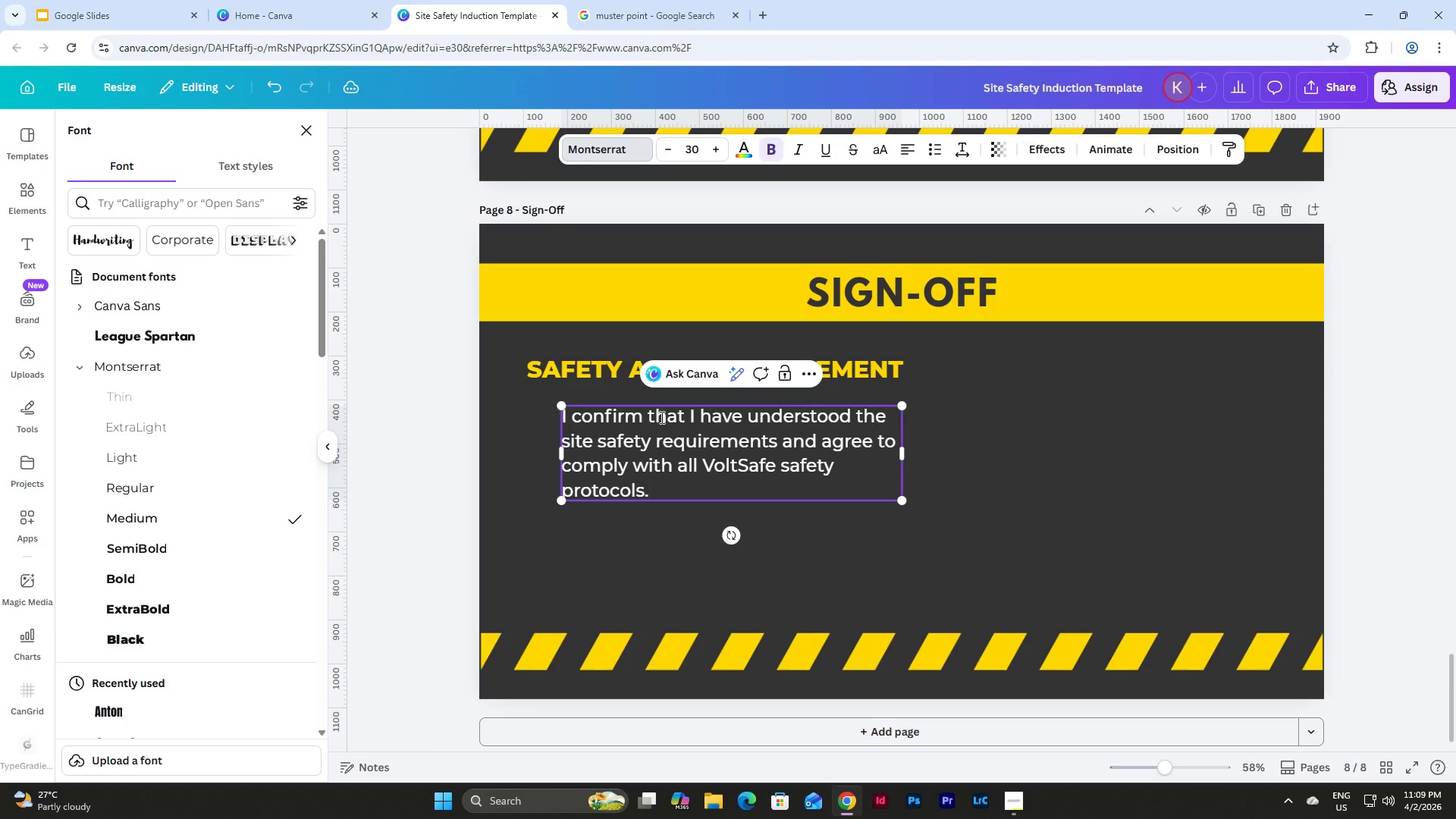 
left_click([757, 508])
 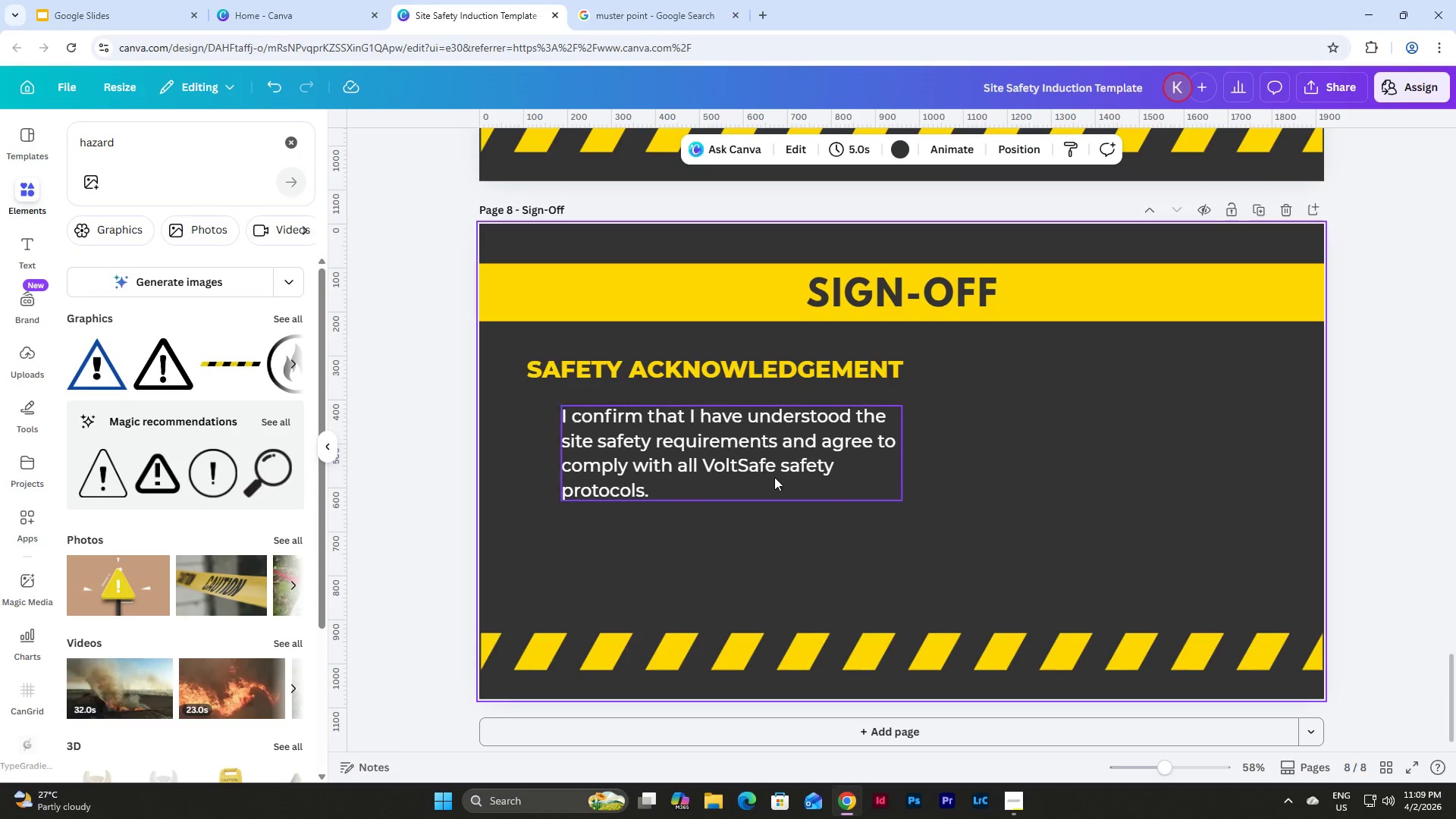 
left_click([770, 451])
 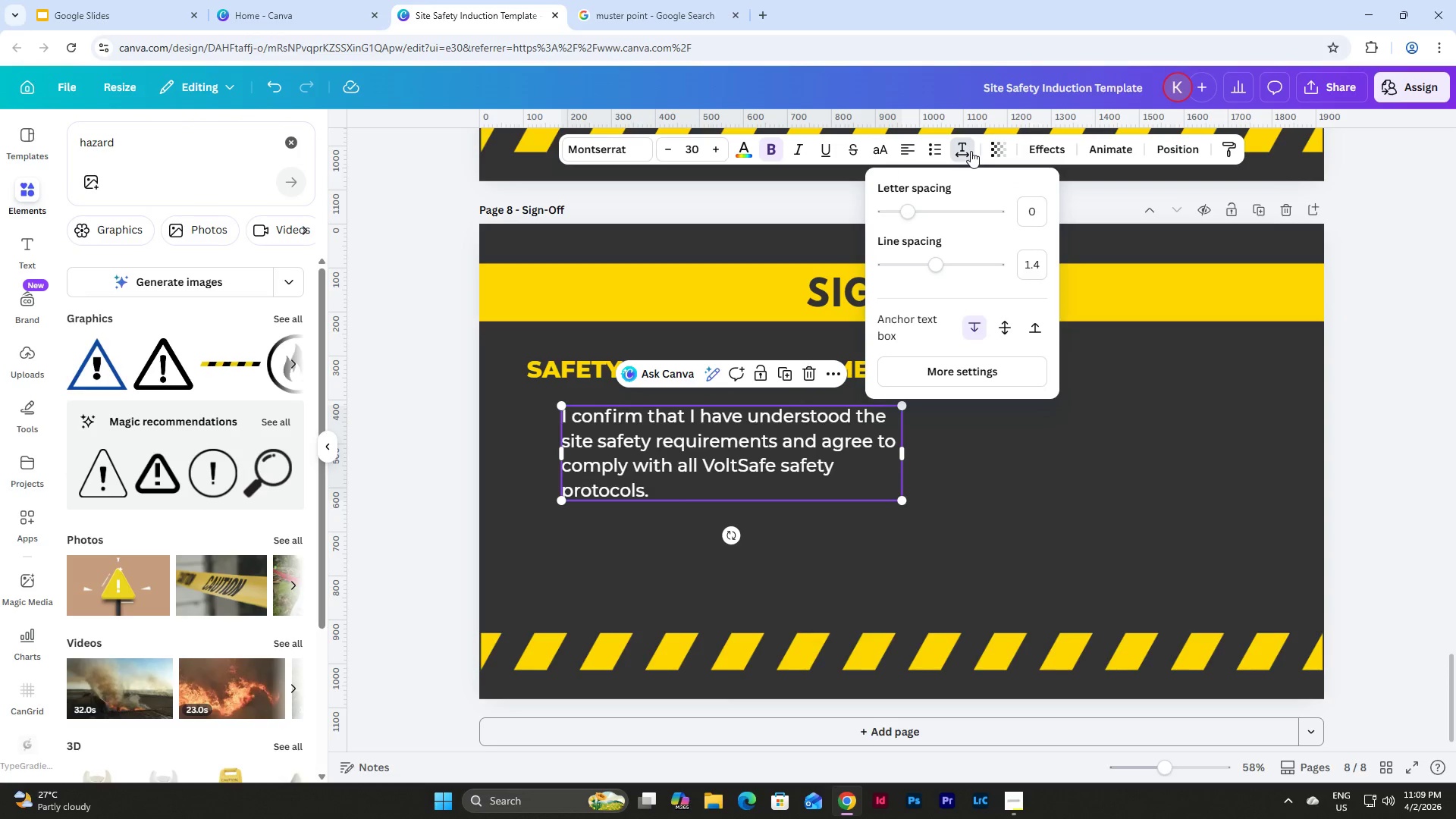 
left_click([1032, 260])
 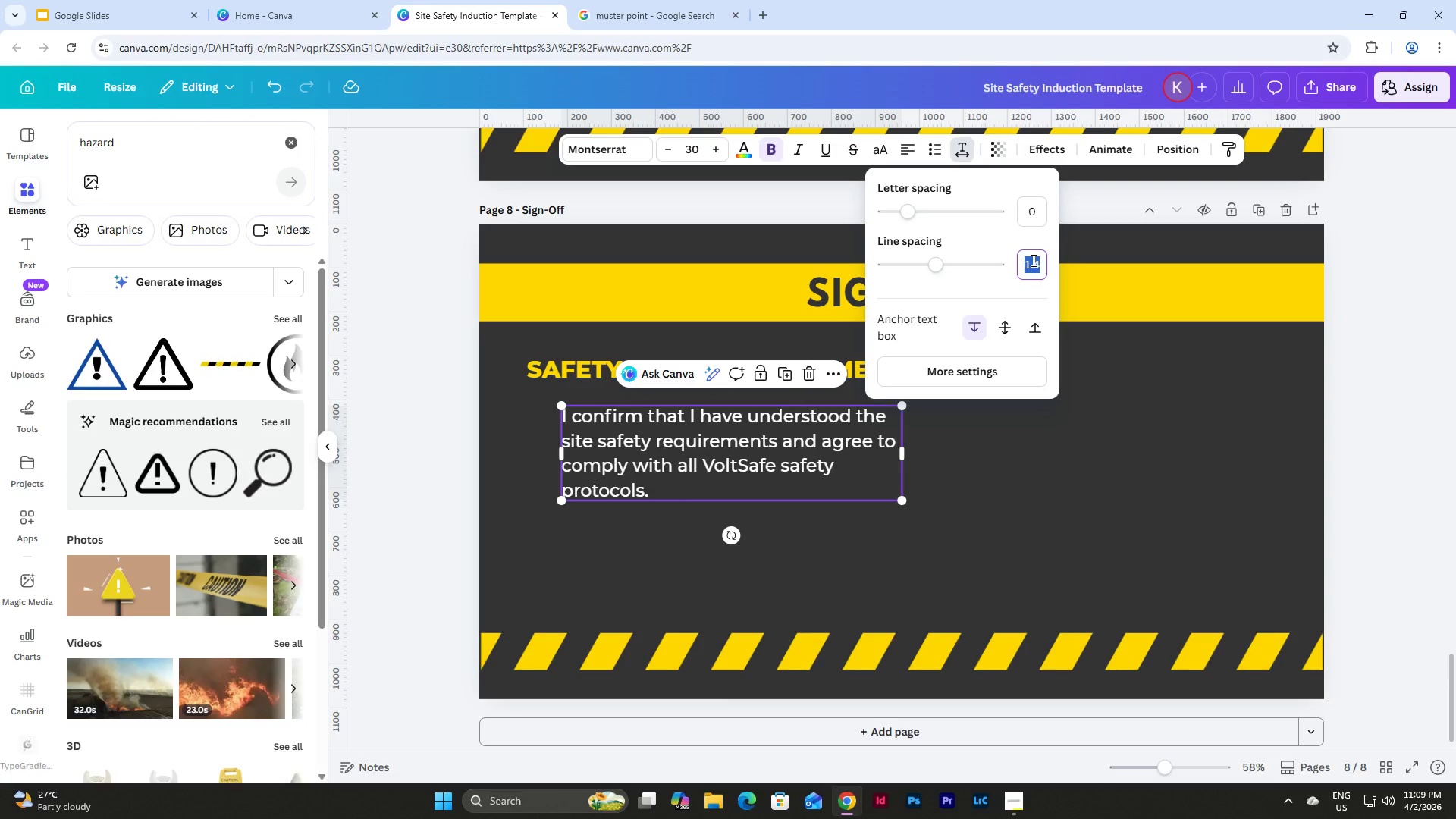 
key(Numpad1)
 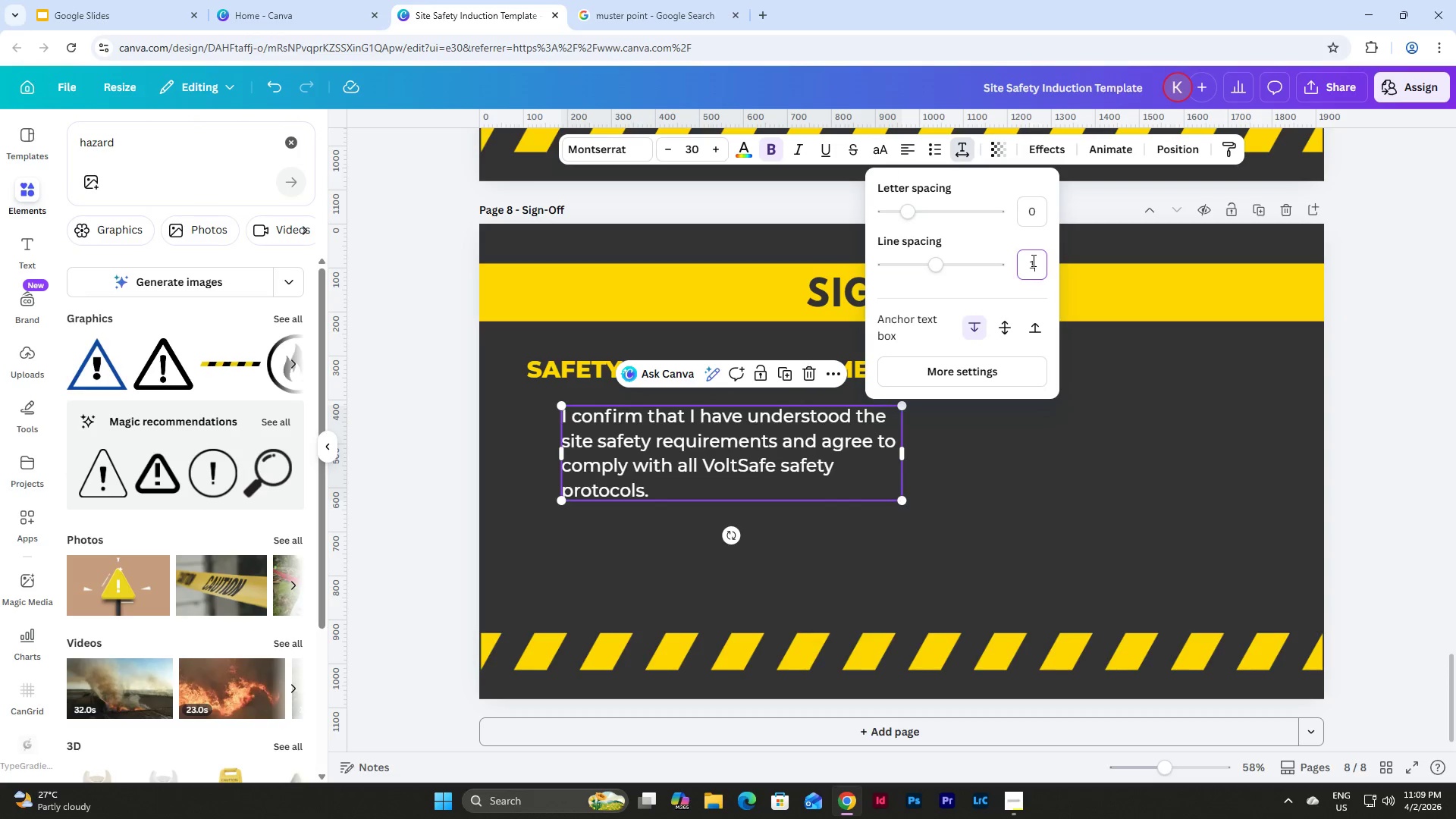 
key(NumpadEnter)
 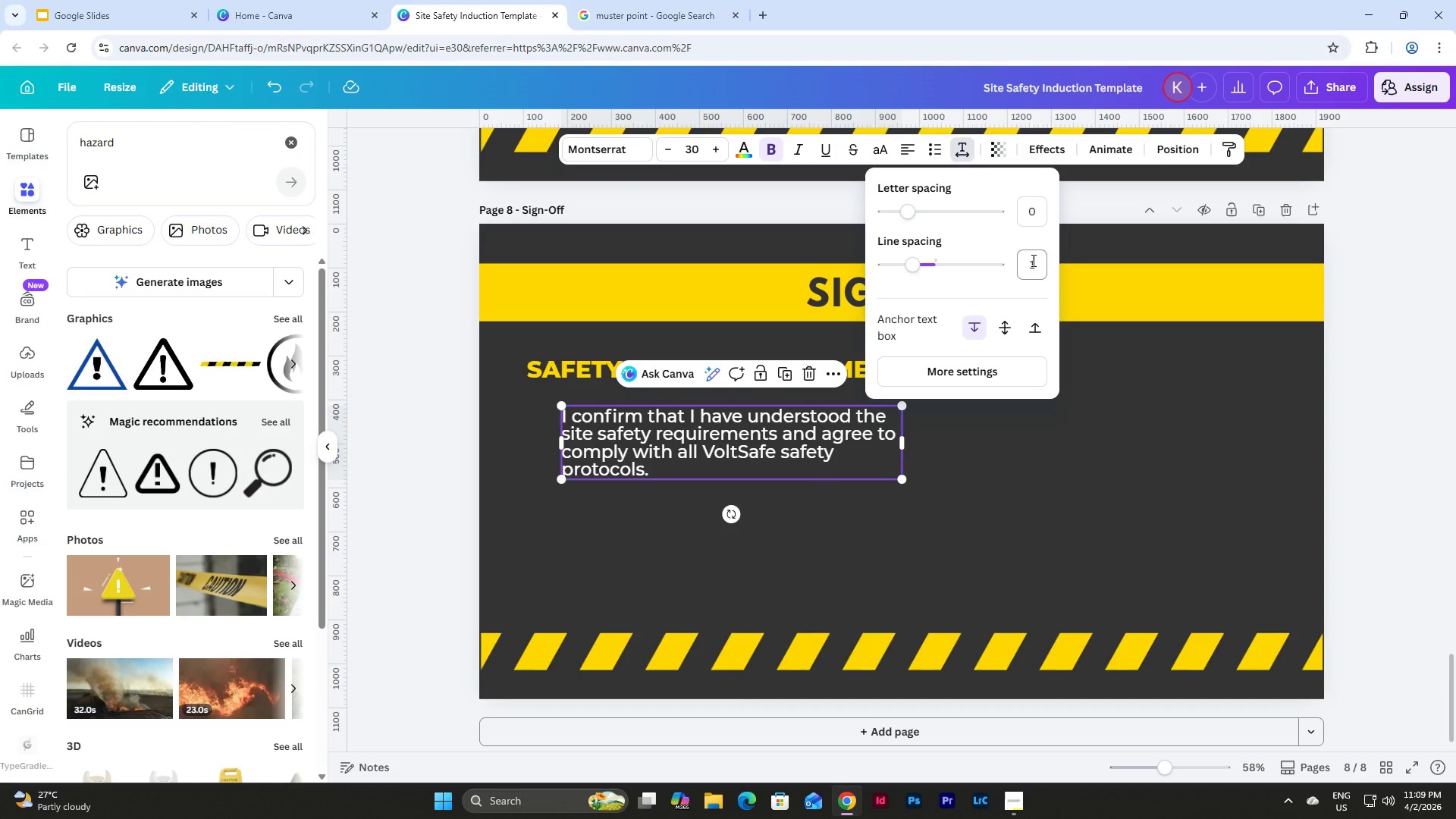 
left_click([1032, 260])
 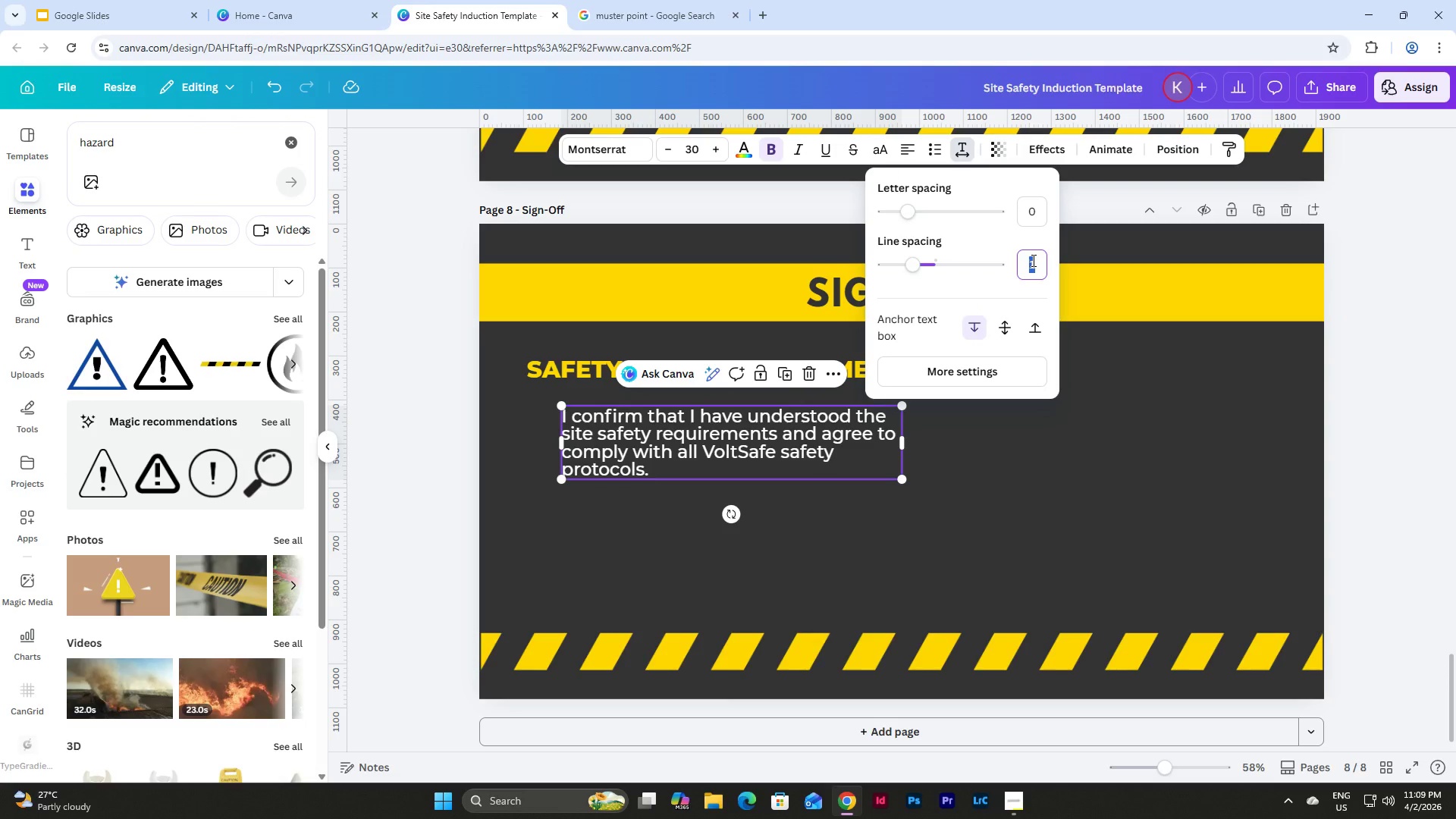 
key(Numpad1)
 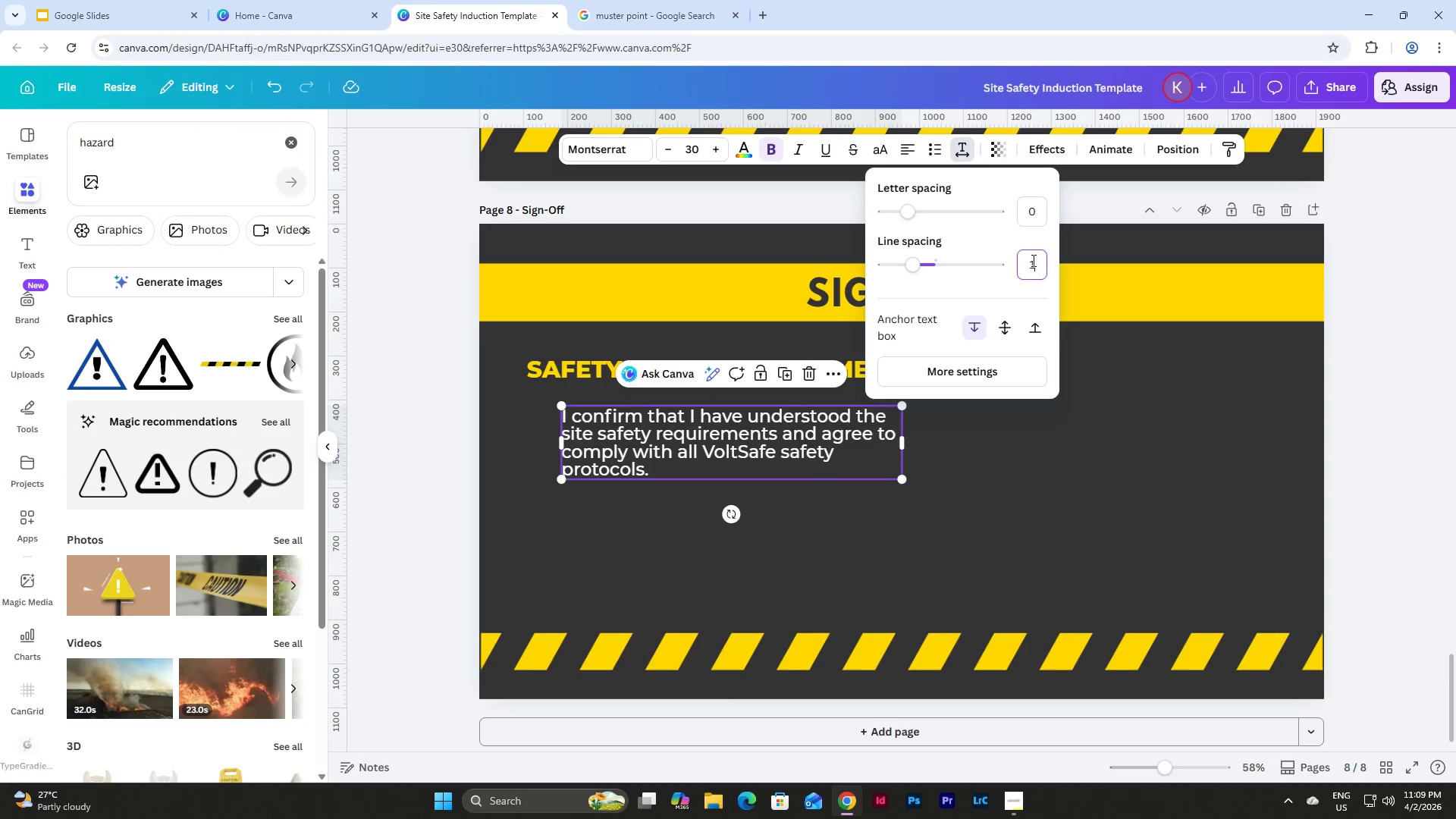 
key(NumpadDecimal)
 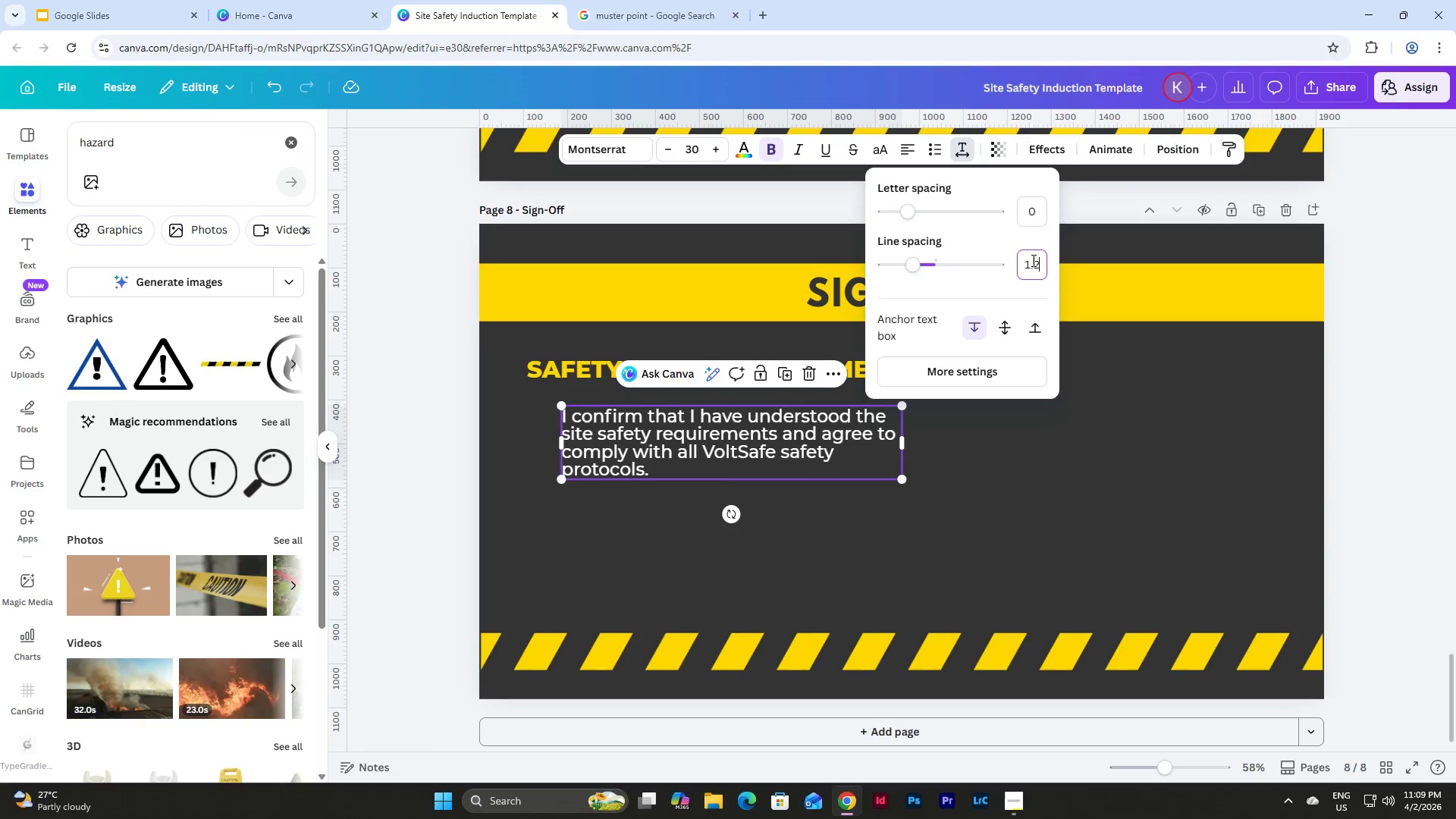 
key(Numpad2)
 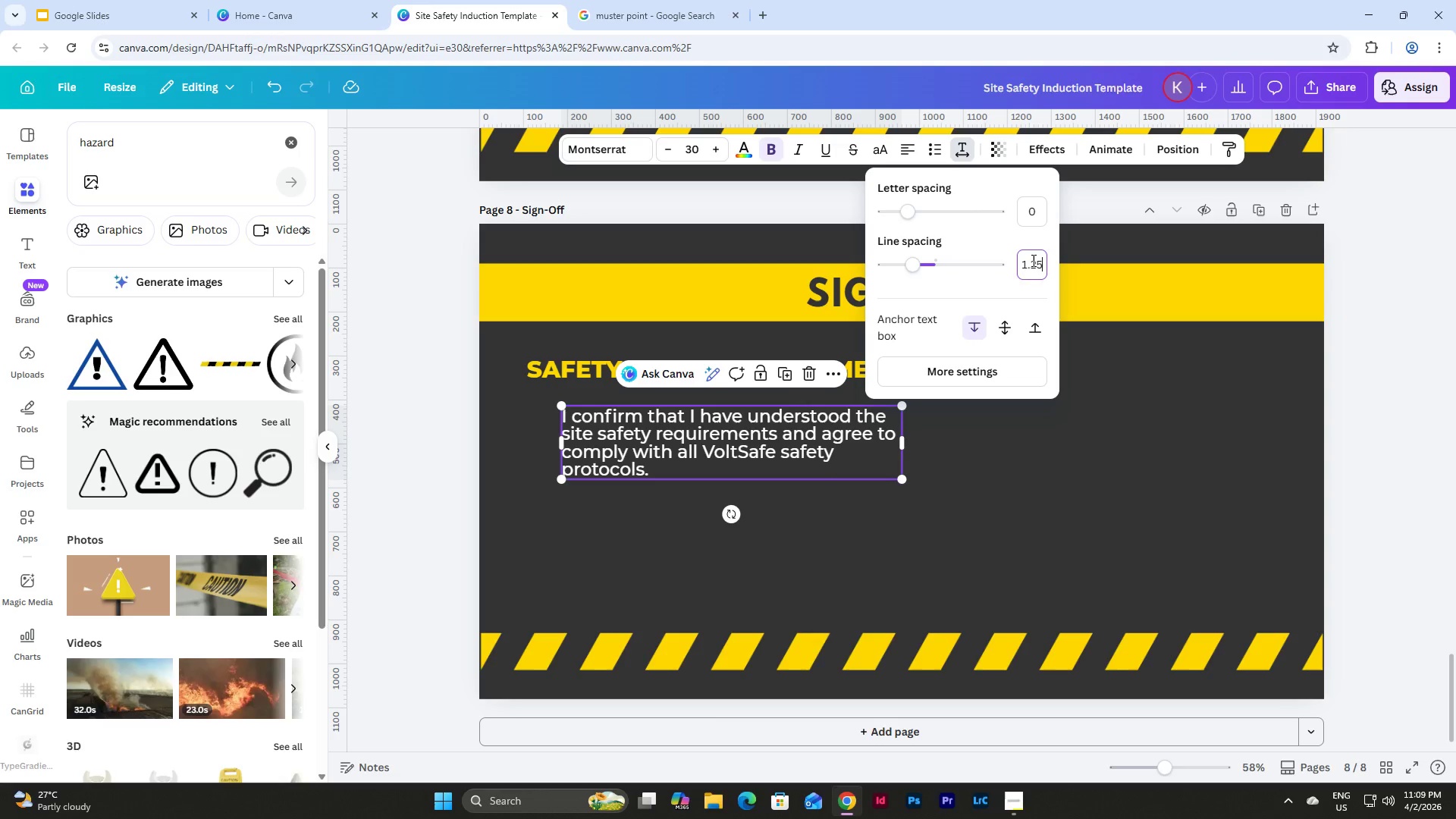 
key(Numpad5)
 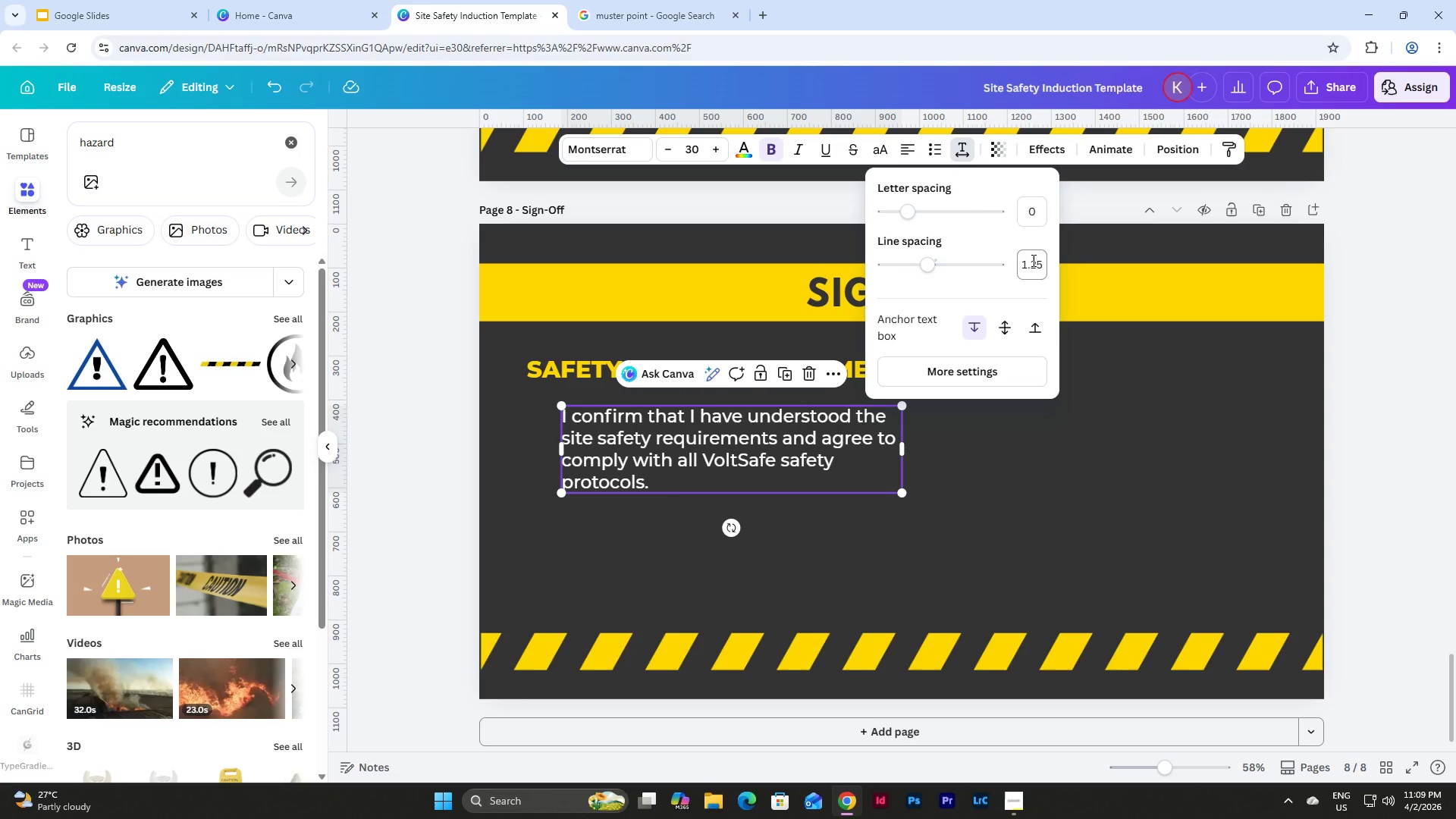 
key(NumpadEnter)
 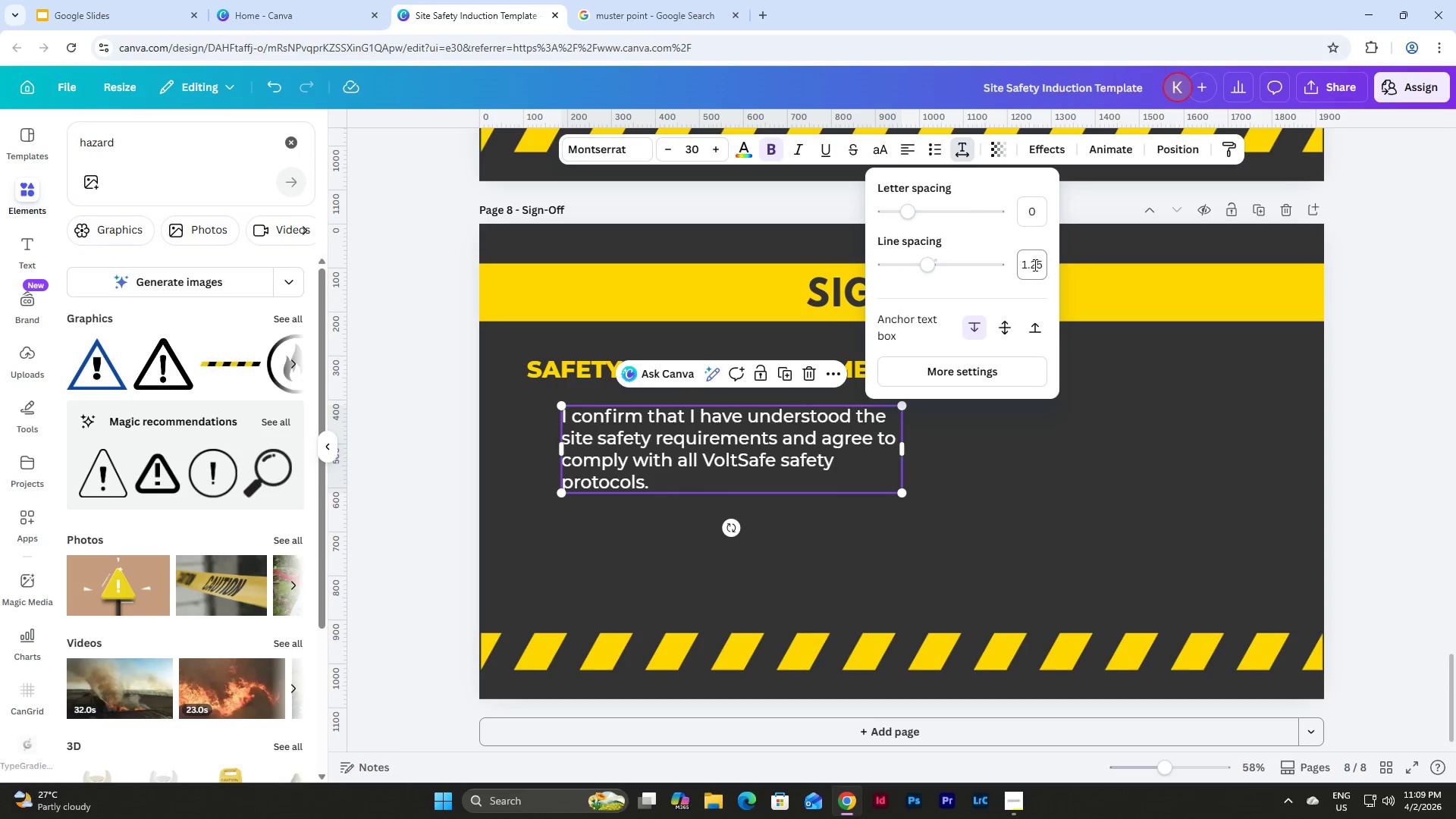 
left_click([1043, 519])
 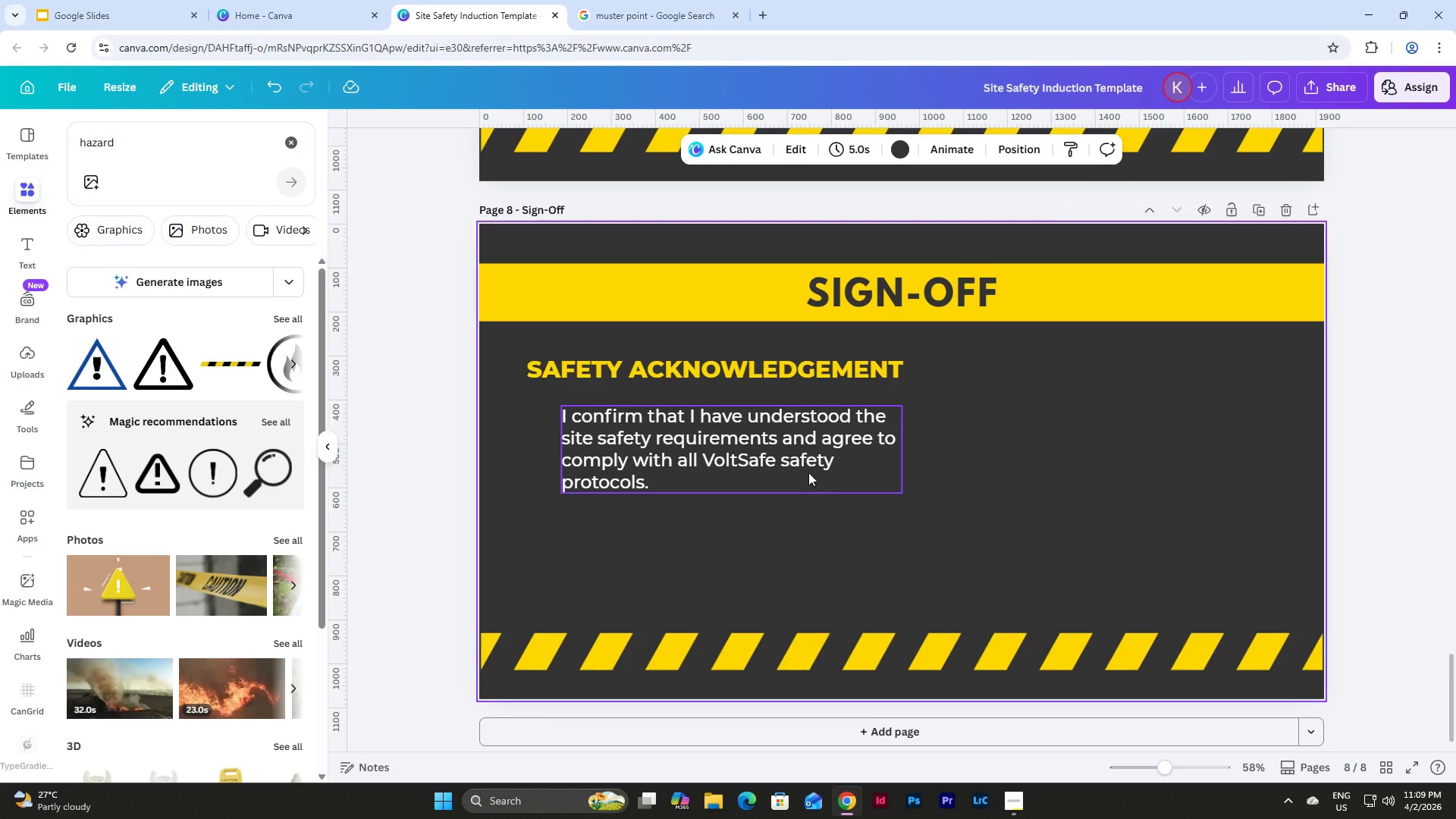 
left_click([770, 458])
 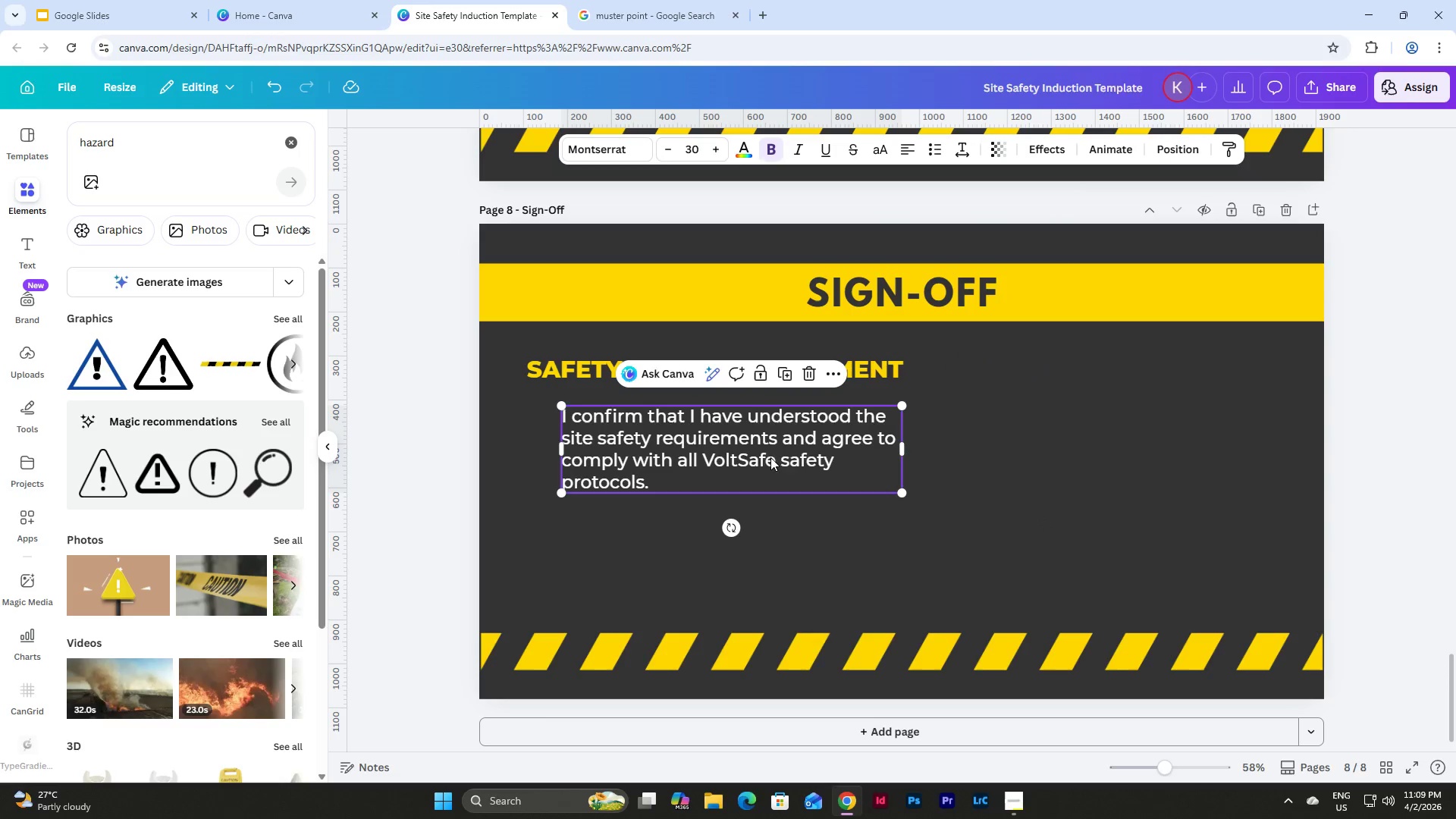 
left_click_drag(start_coordinate=[770, 457], to_coordinate=[771, 448])
 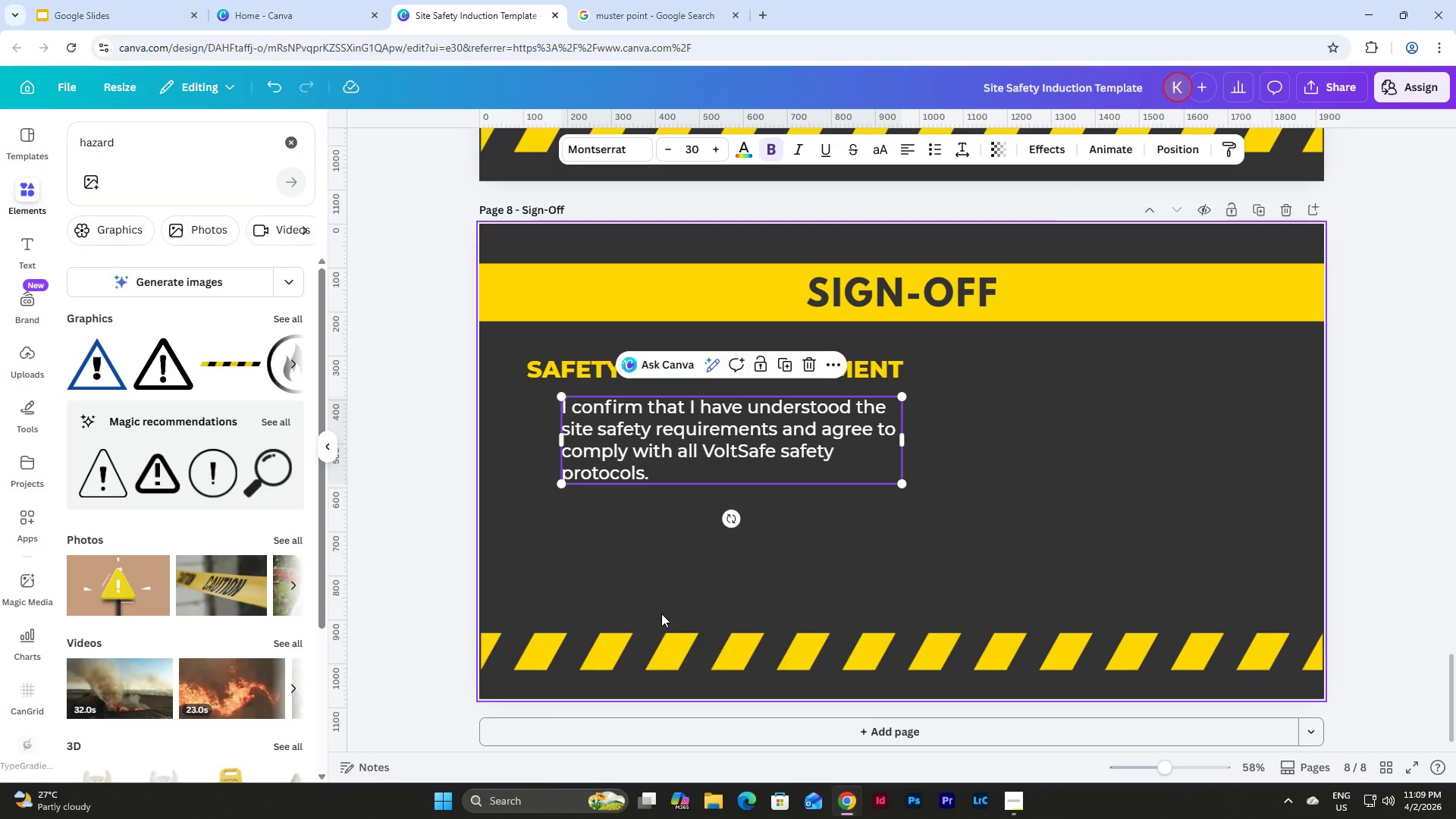 
left_click([818, 610])
 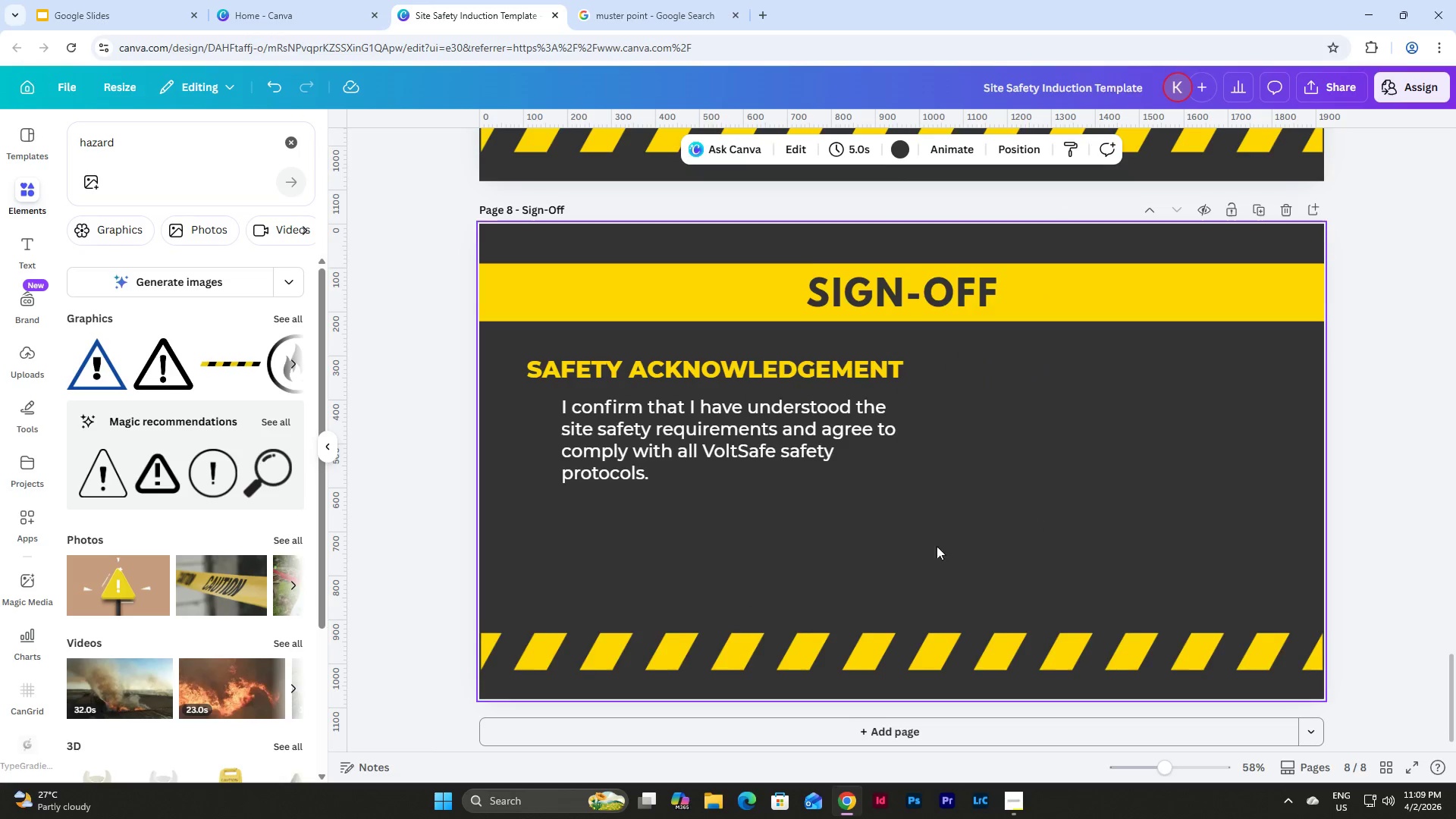 
scroll: coordinate [947, 541], scroll_direction: up, amount: 5.0
 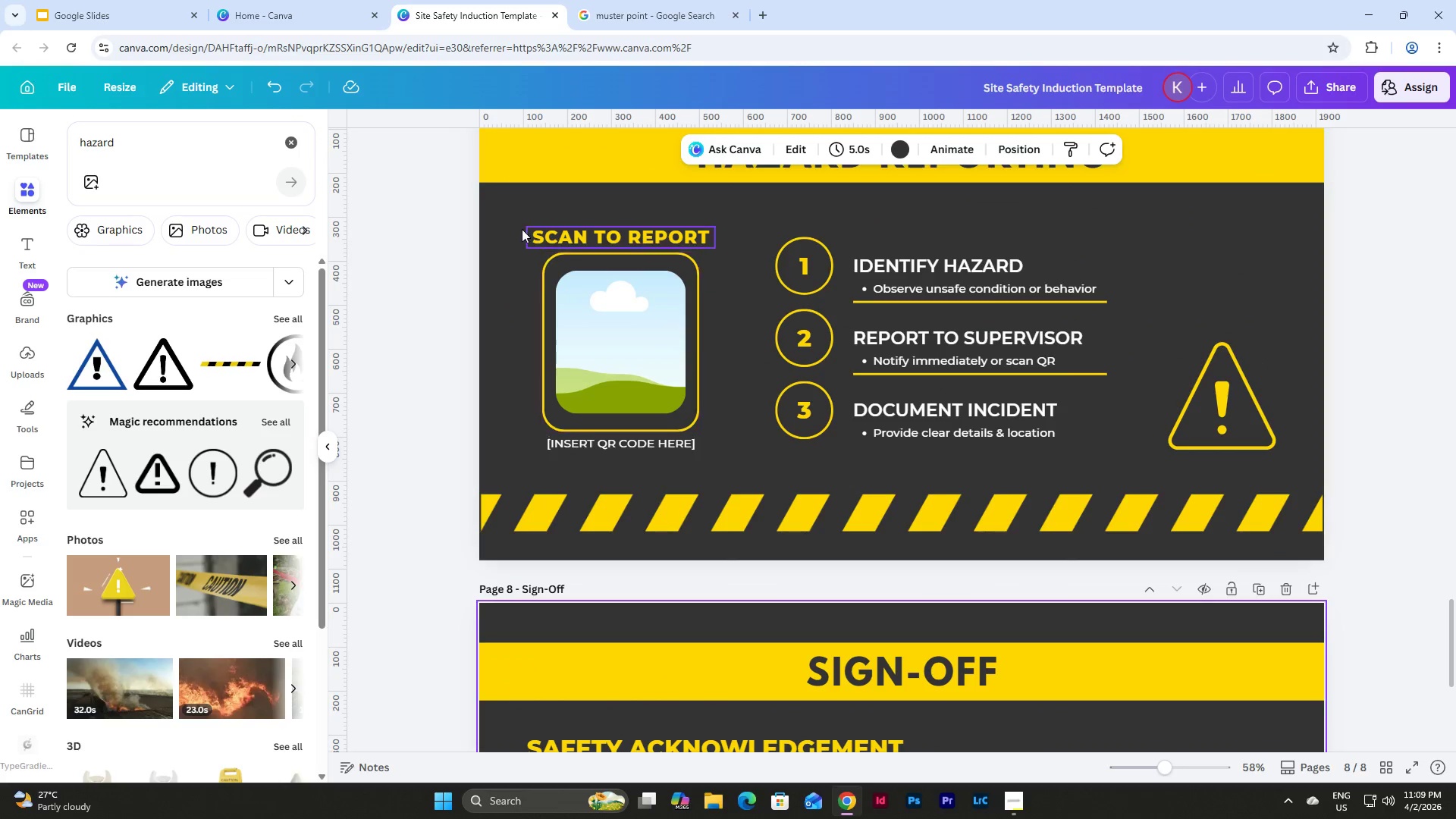 
left_click_drag(start_coordinate=[513, 218], to_coordinate=[708, 465])
 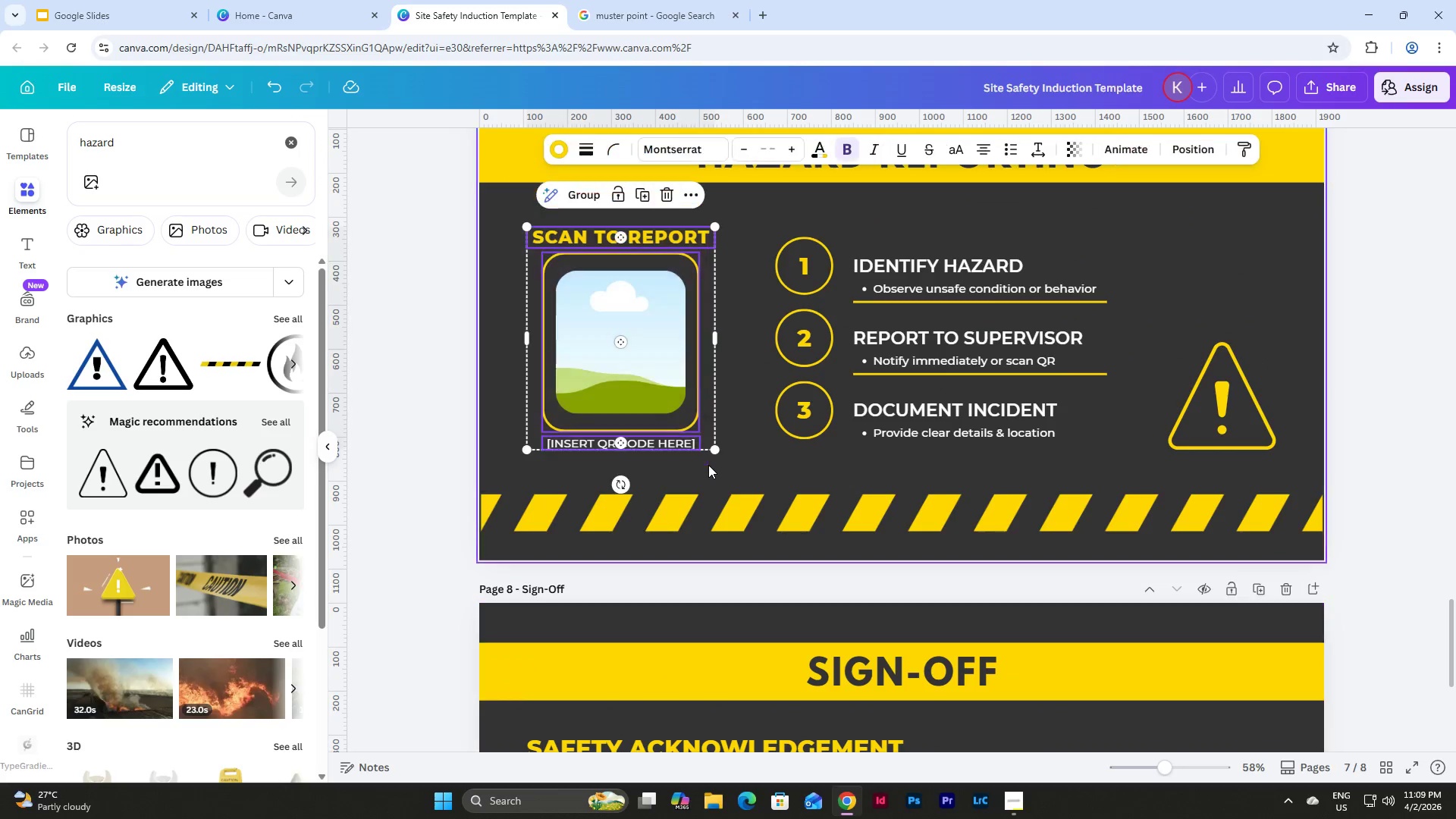 
key(Control+C)
 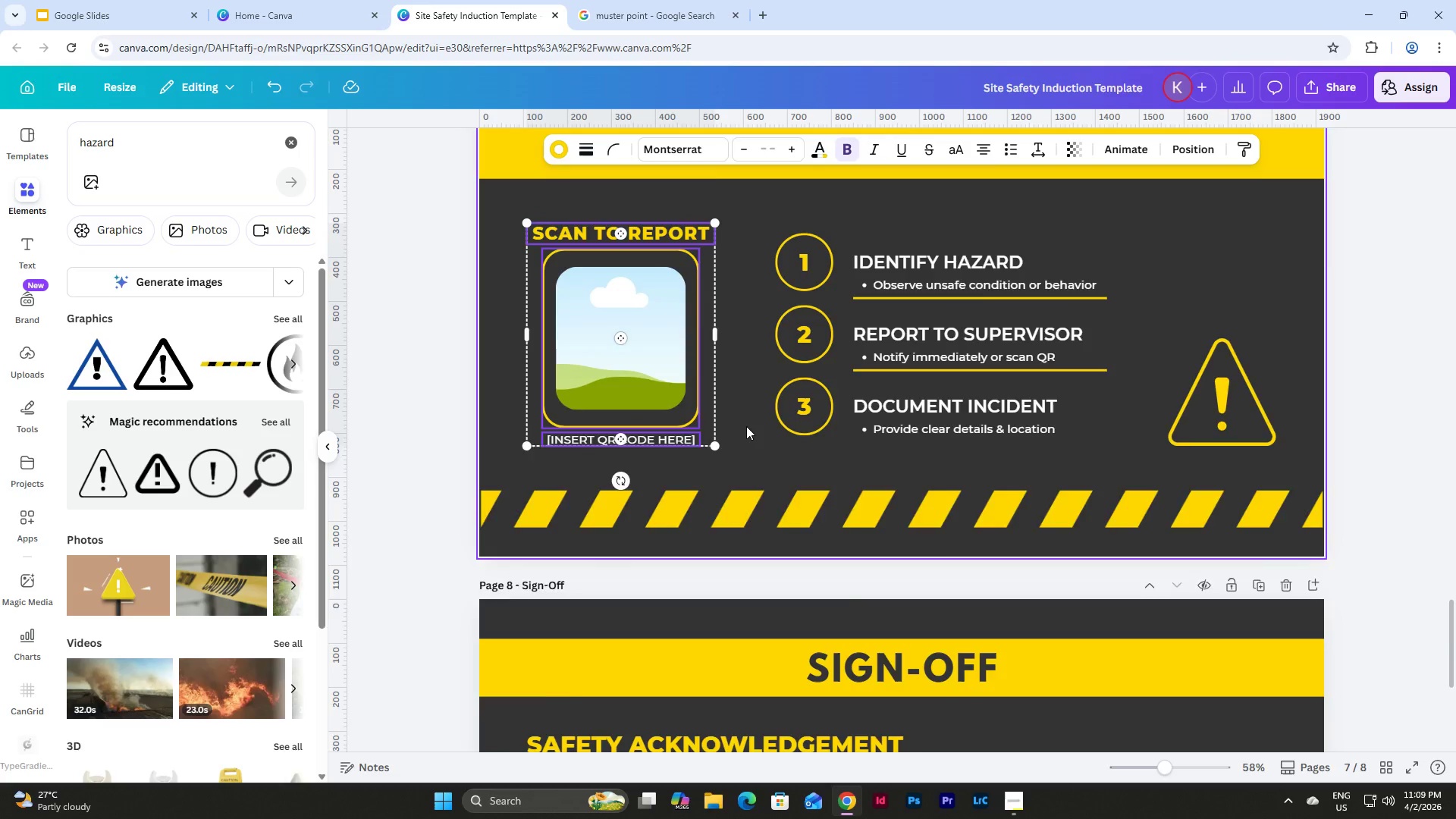 
left_click([1203, 497])
 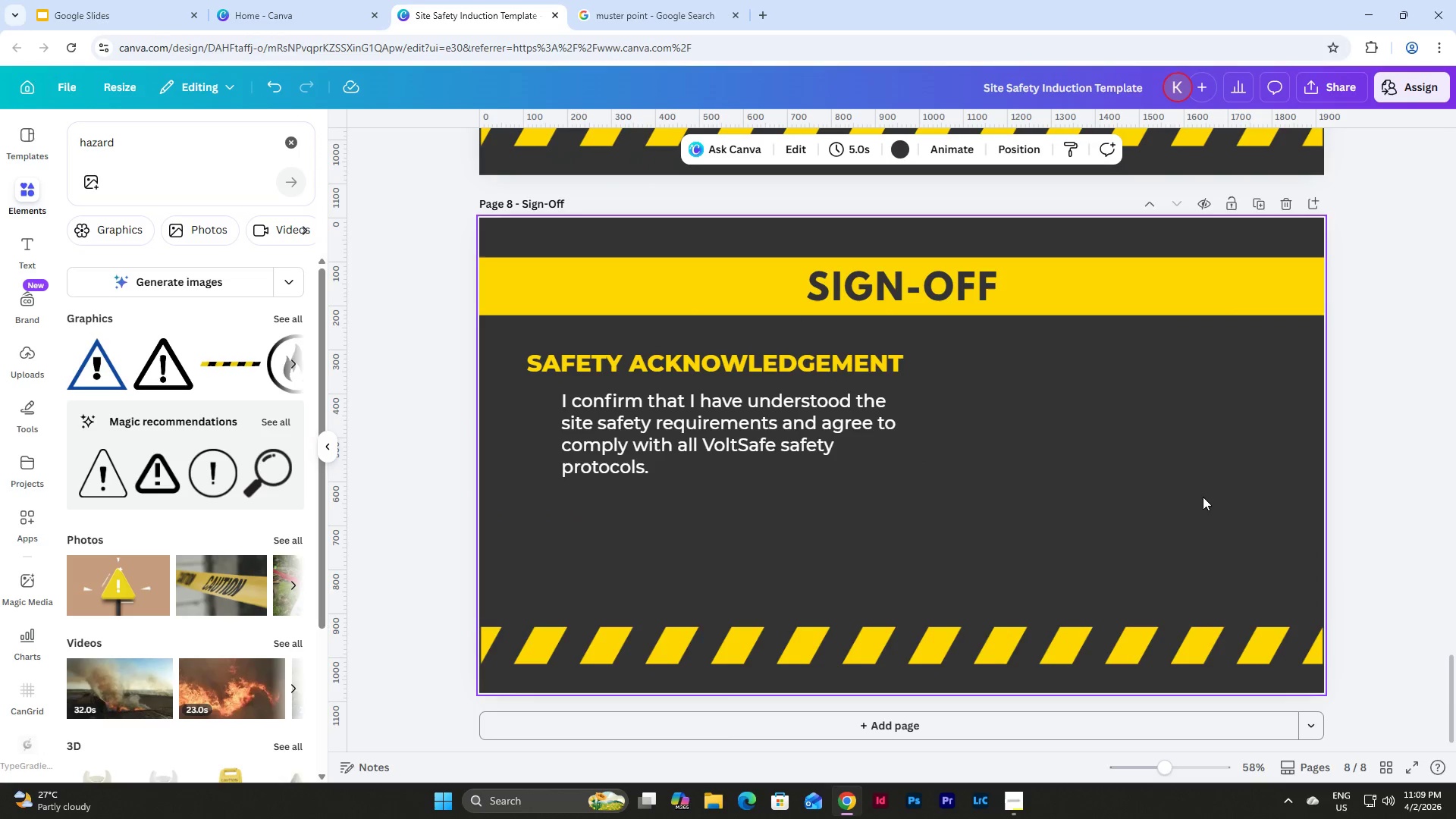 
scroll: coordinate [746, 426], scroll_direction: down, amount: 7.0
 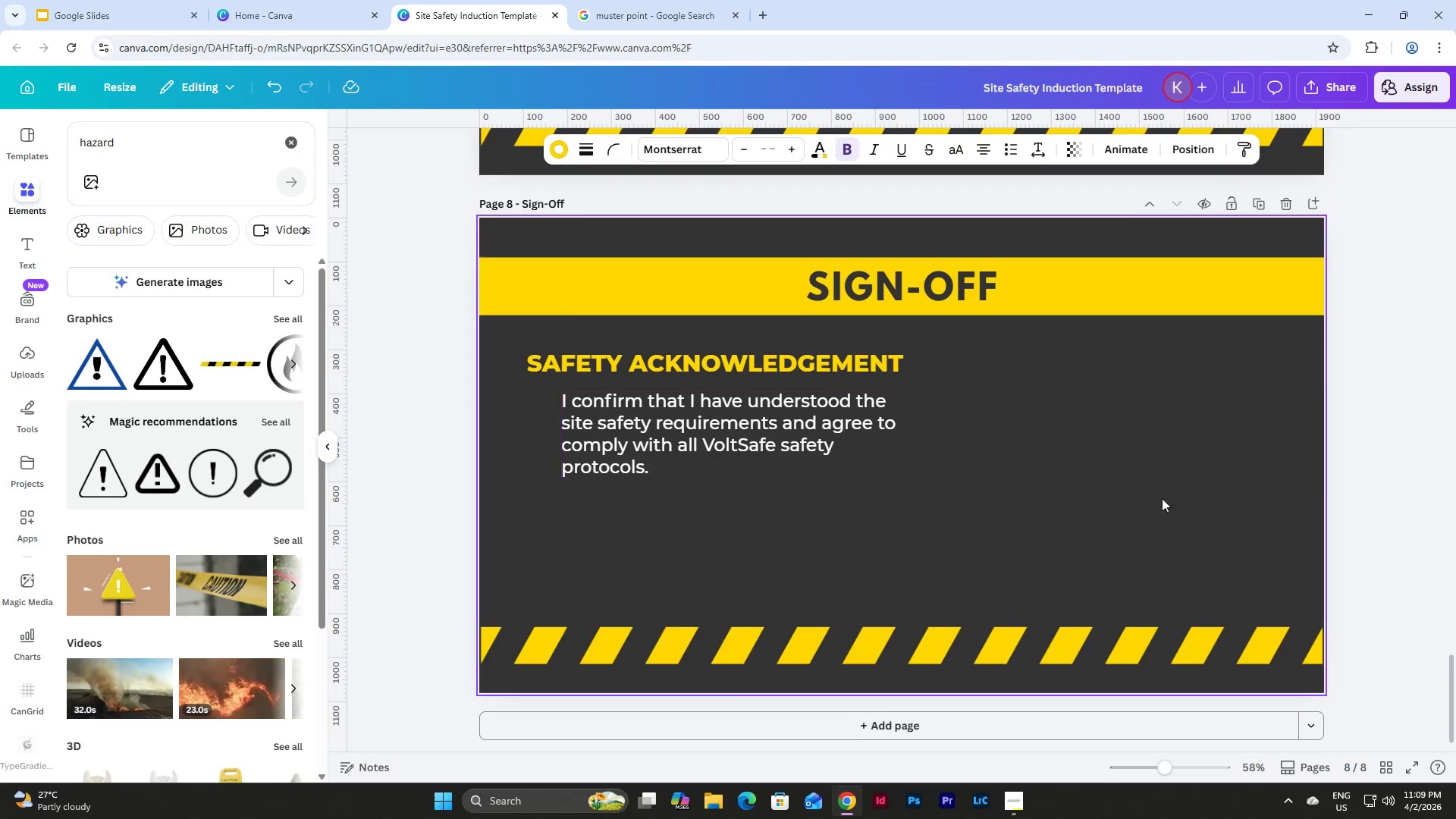 
key(Control+V)
 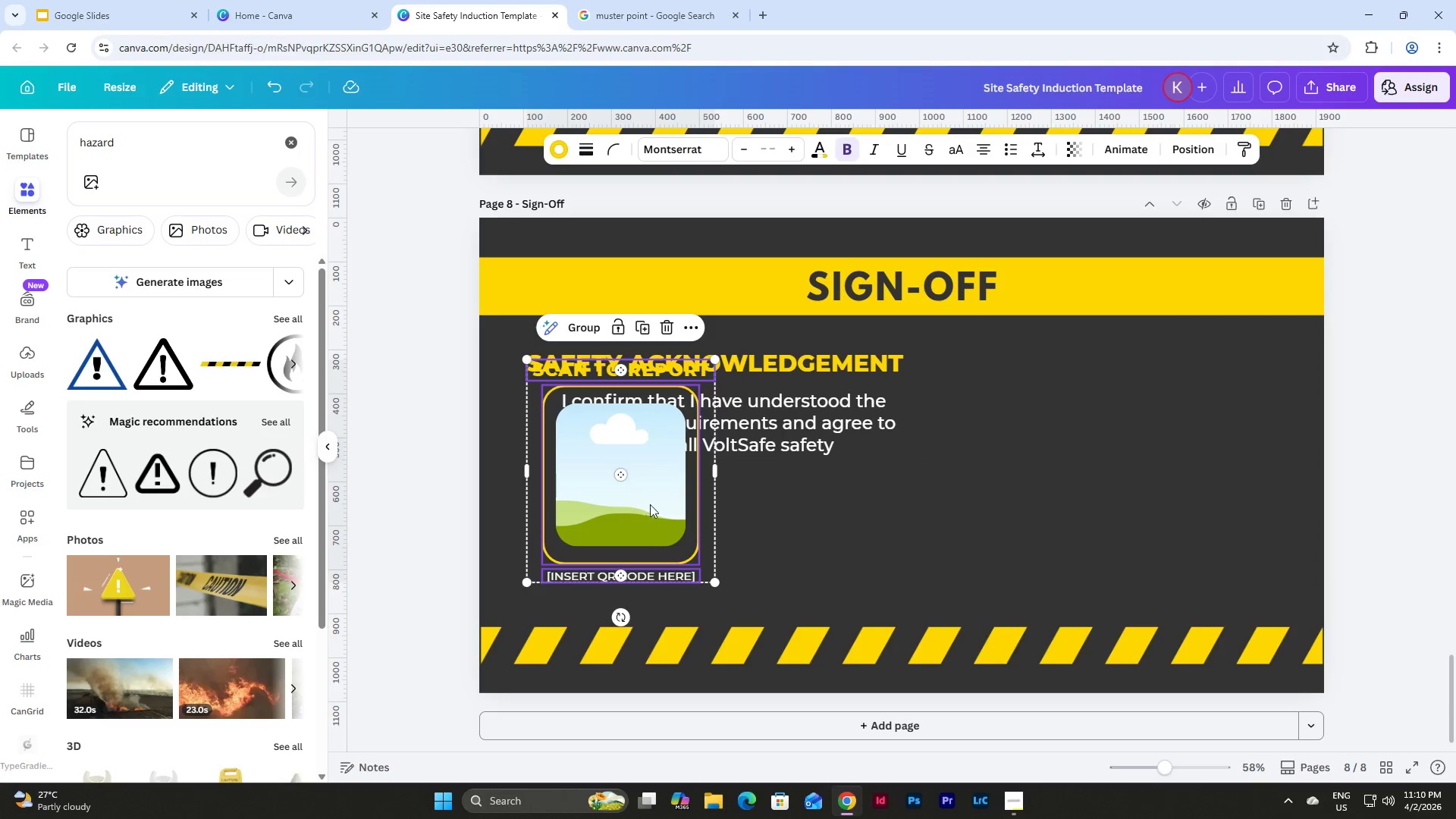 
left_click_drag(start_coordinate=[653, 494], to_coordinate=[1146, 496])
 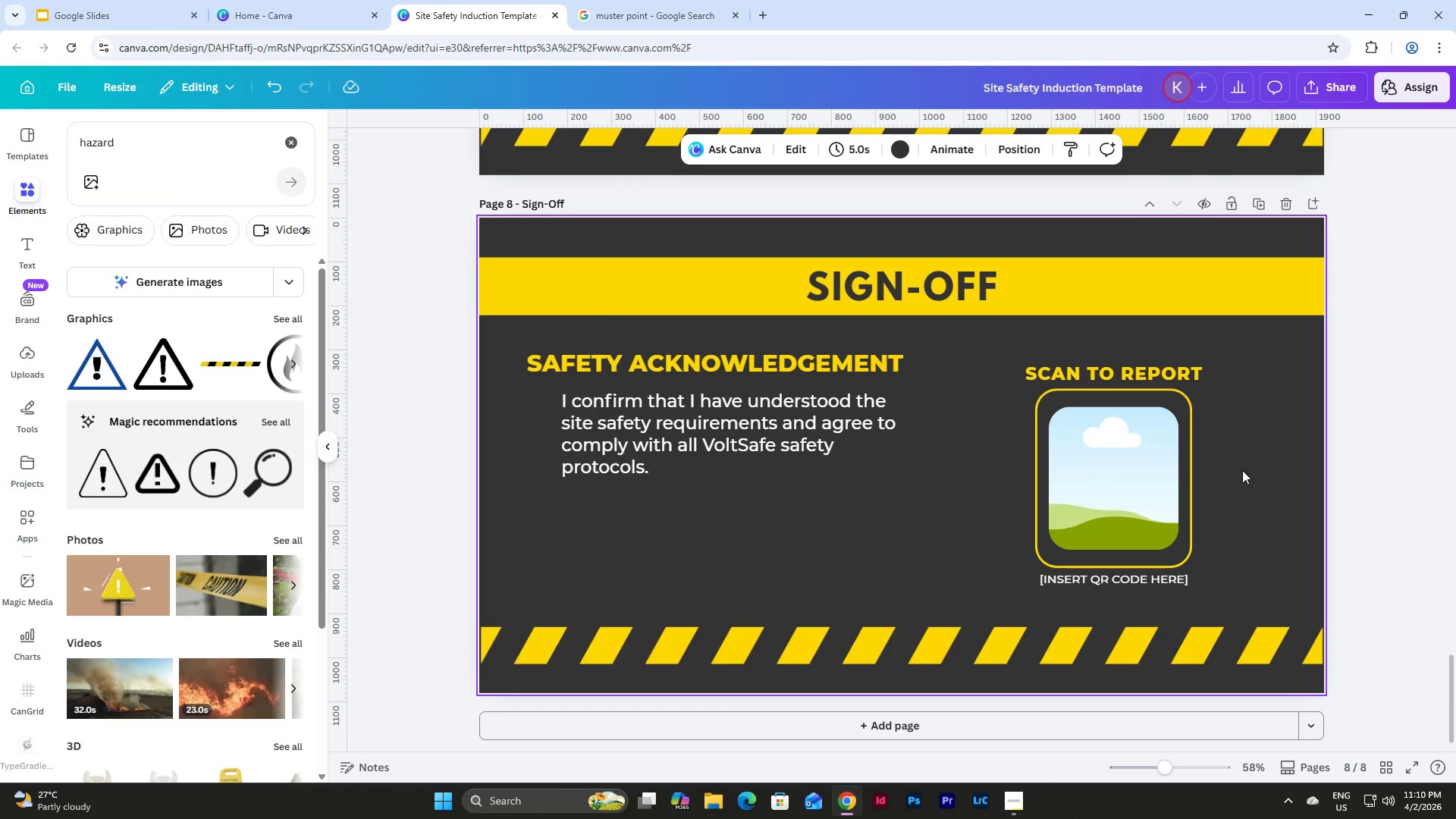 
left_click_drag(start_coordinate=[1241, 519], to_coordinate=[1064, 451])
 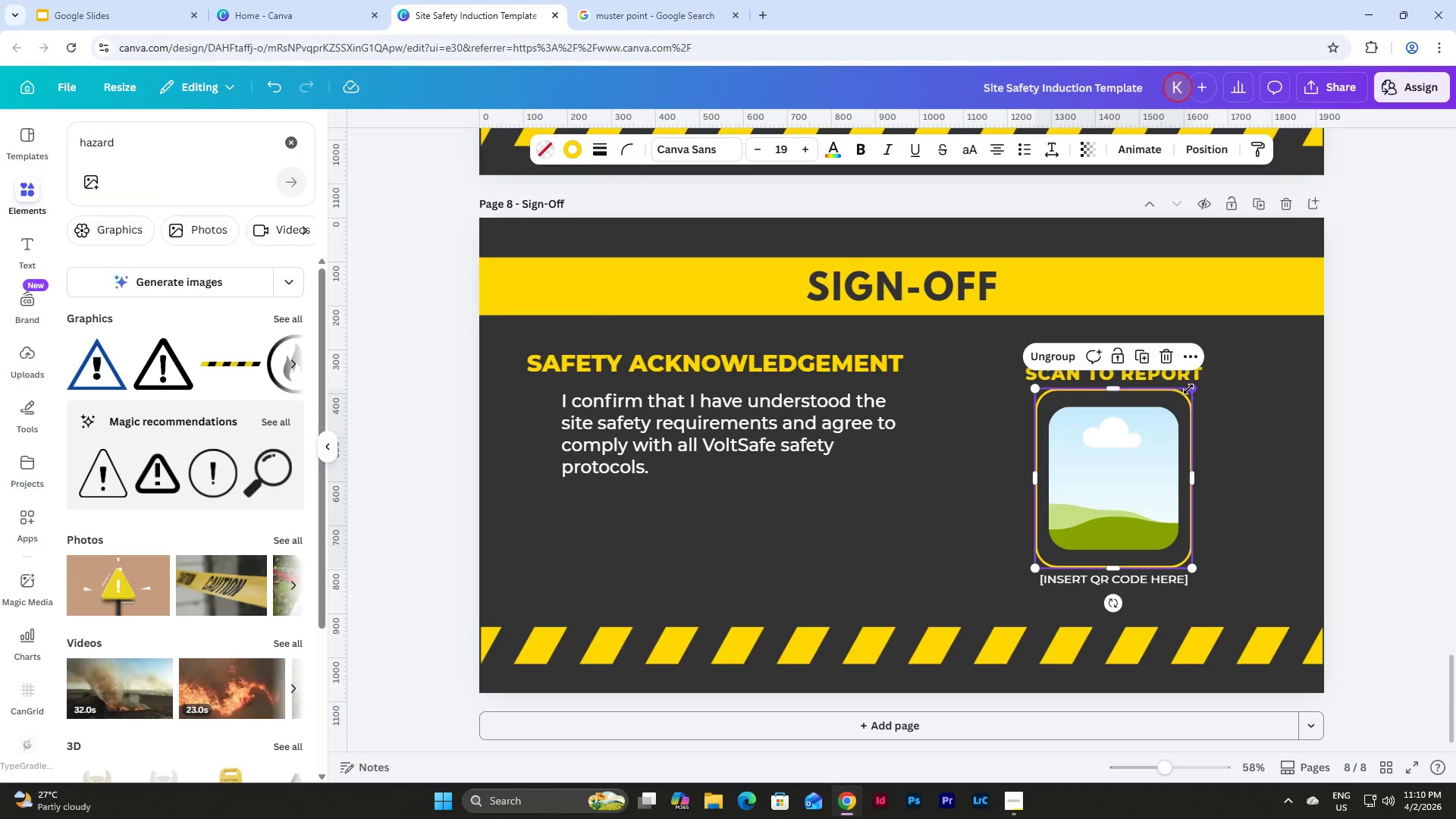 
left_click_drag(start_coordinate=[1189, 389], to_coordinate=[1138, 481])
 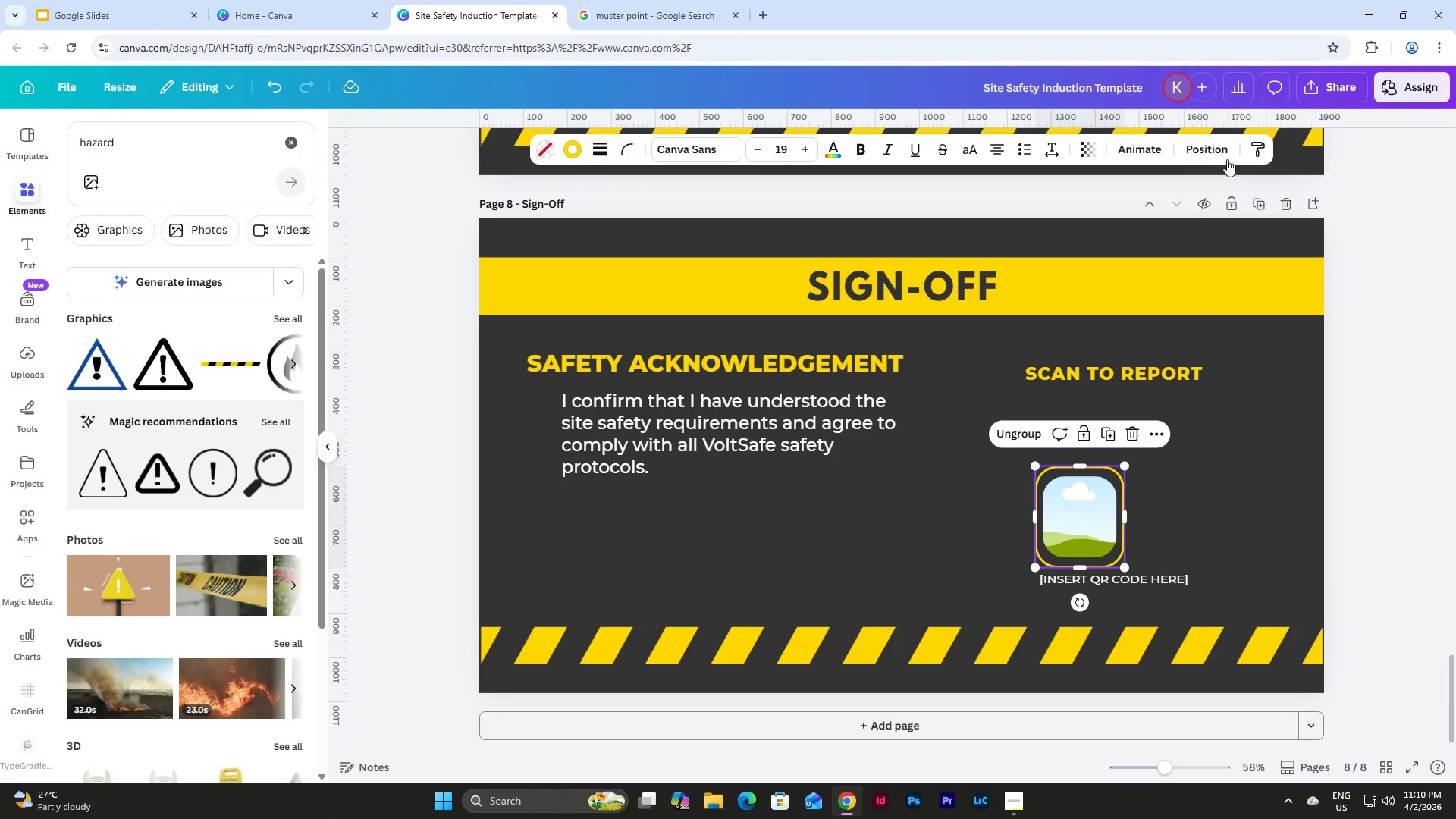 
left_click([1215, 154])
 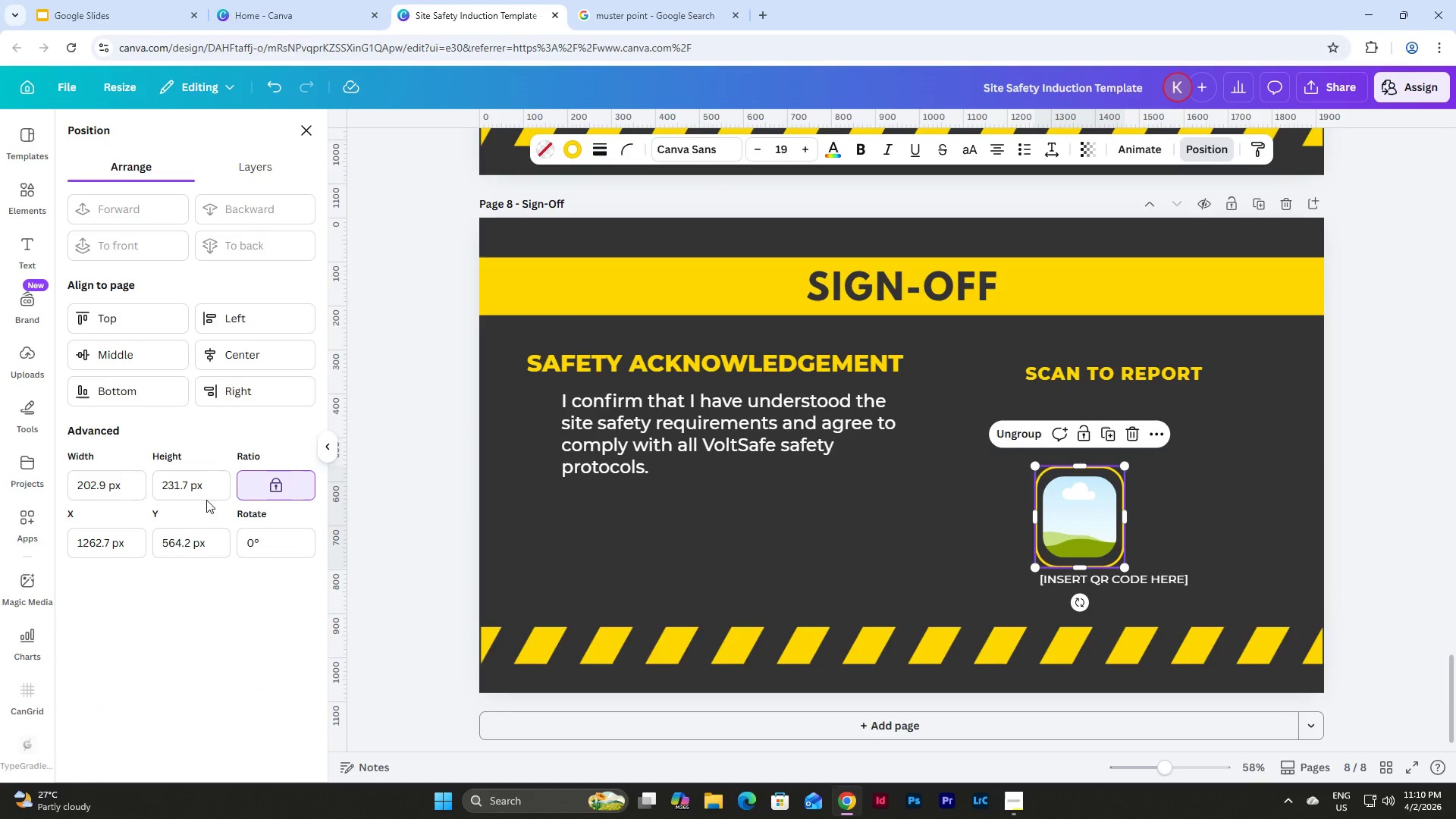 
left_click_drag(start_coordinate=[222, 482], to_coordinate=[159, 484])
 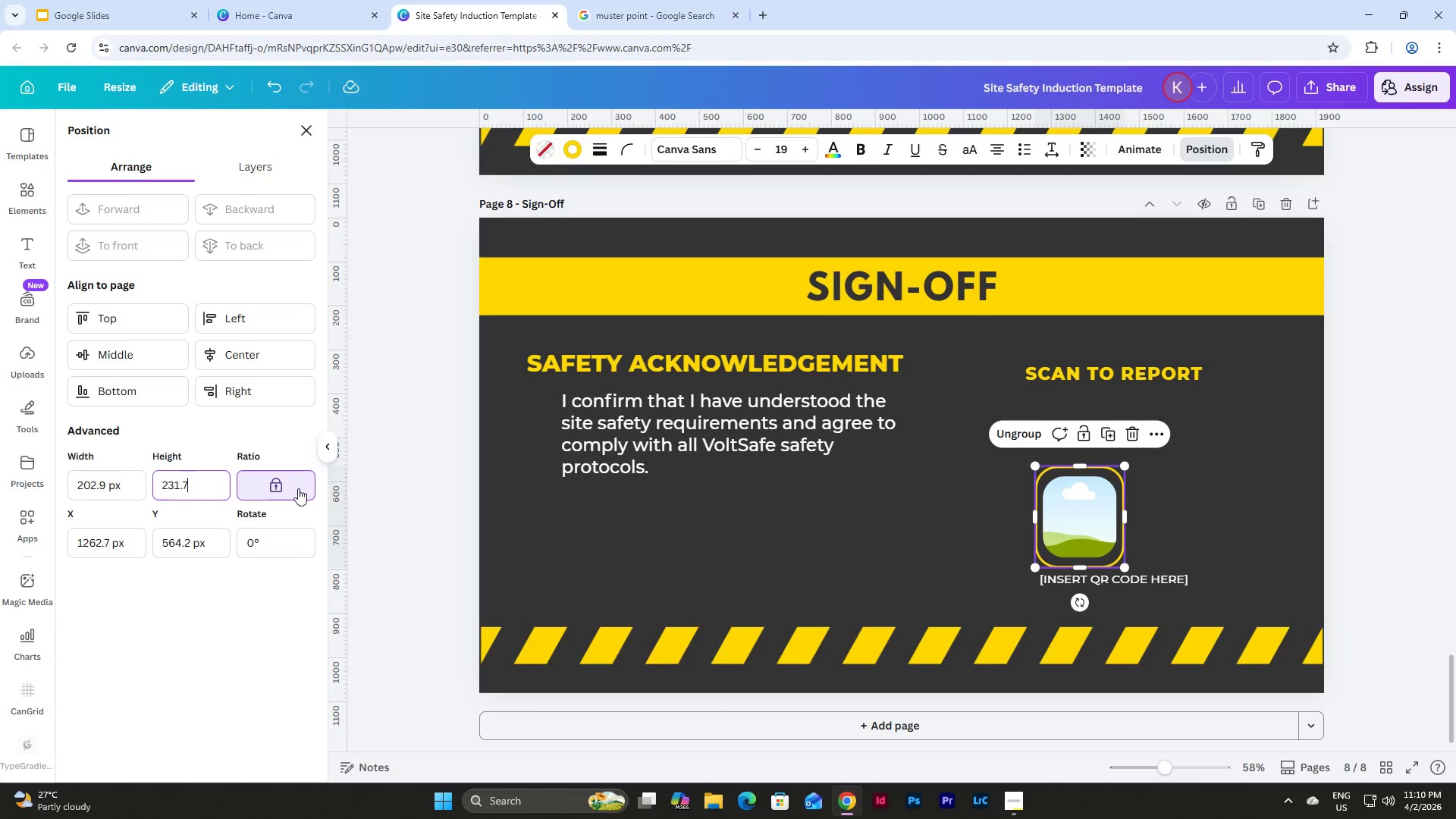 
left_click([277, 487])
 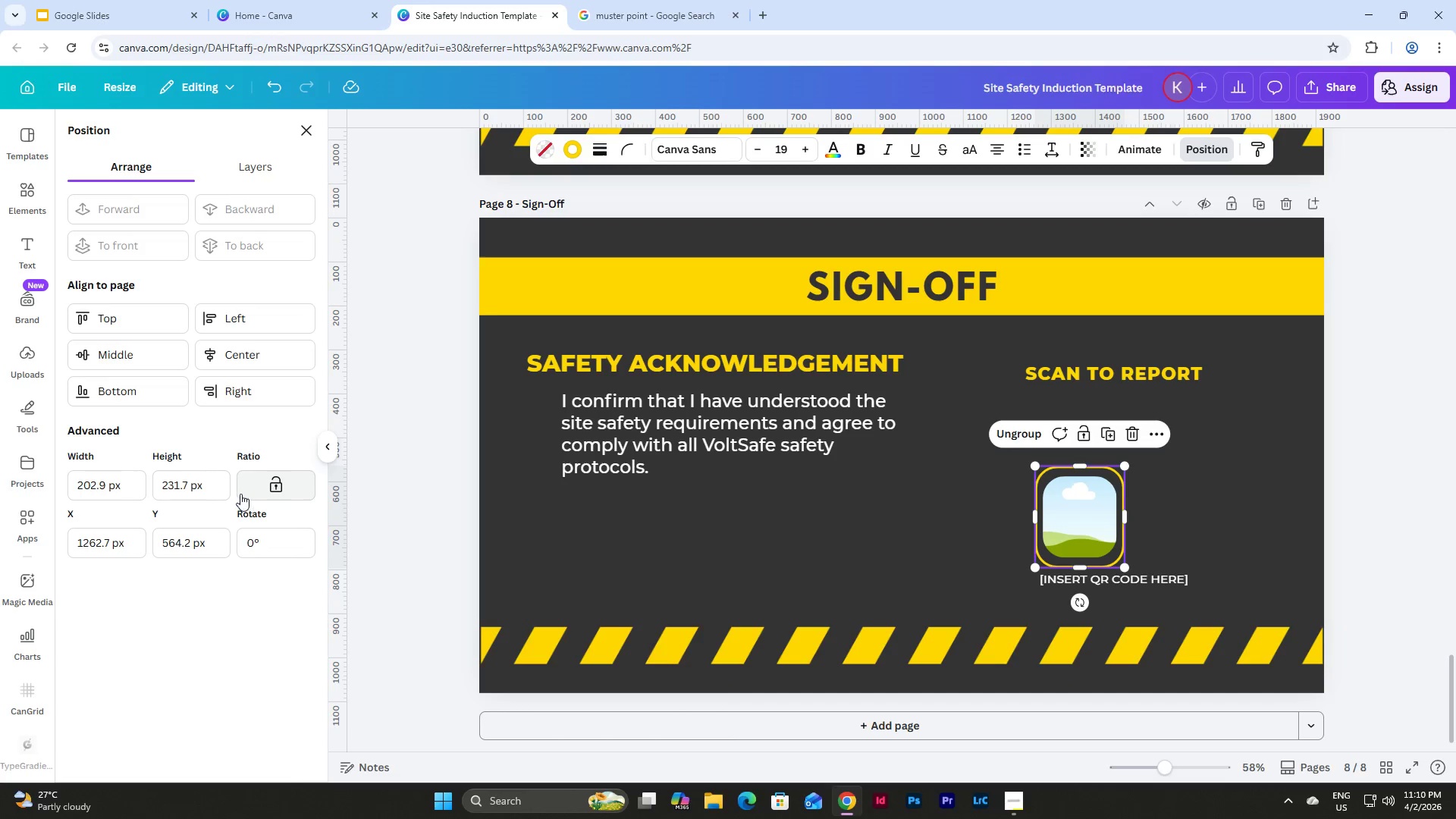 
left_click_drag(start_coordinate=[239, 491], to_coordinate=[155, 479])
 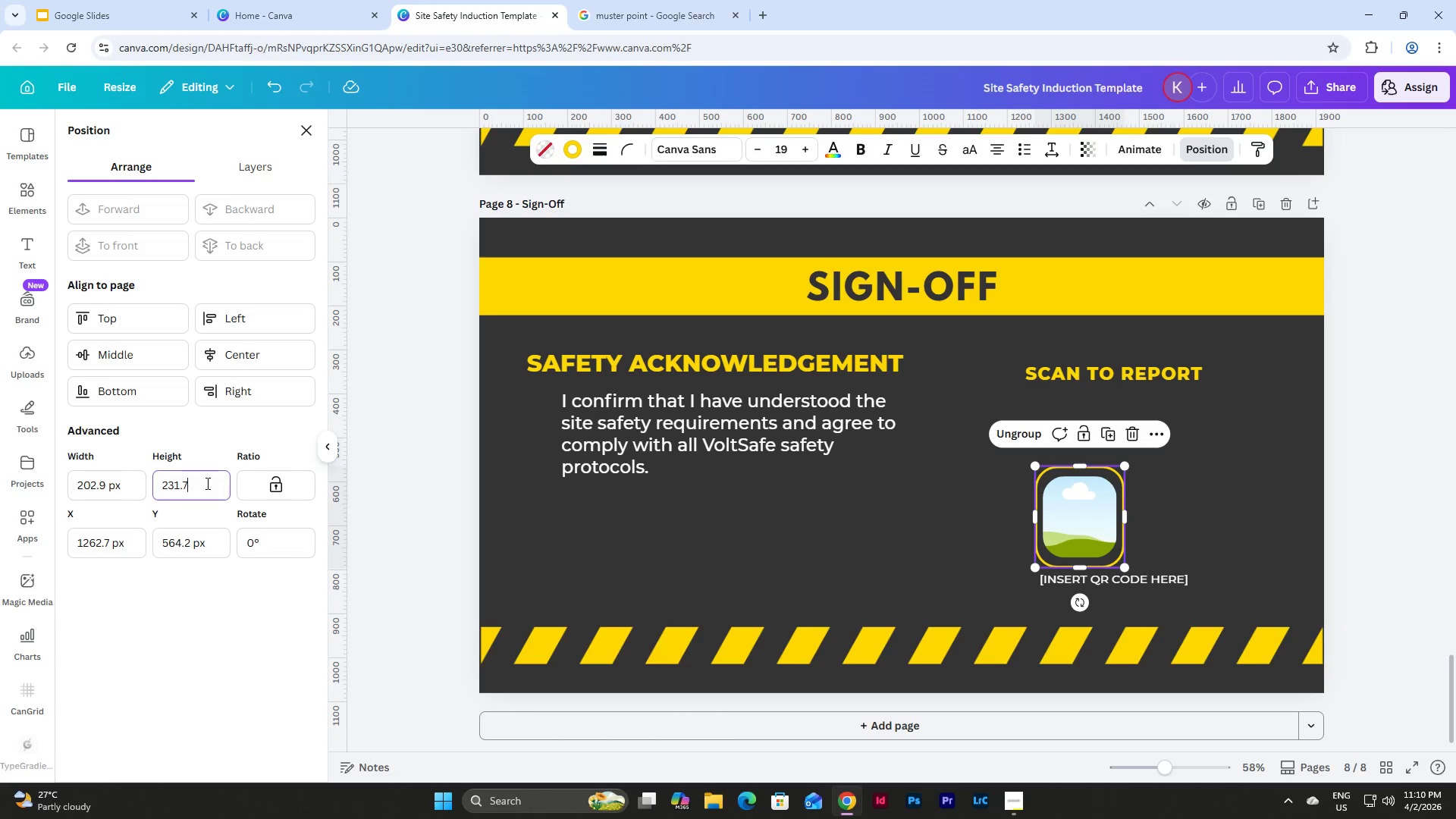 
left_click_drag(start_coordinate=[206, 483], to_coordinate=[154, 491])
 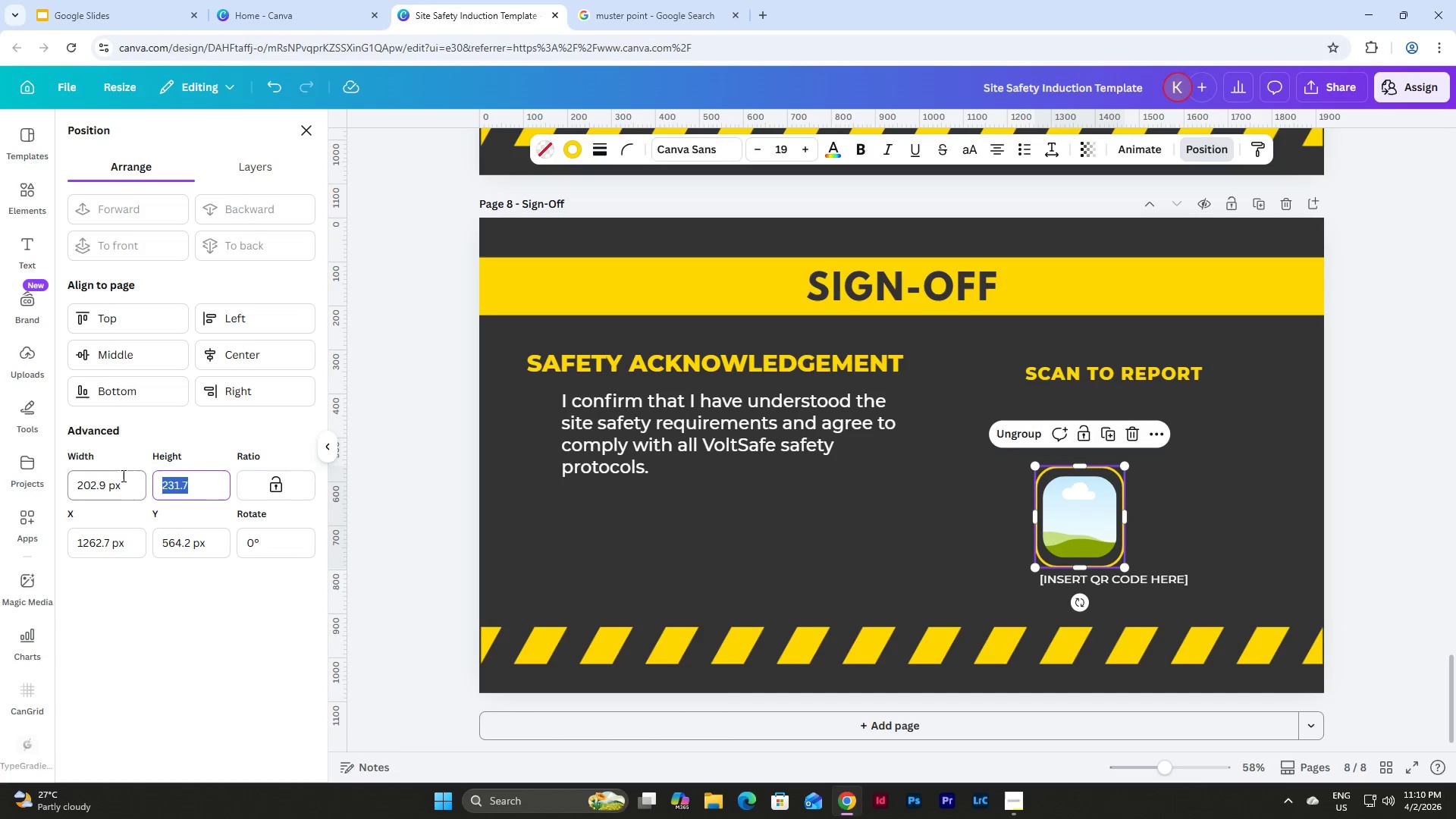 
left_click_drag(start_coordinate=[122, 483], to_coordinate=[64, 487])
 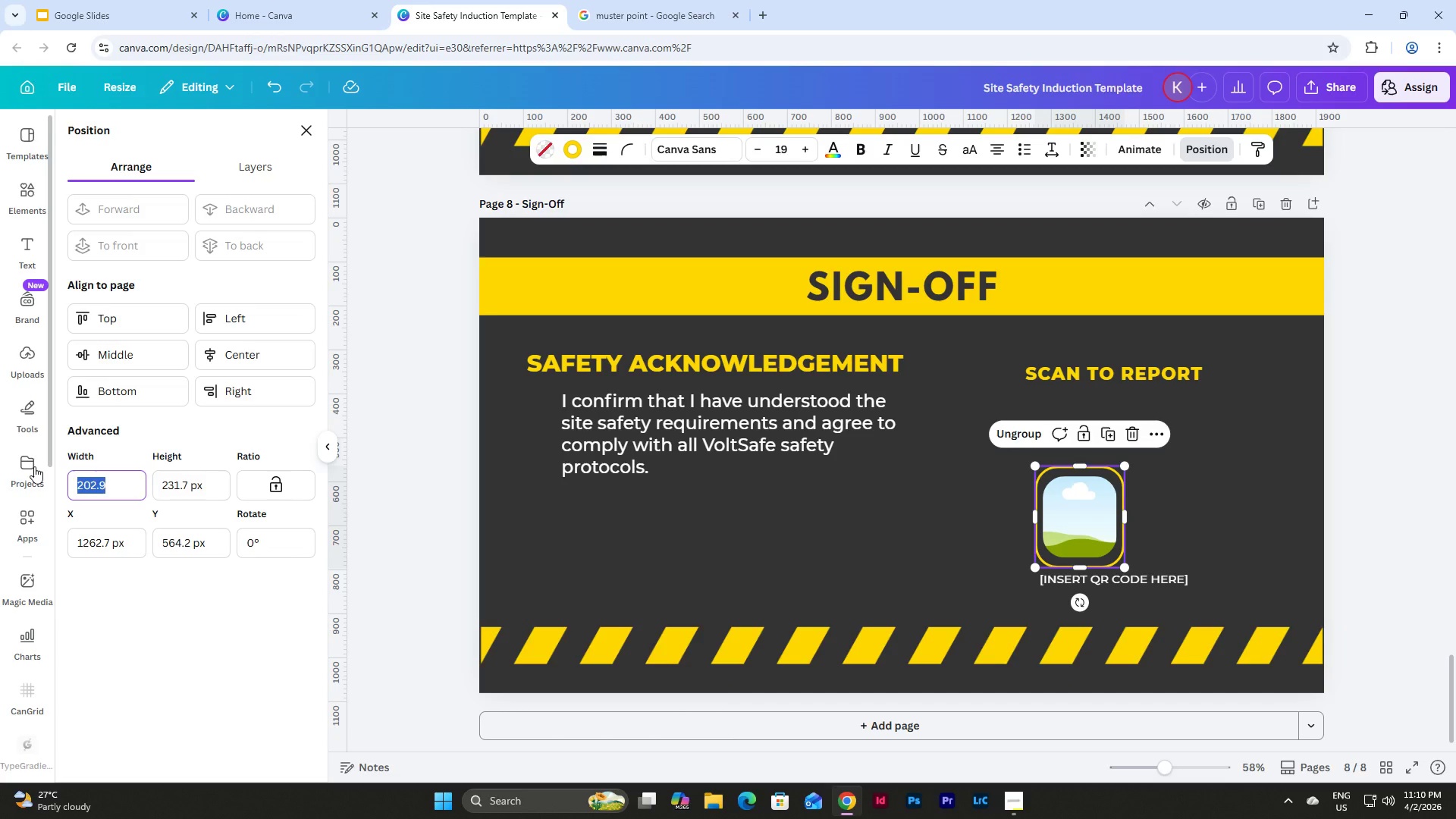 
key(Numpad2)
 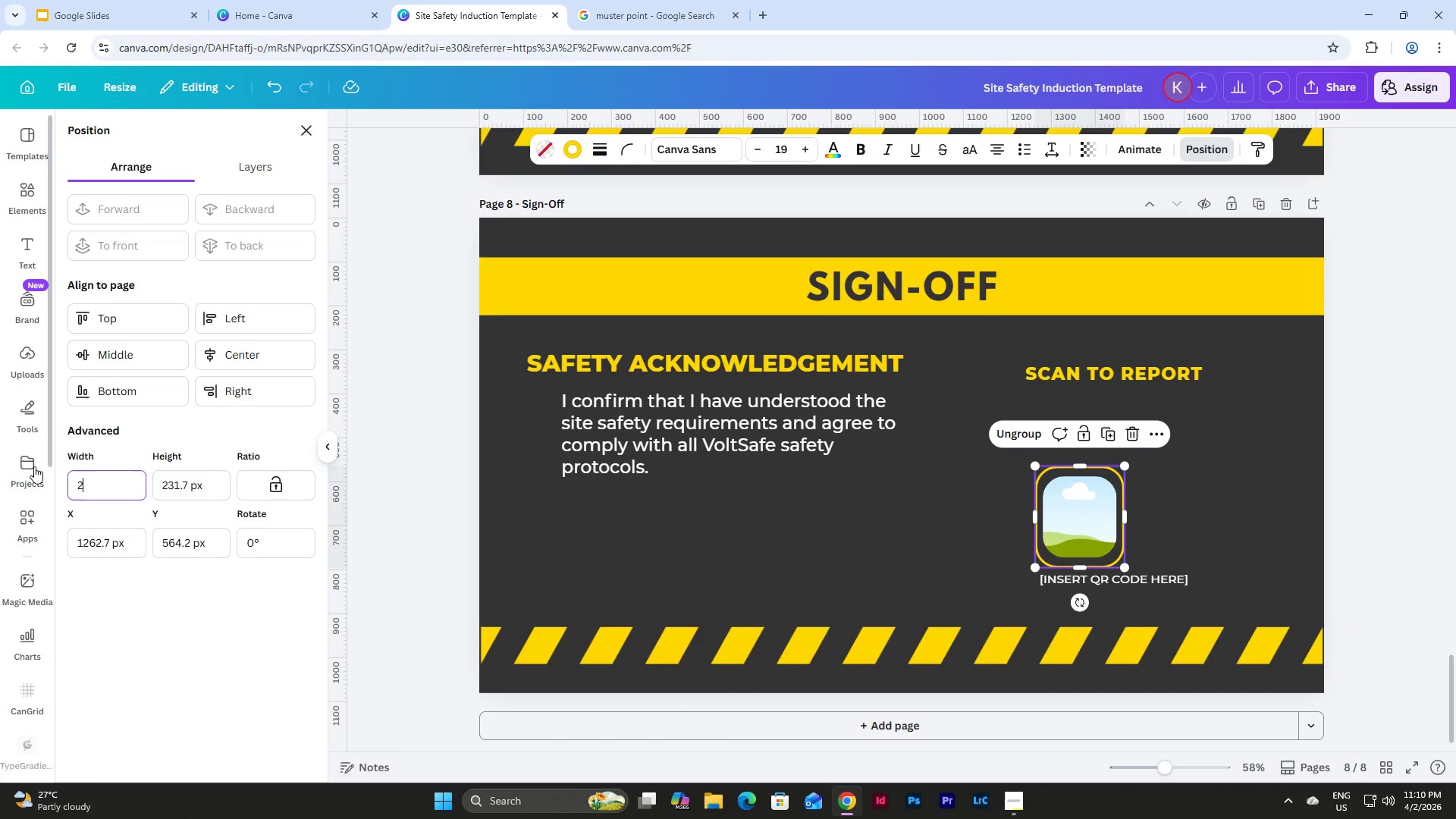 
key(Numpad0)
 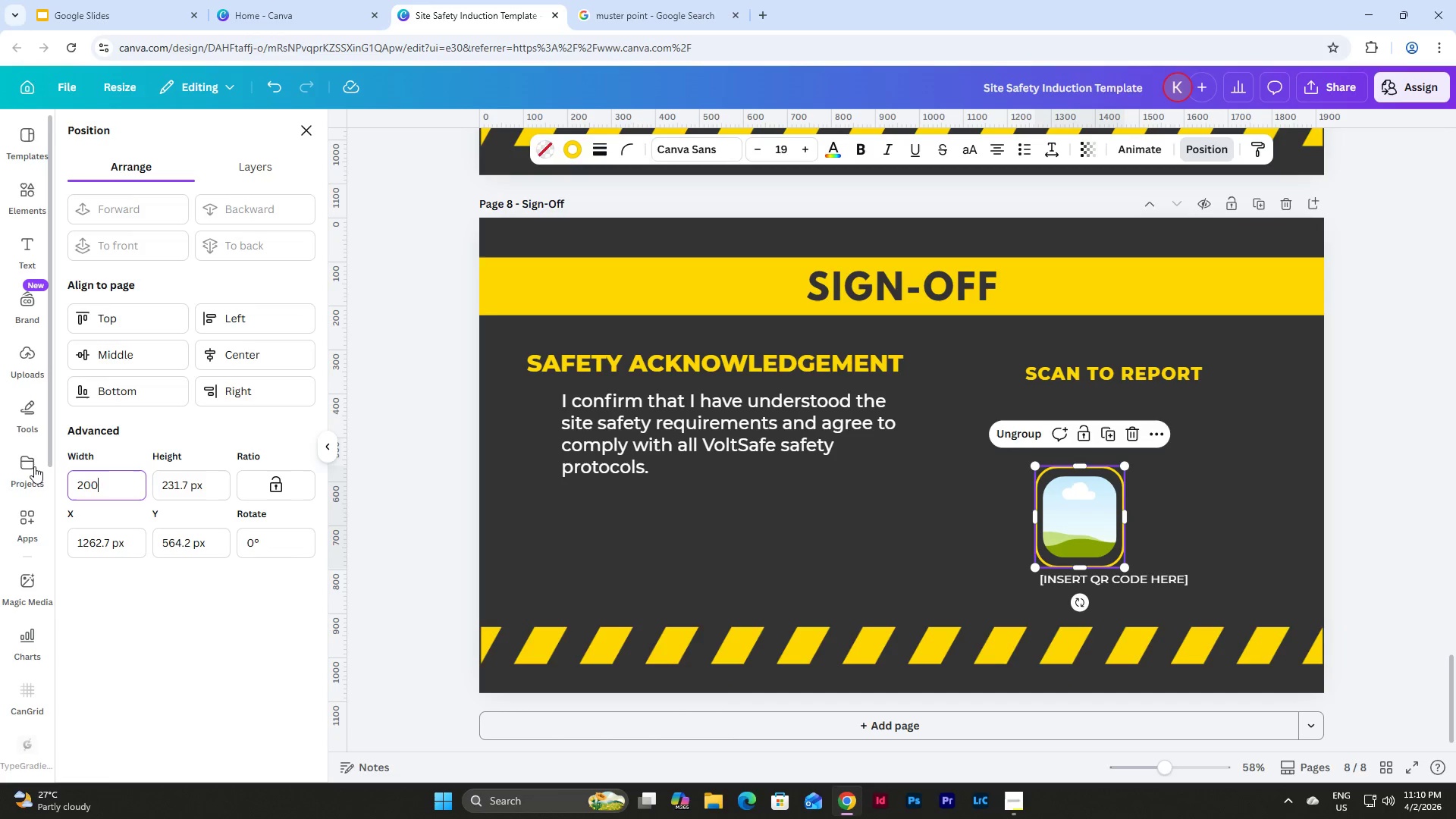 
key(Numpad0)
 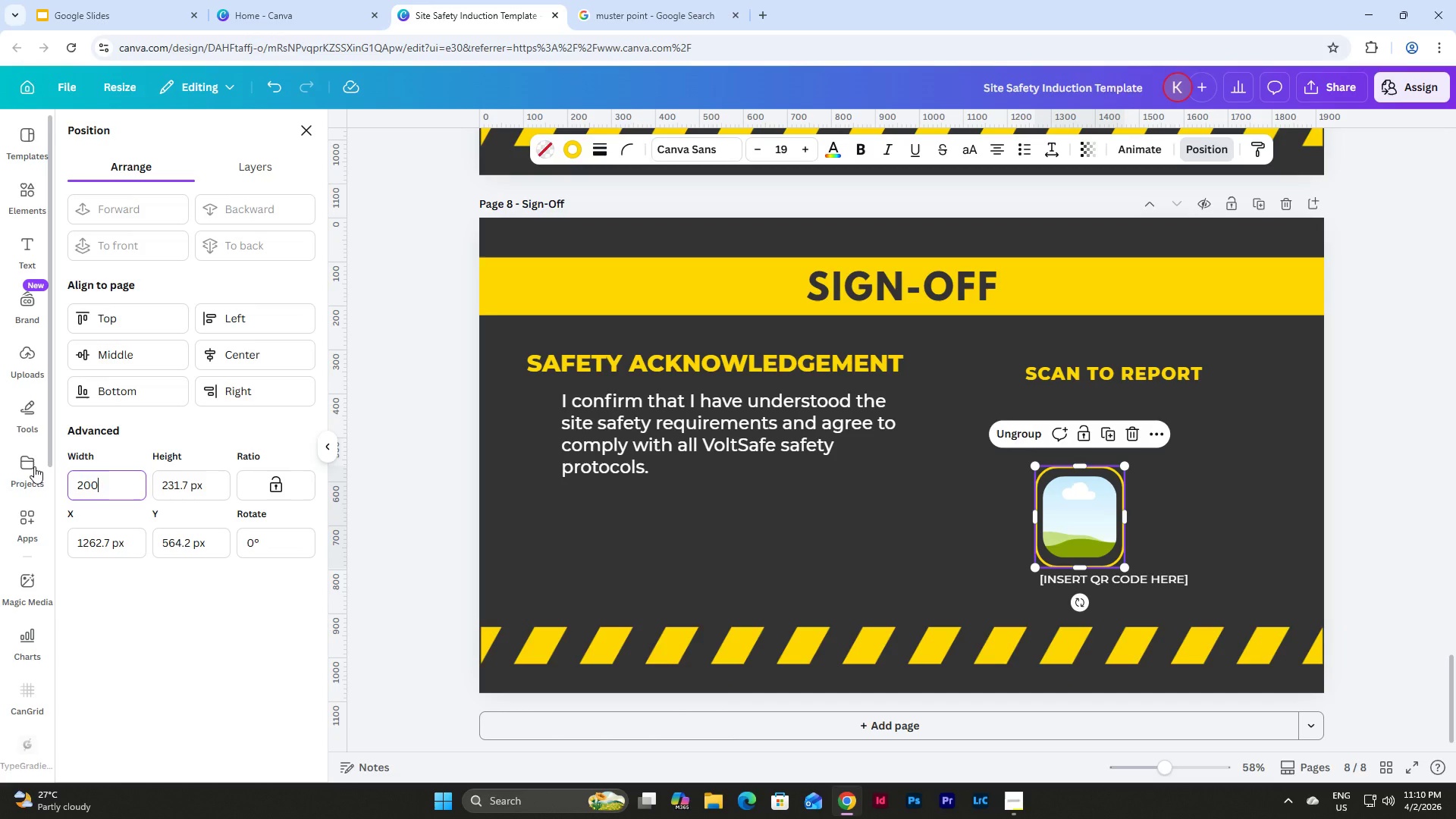 
key(Tab)
 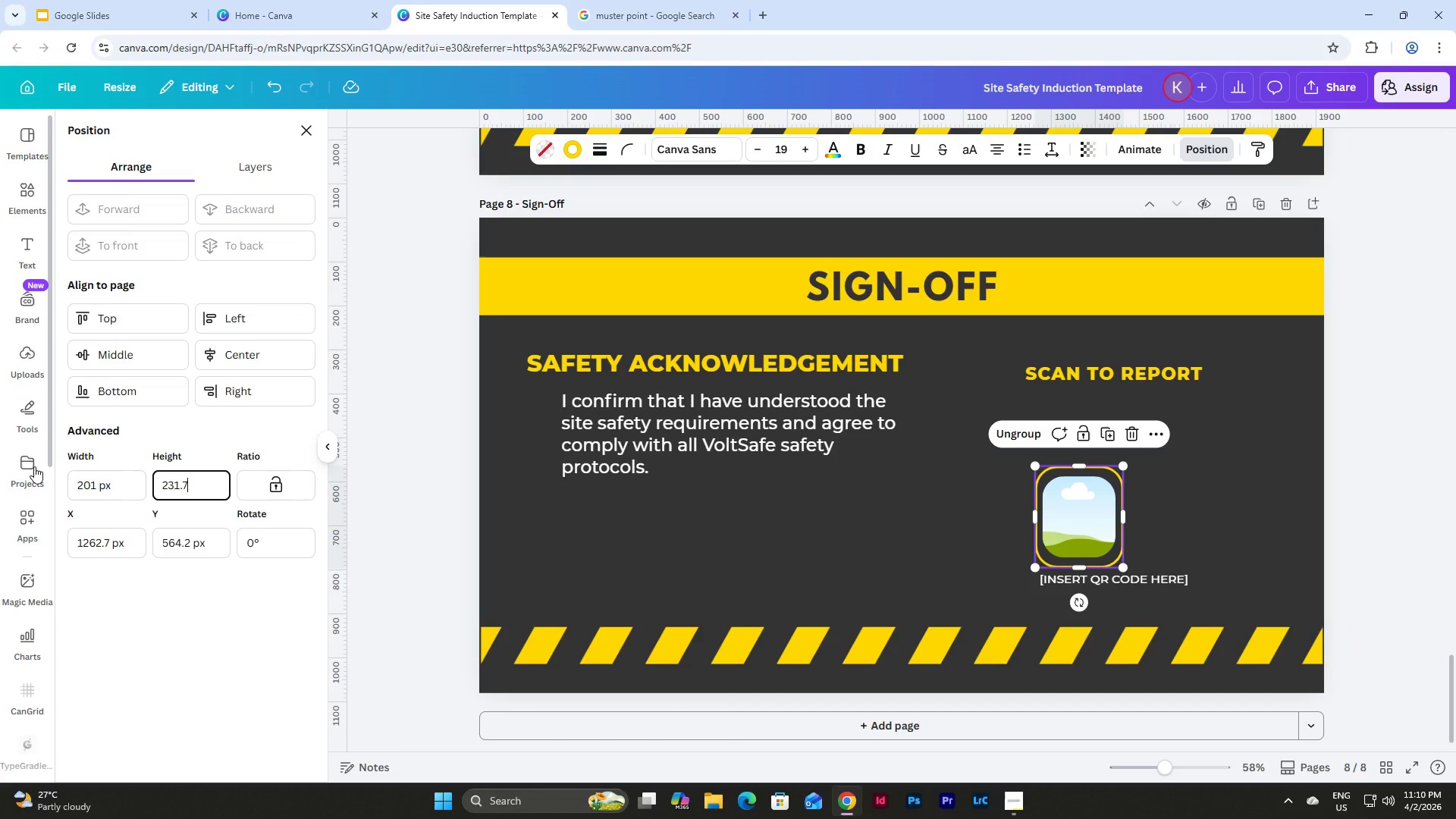 
key(Numpad2)
 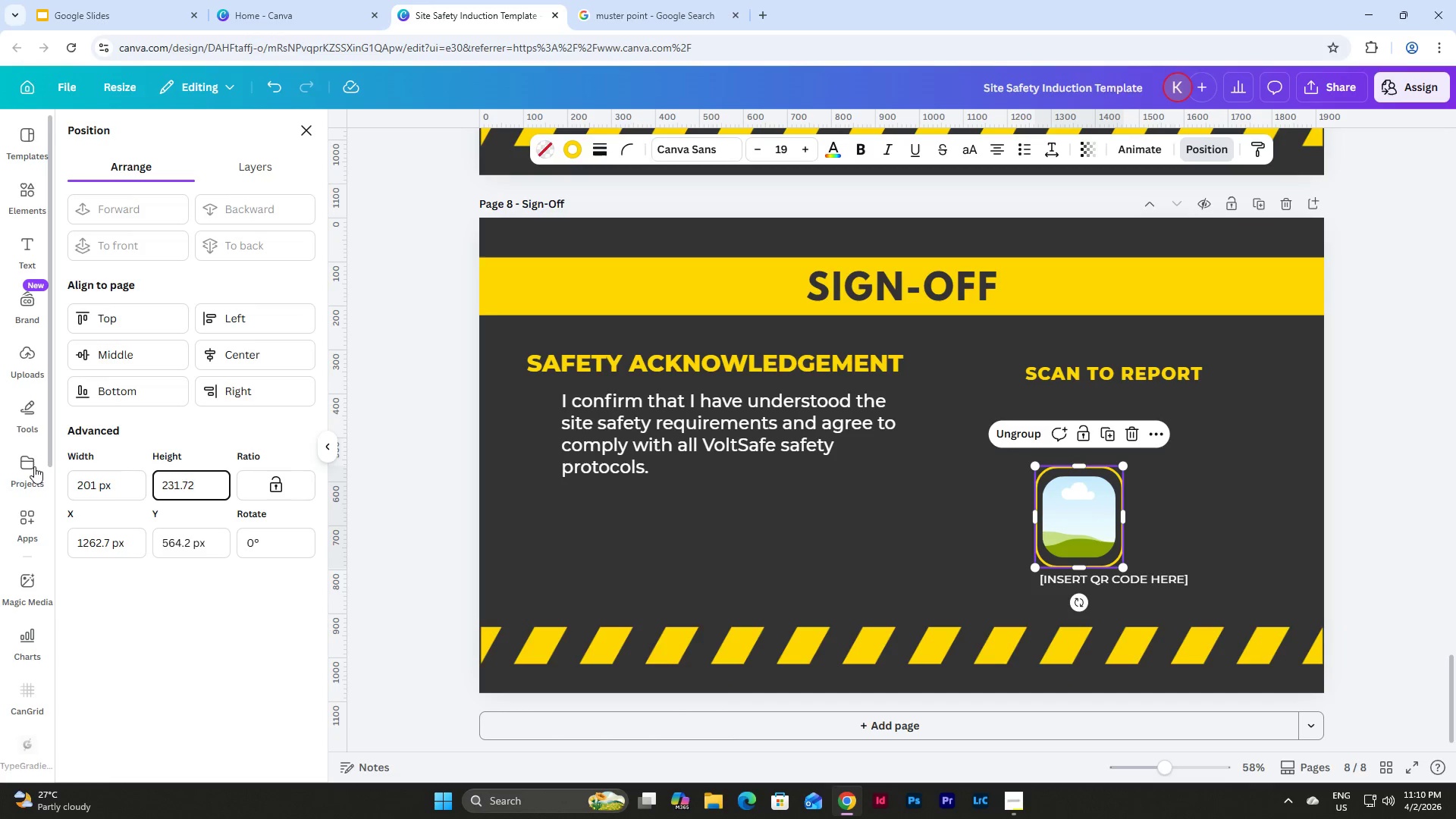 
key(Backspace)
 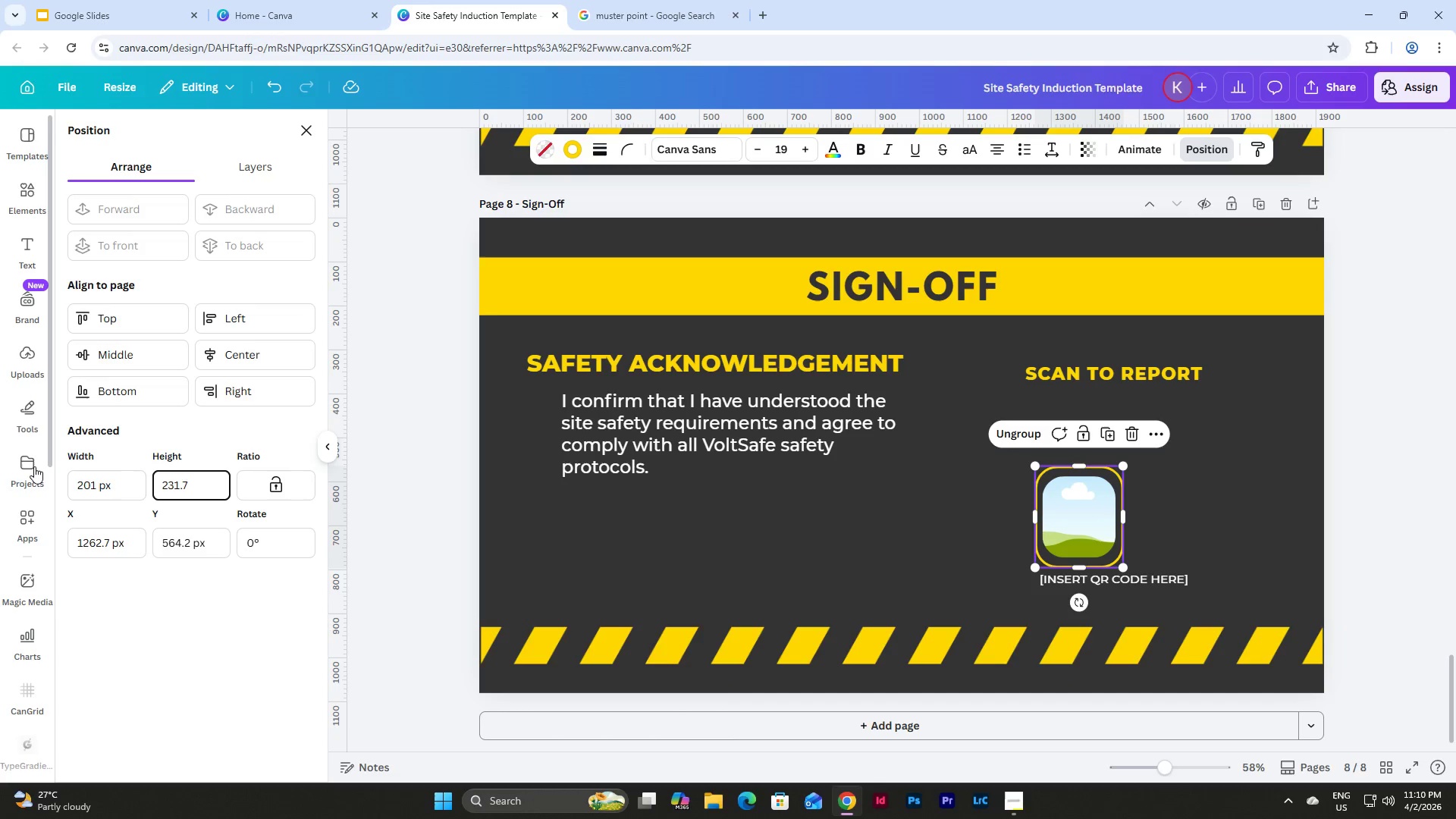 
key(Backspace)
 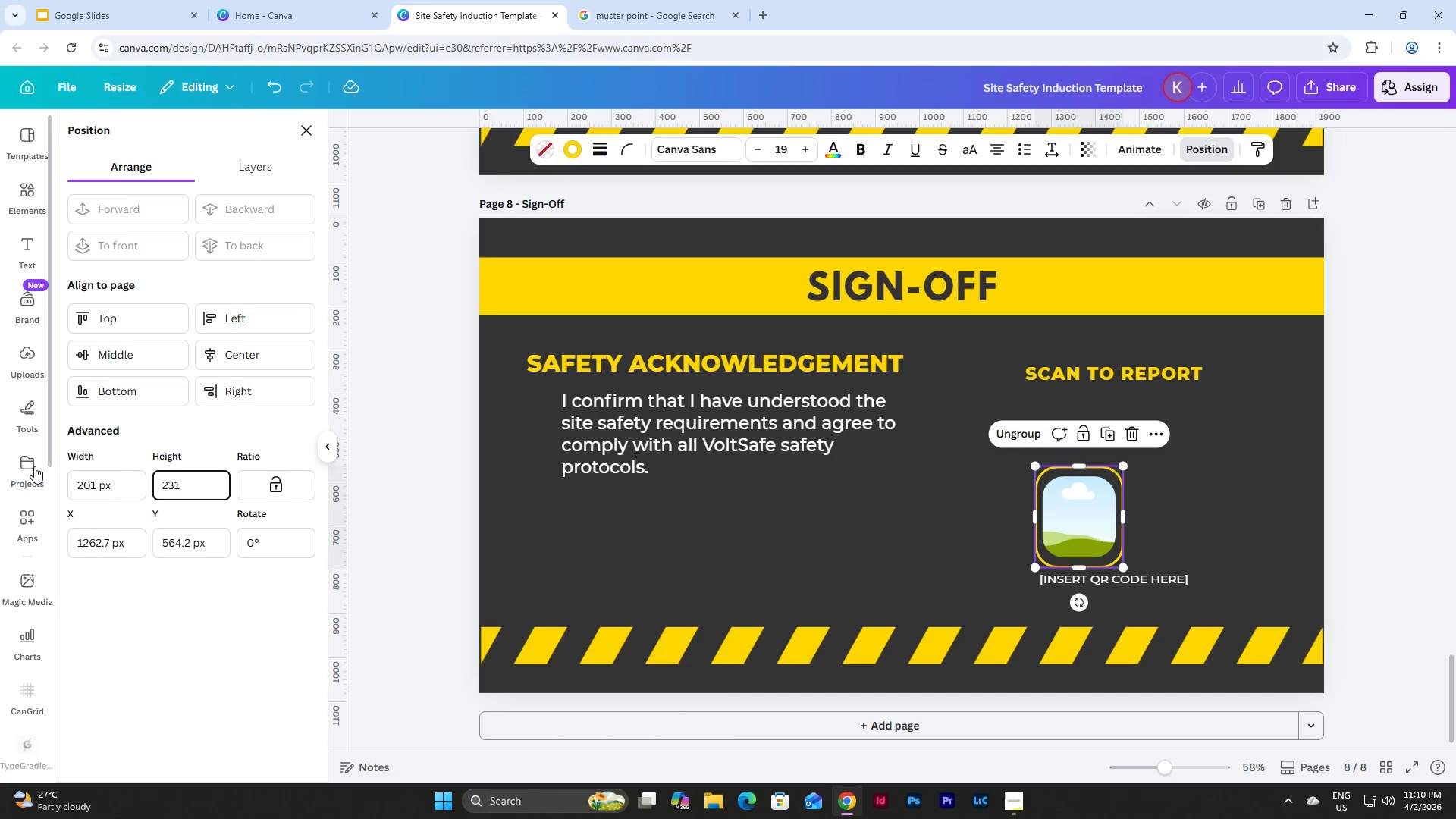 
key(Backspace)
 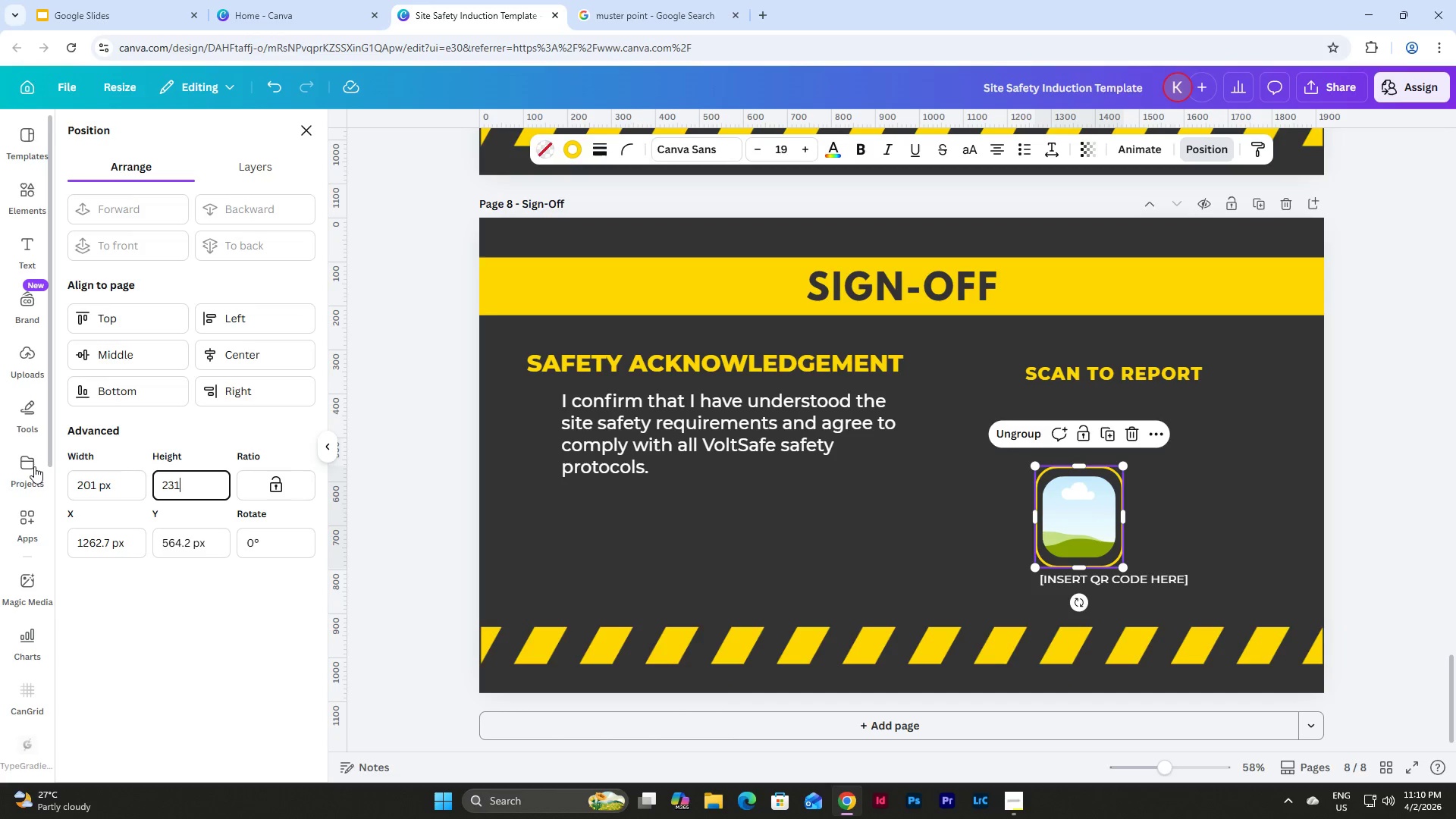 
key(Backspace)
 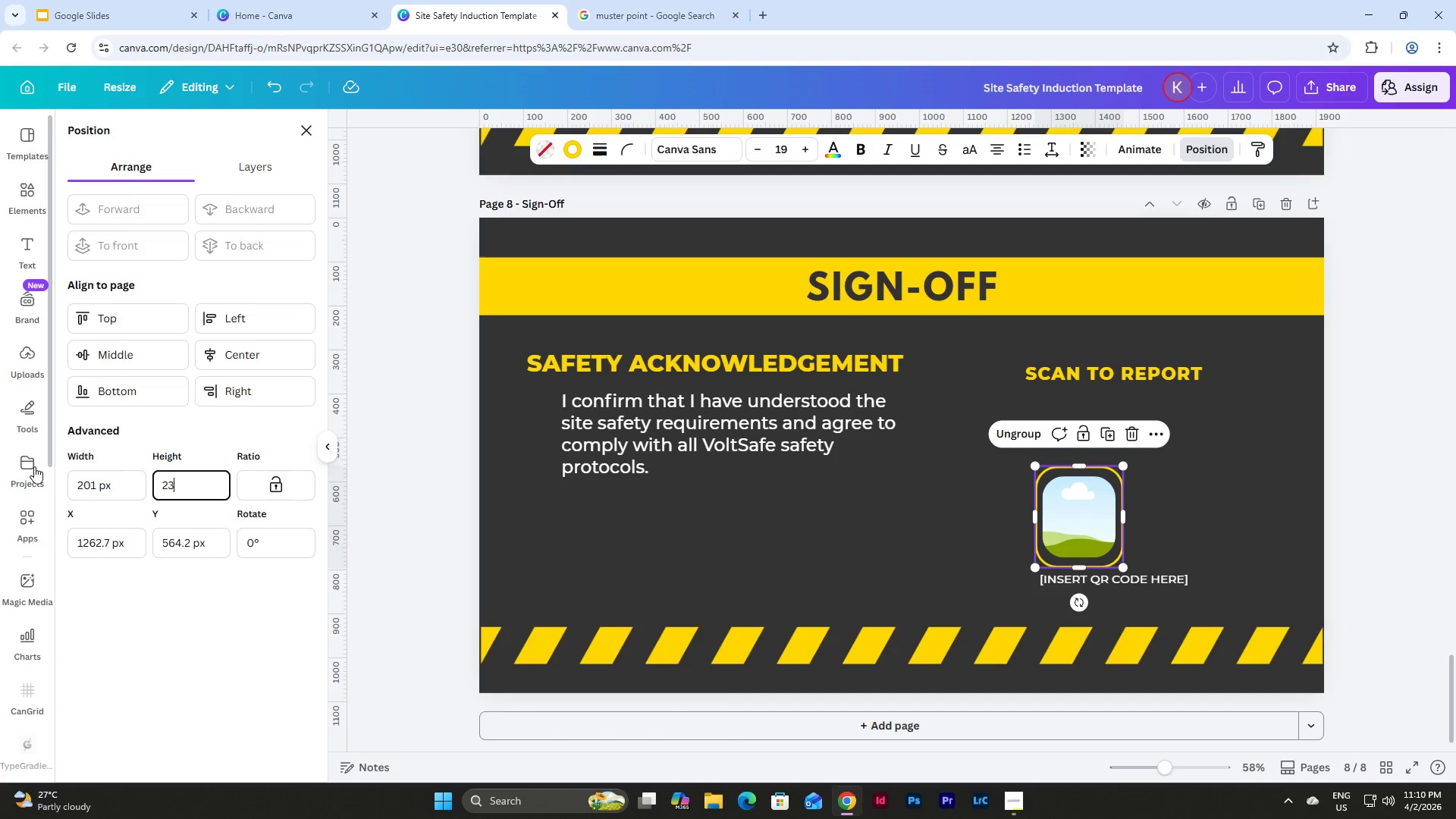 
key(Backspace)
 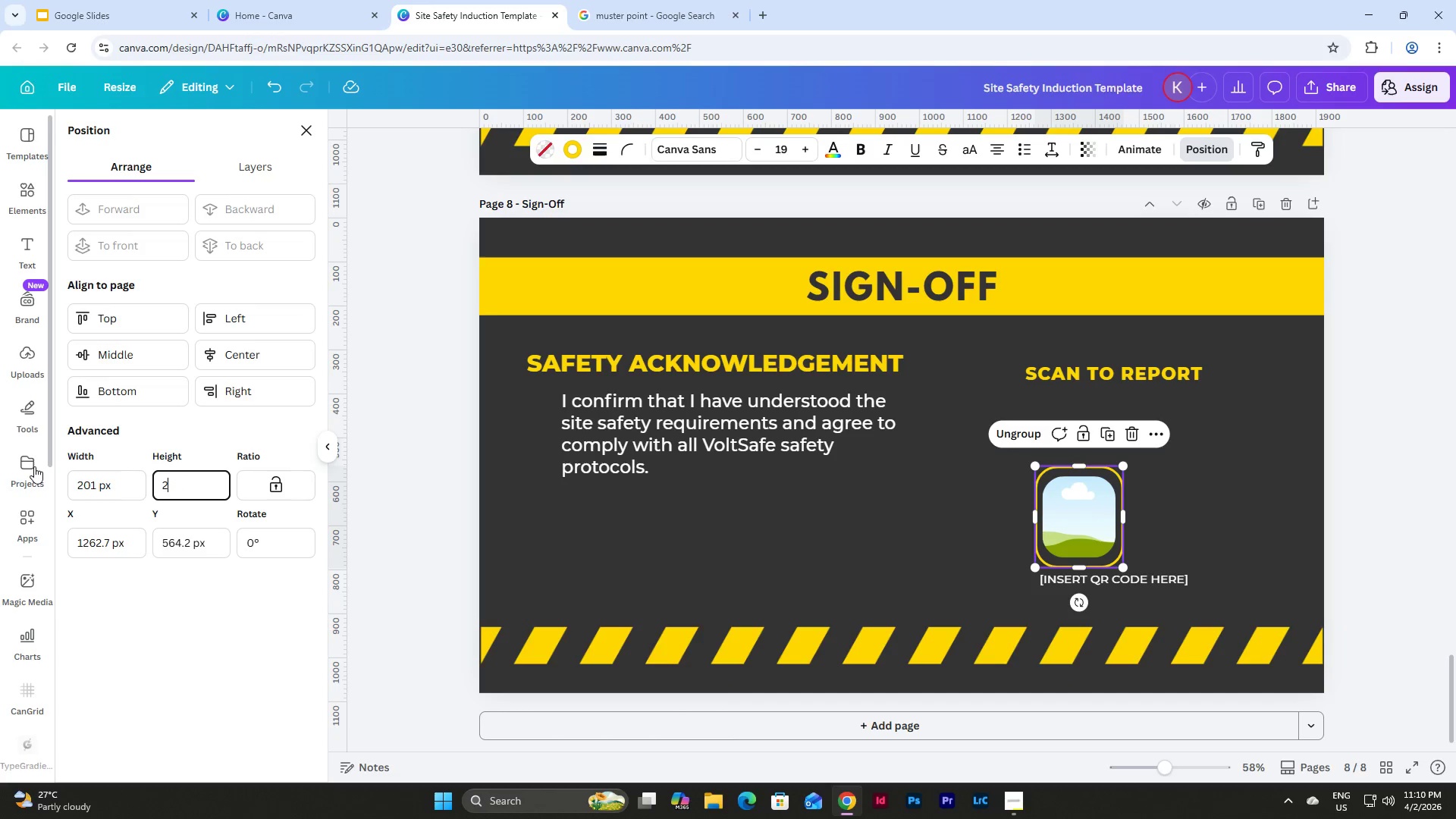 
key(Backspace)
 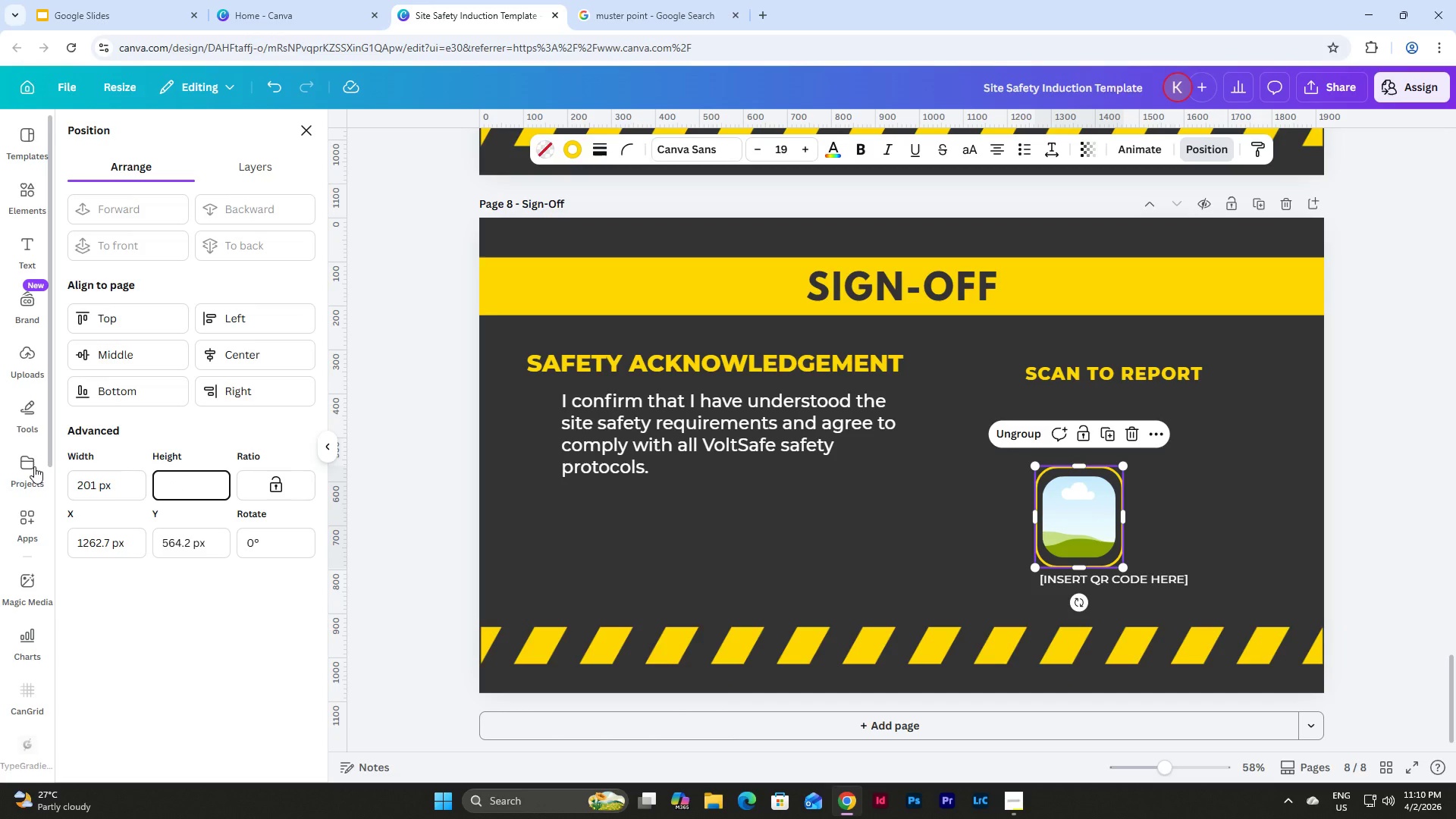 
key(Numpad2)
 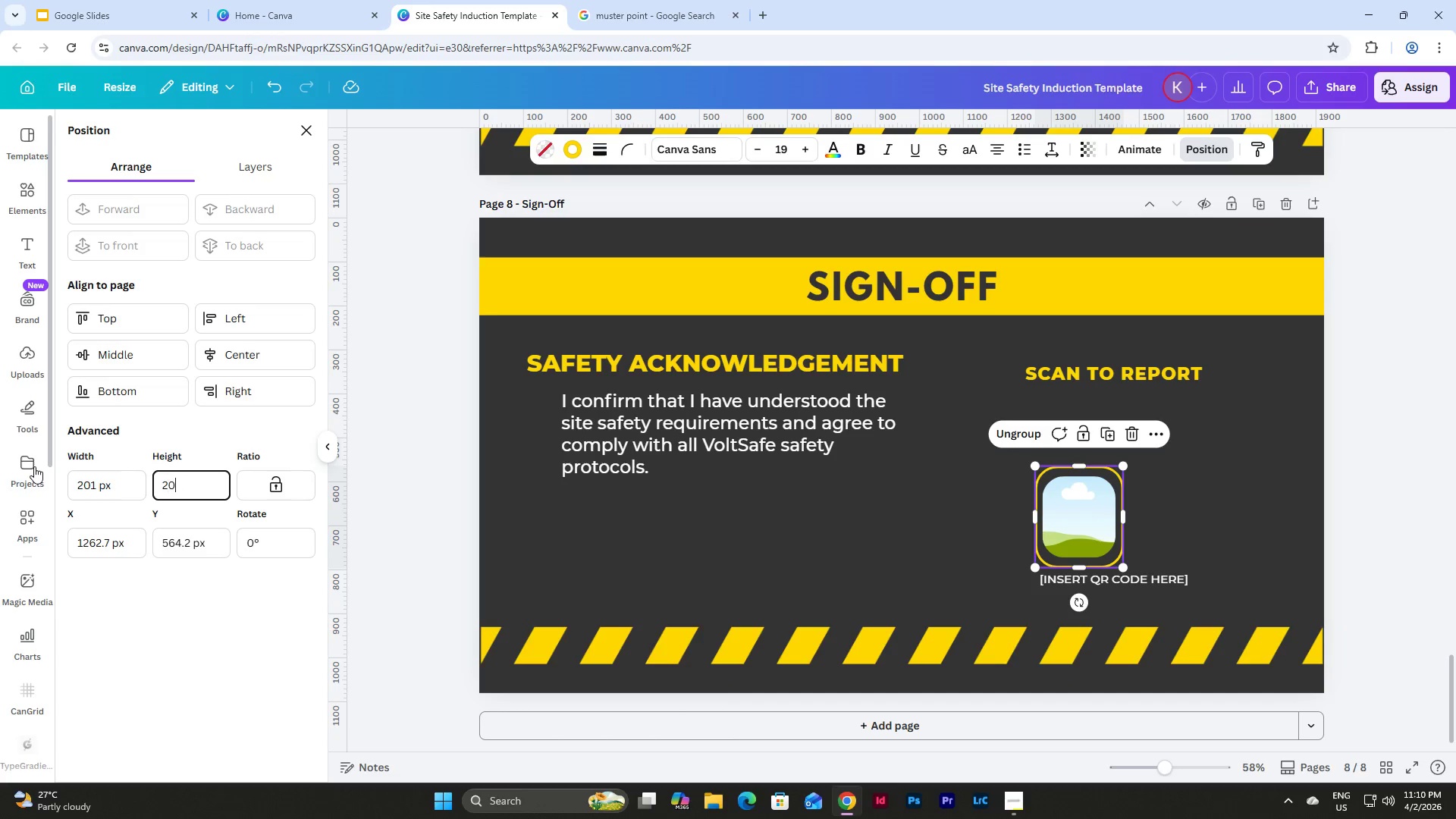 
key(Numpad0)
 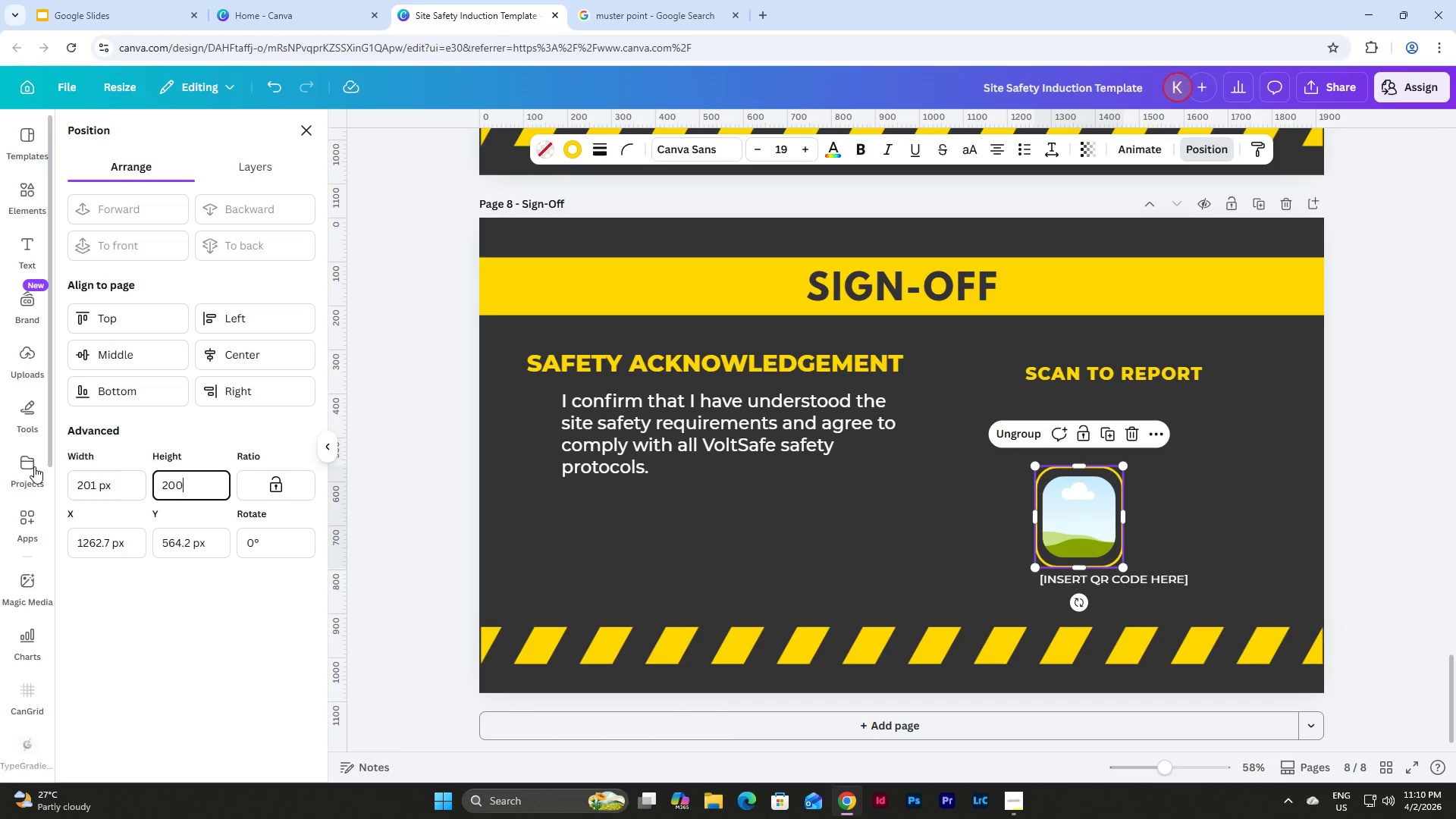 
key(Numpad0)
 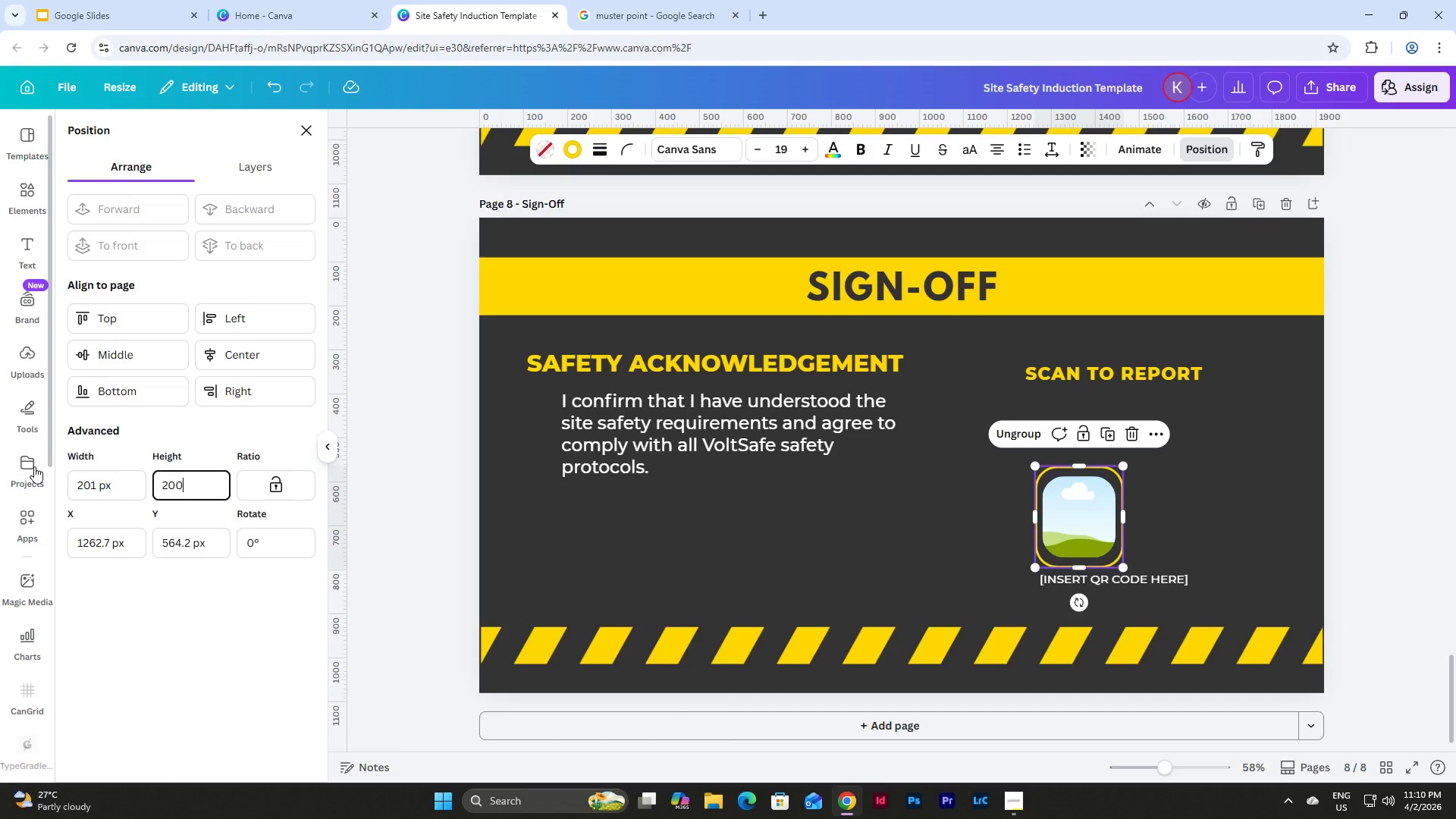 
key(NumpadEnter)
 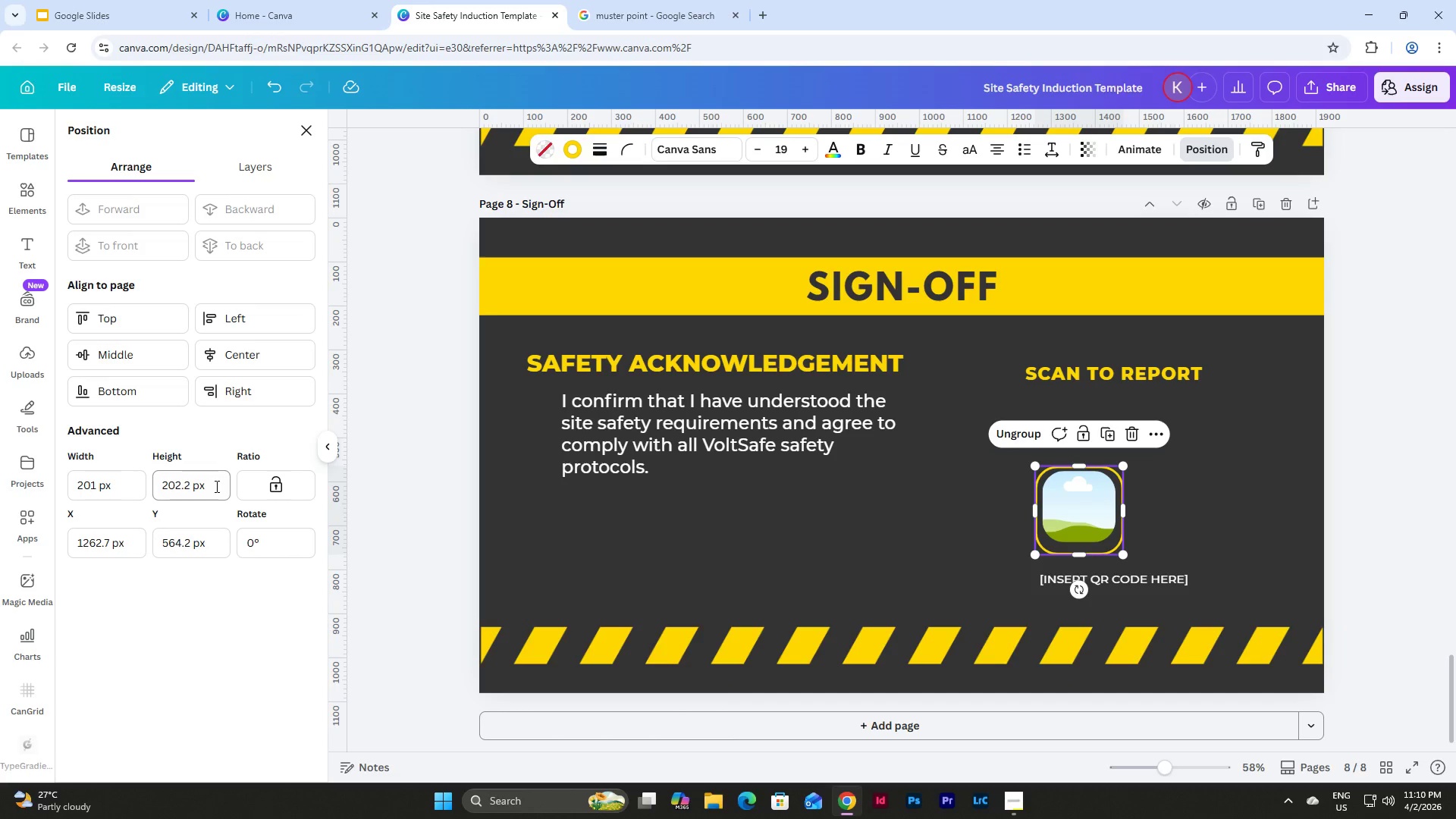 
wait(5.38)
 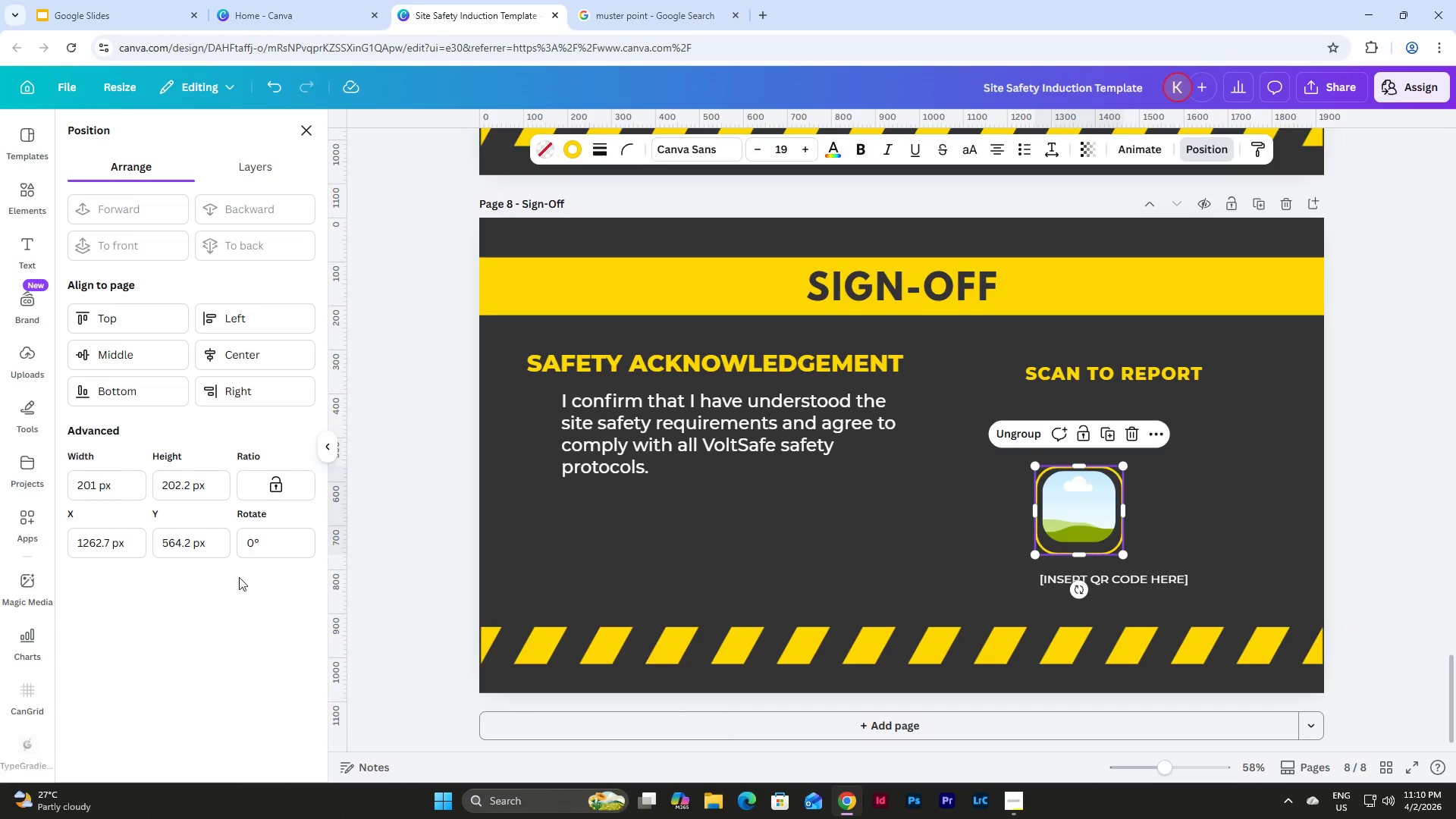 
left_click([1209, 487])
 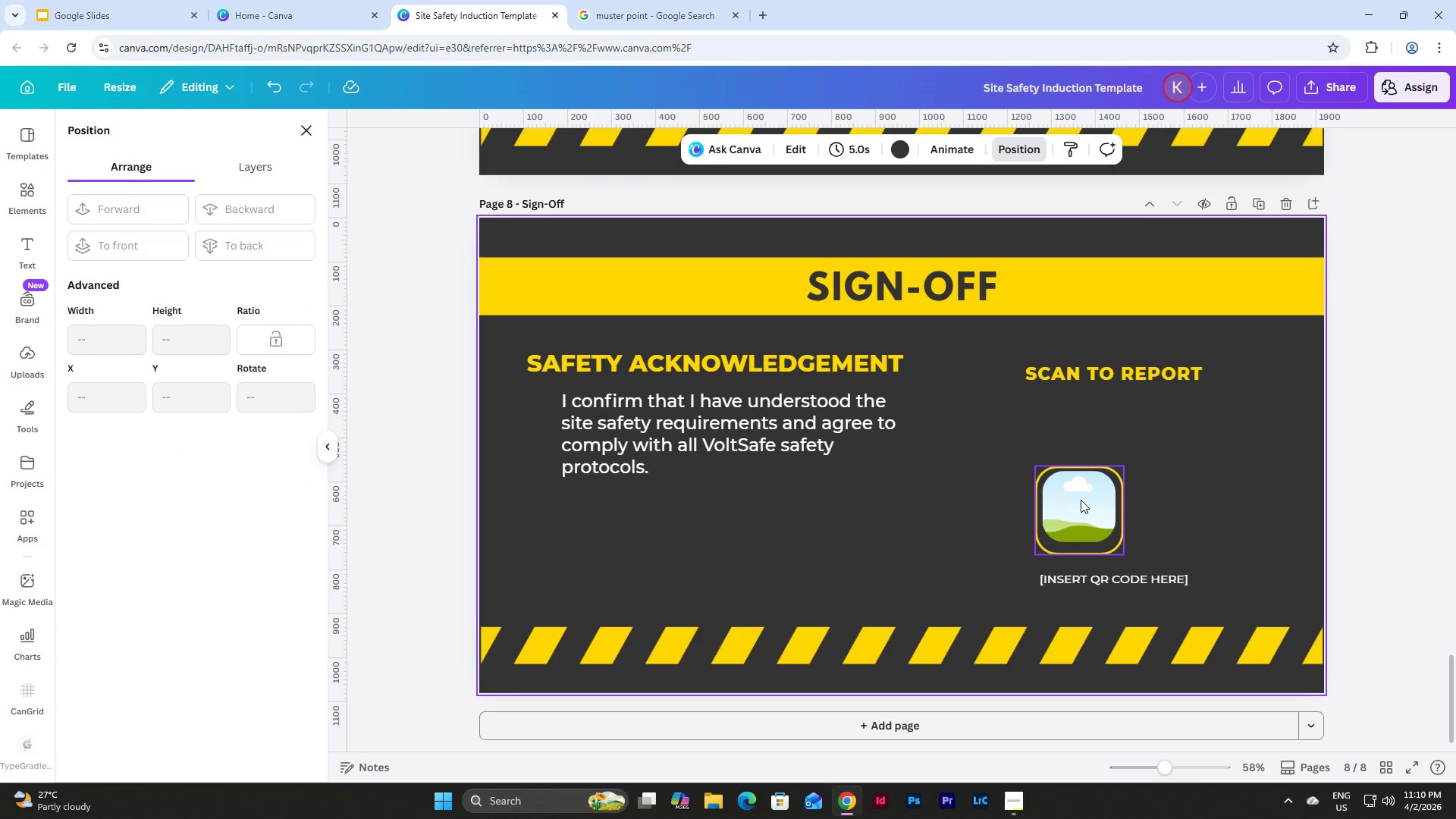 
left_click([1078, 500])
 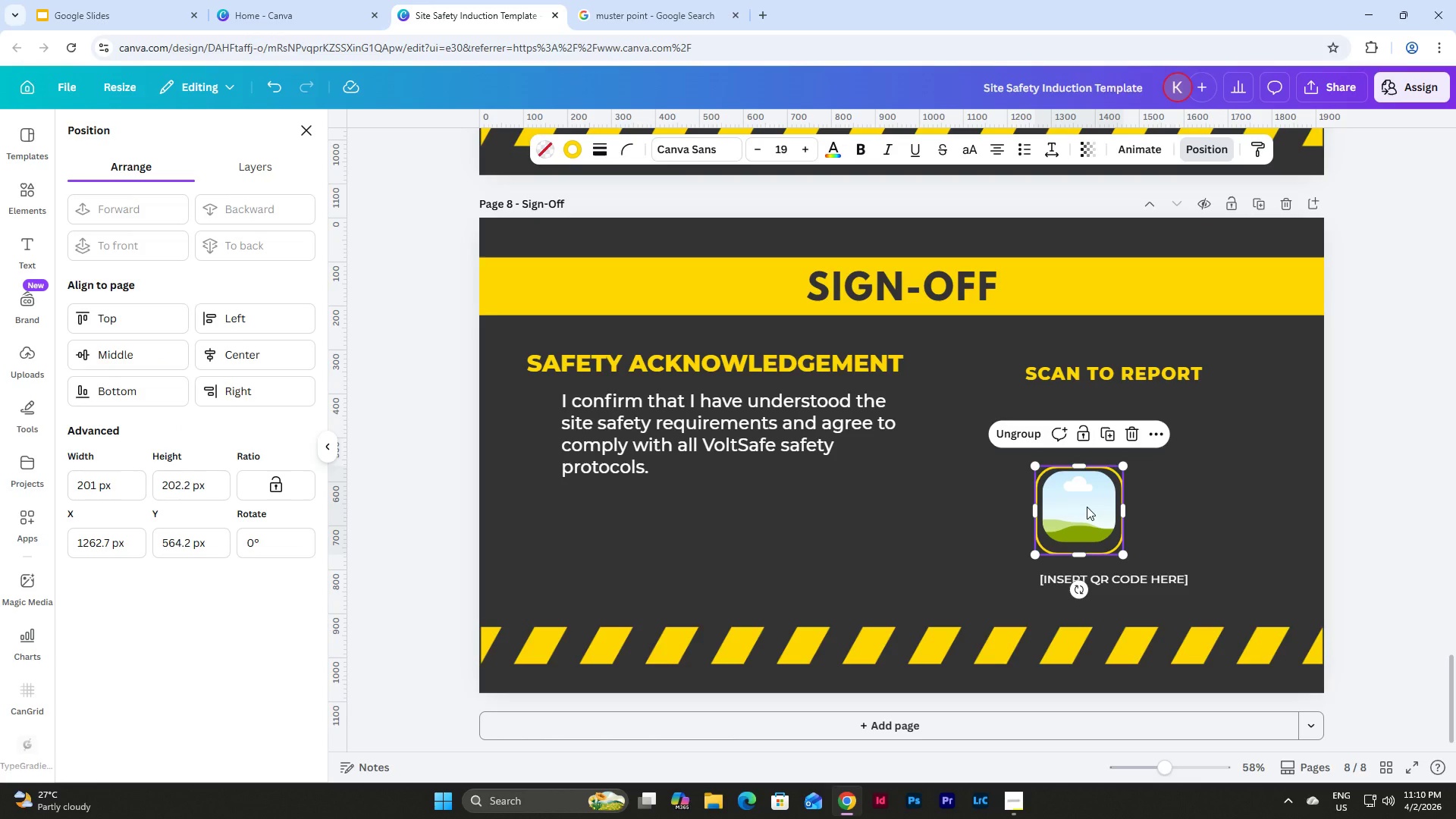 
left_click([1087, 507])
 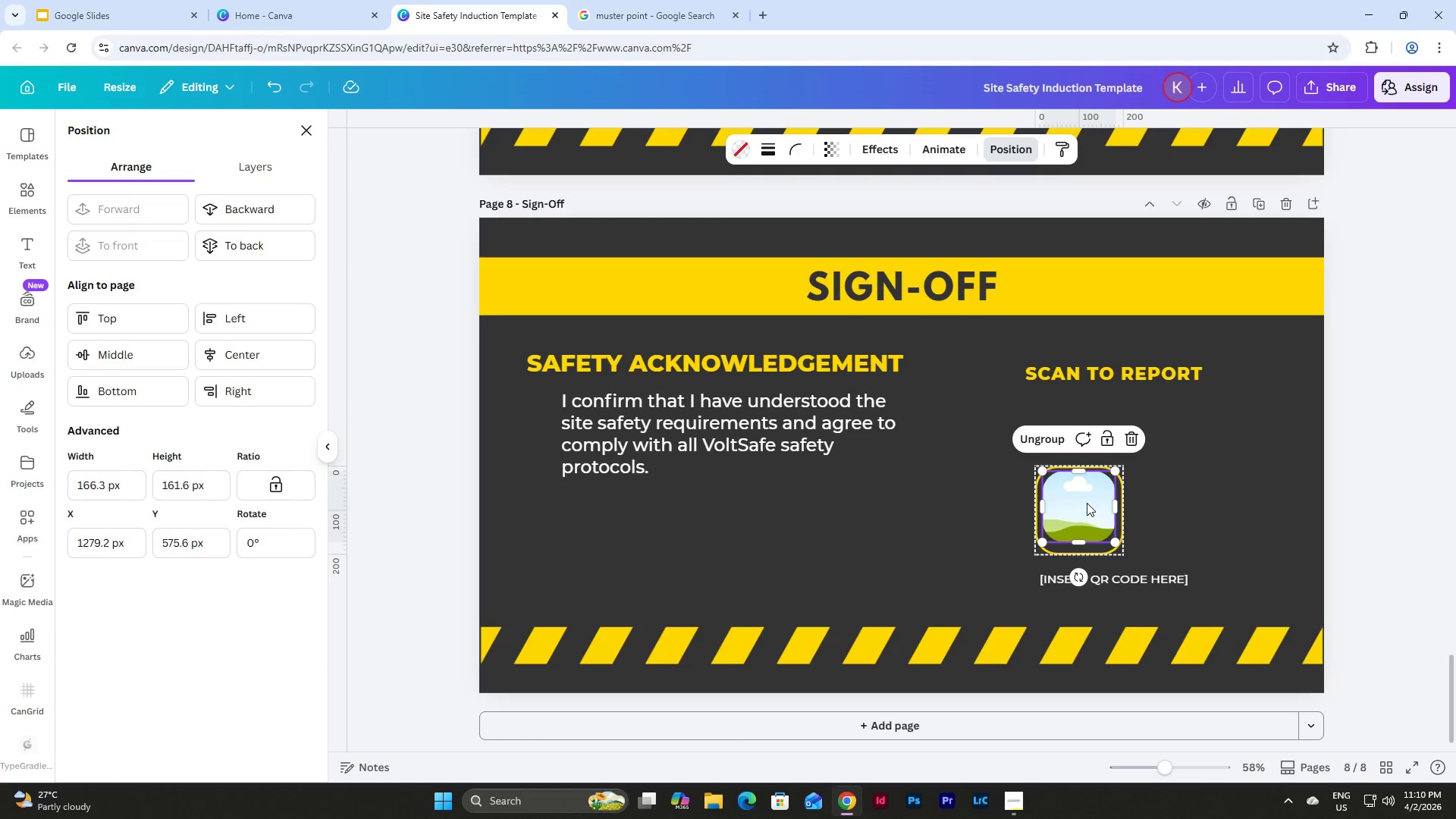 
left_click_drag(start_coordinate=[1087, 503], to_coordinate=[1087, 507])
 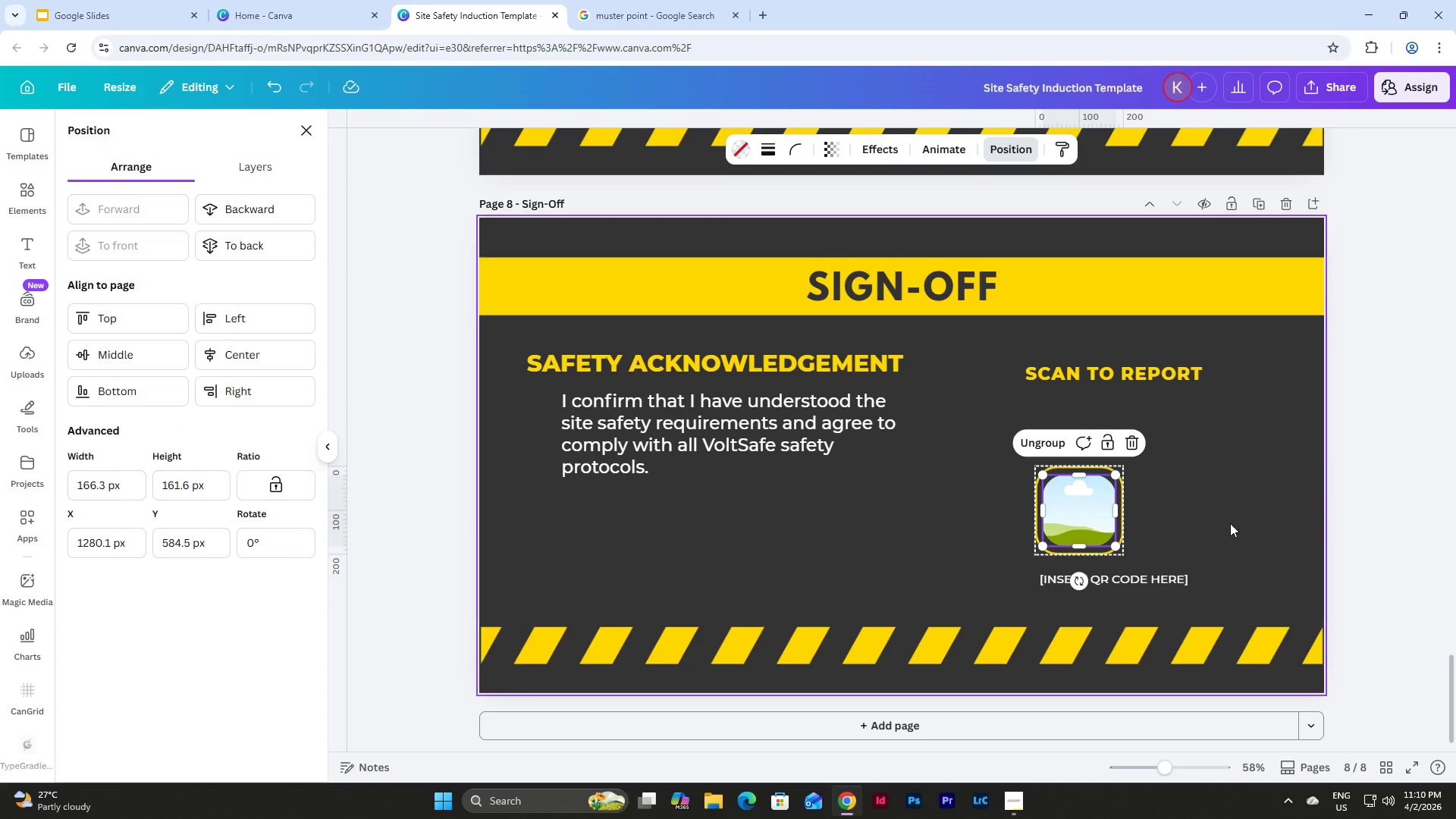 
left_click([1230, 523])
 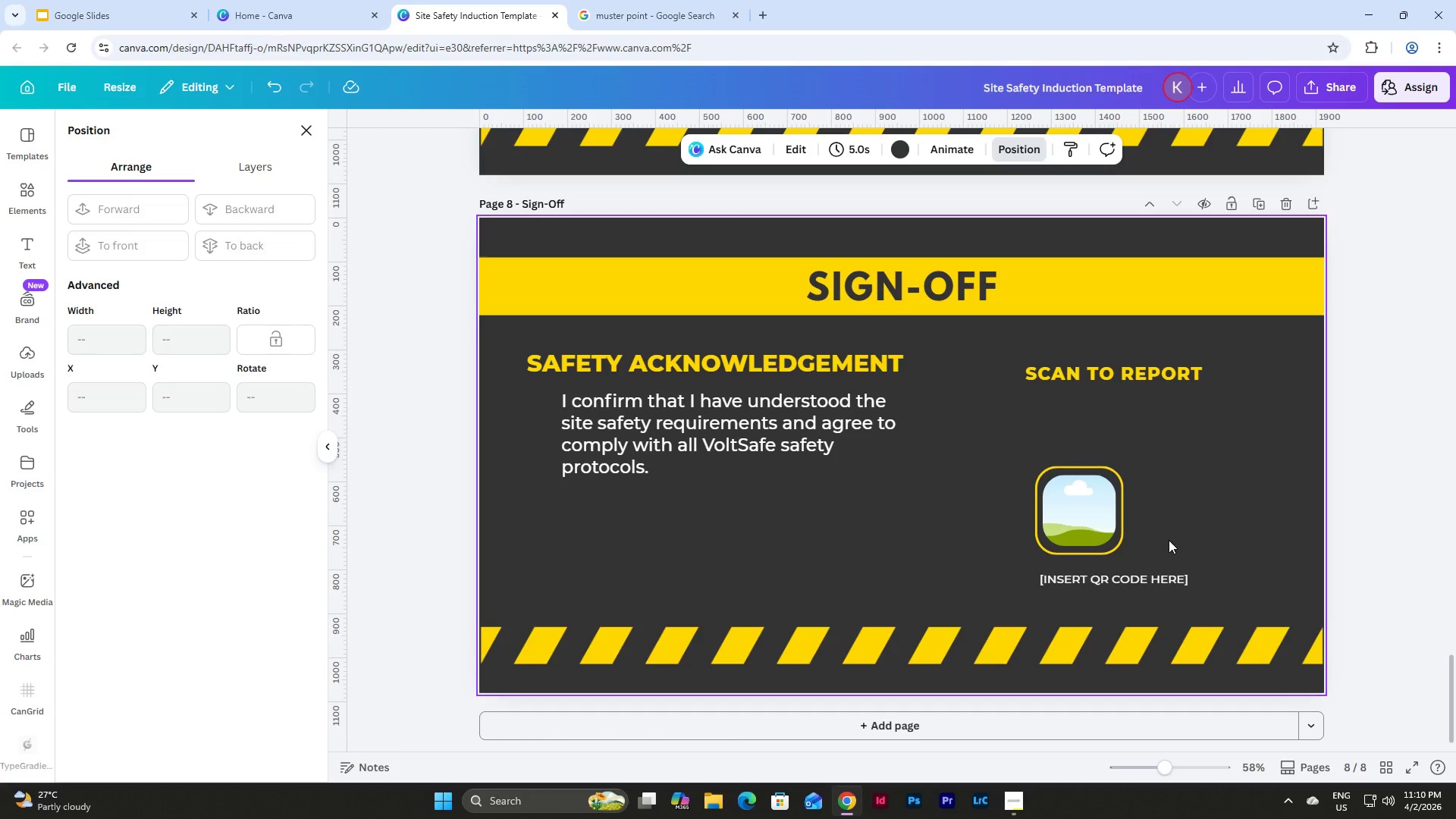 
left_click([1185, 523])
 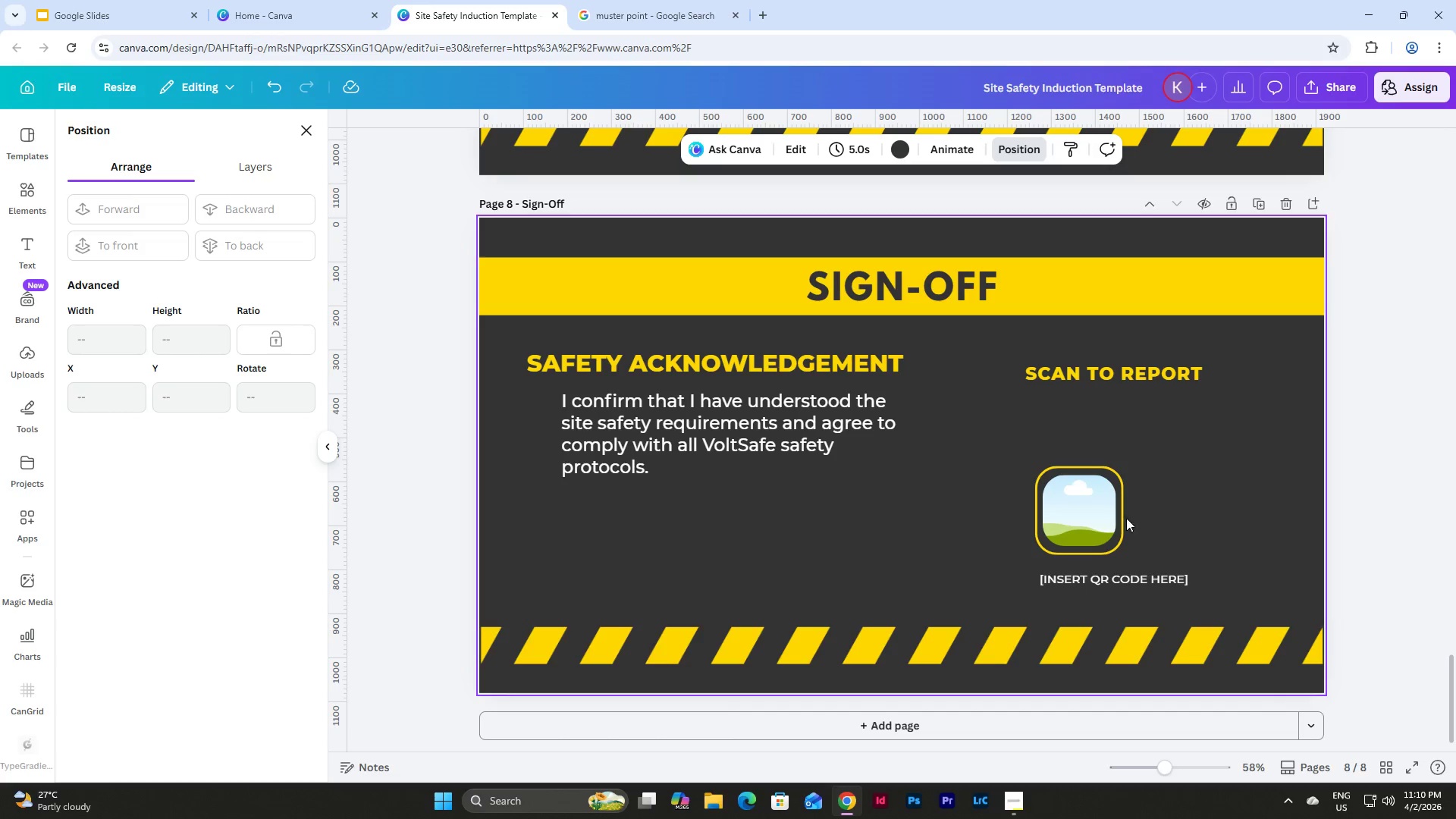 
left_click([1090, 510])
 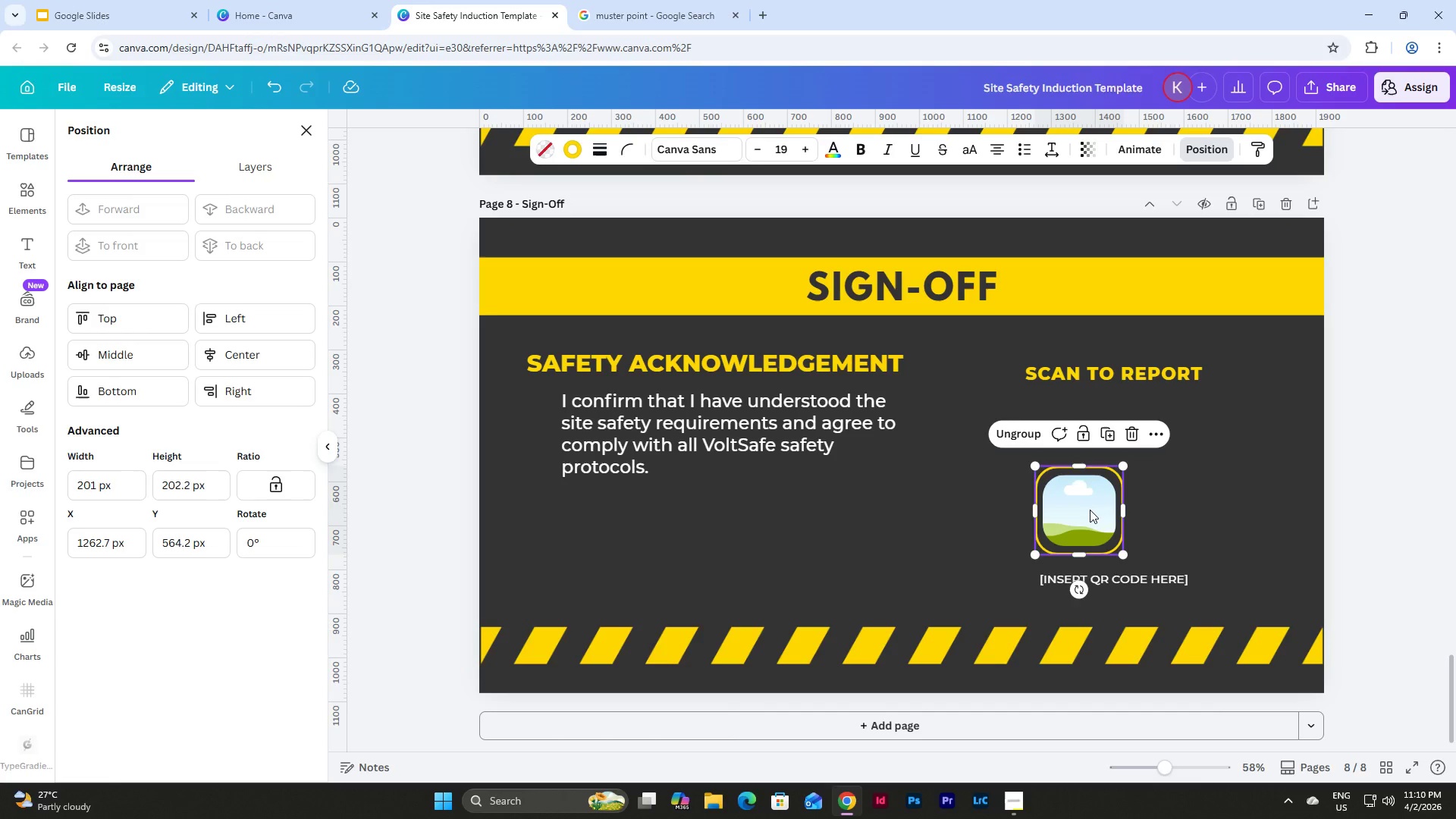 
left_click([1090, 510])
 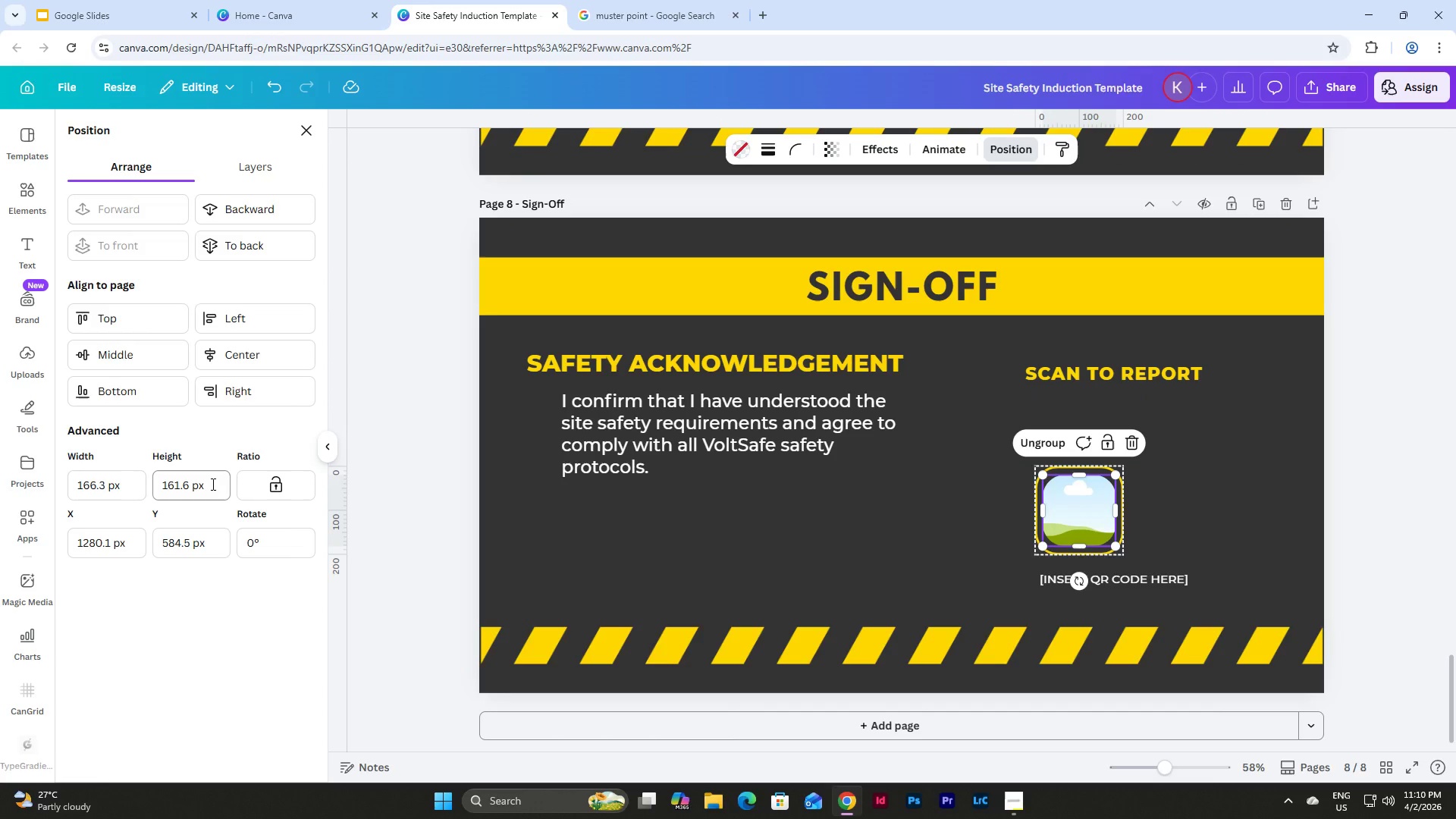 
wait(6.44)
 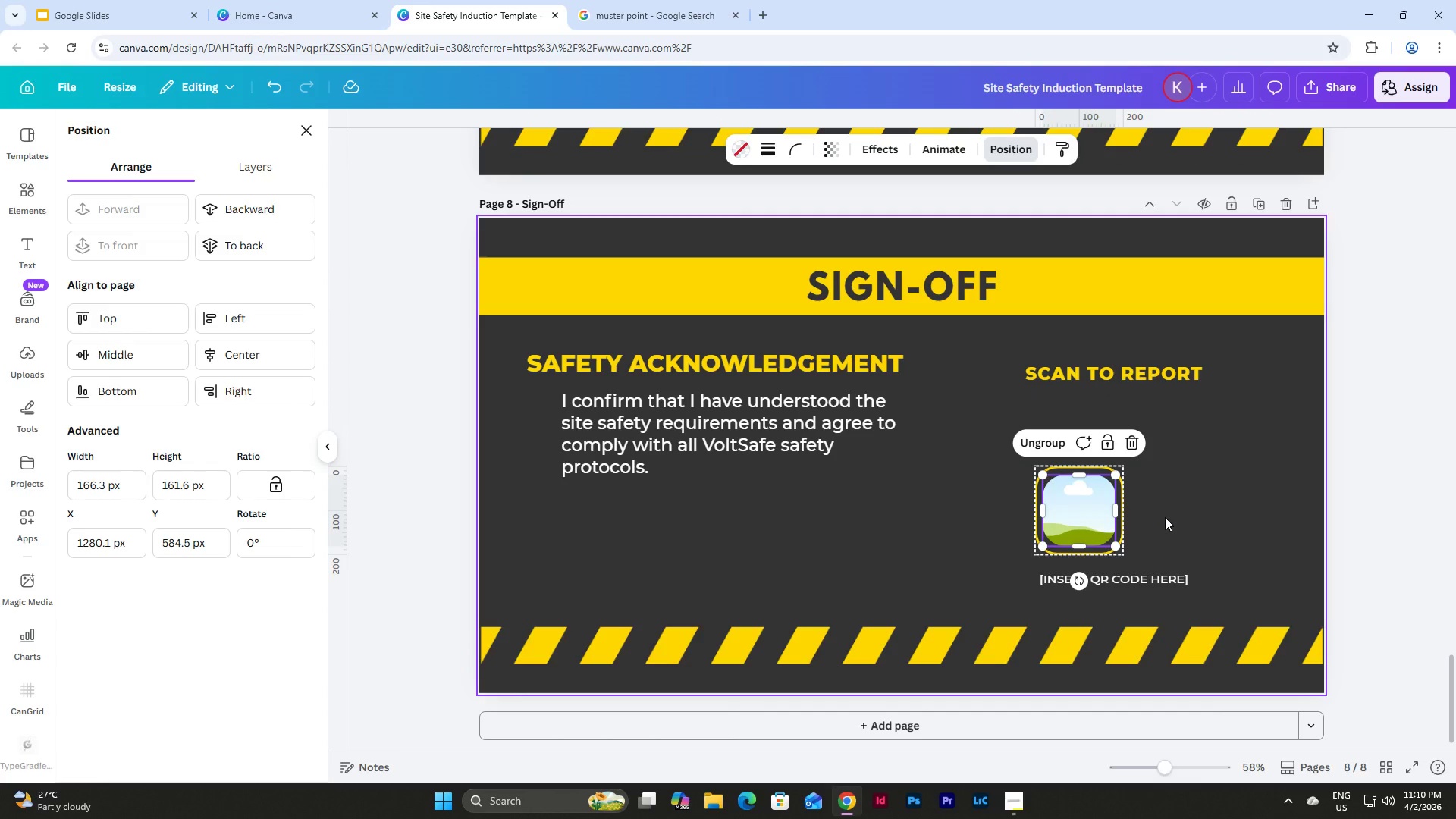 
left_click([1194, 505])
 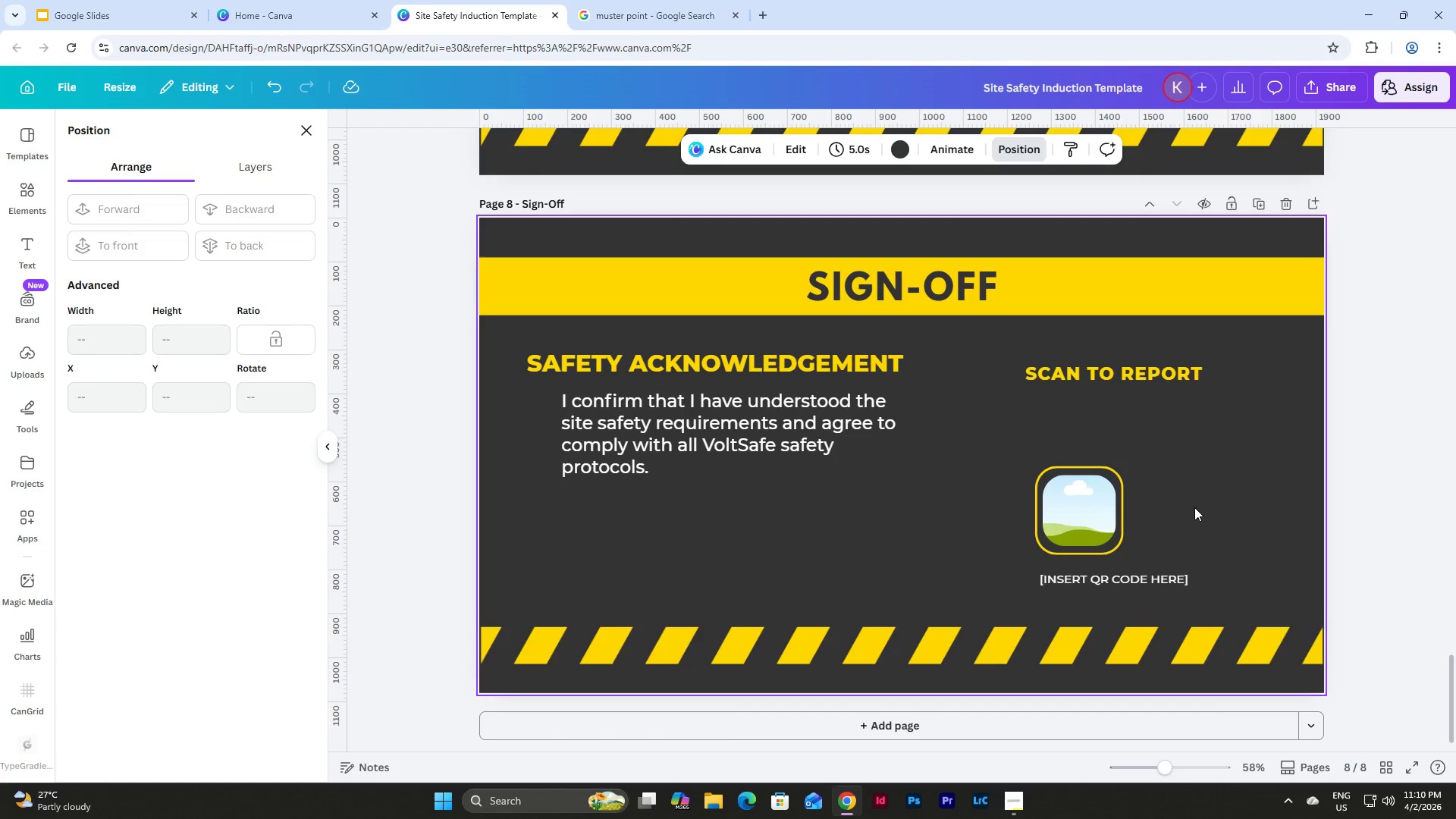 
left_click_drag(start_coordinate=[1200, 524], to_coordinate=[1000, 464])
 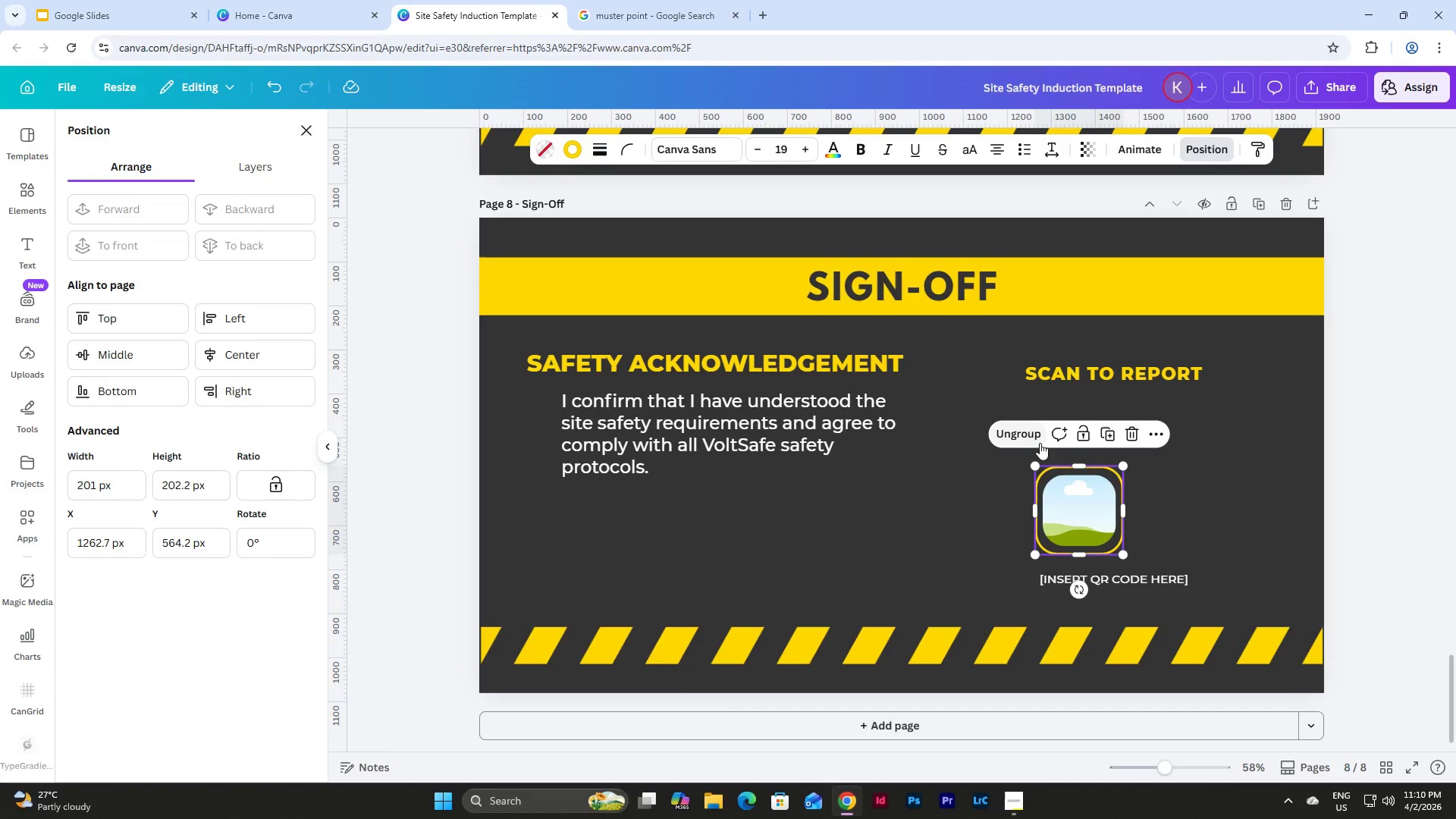 
left_click([1210, 537])
 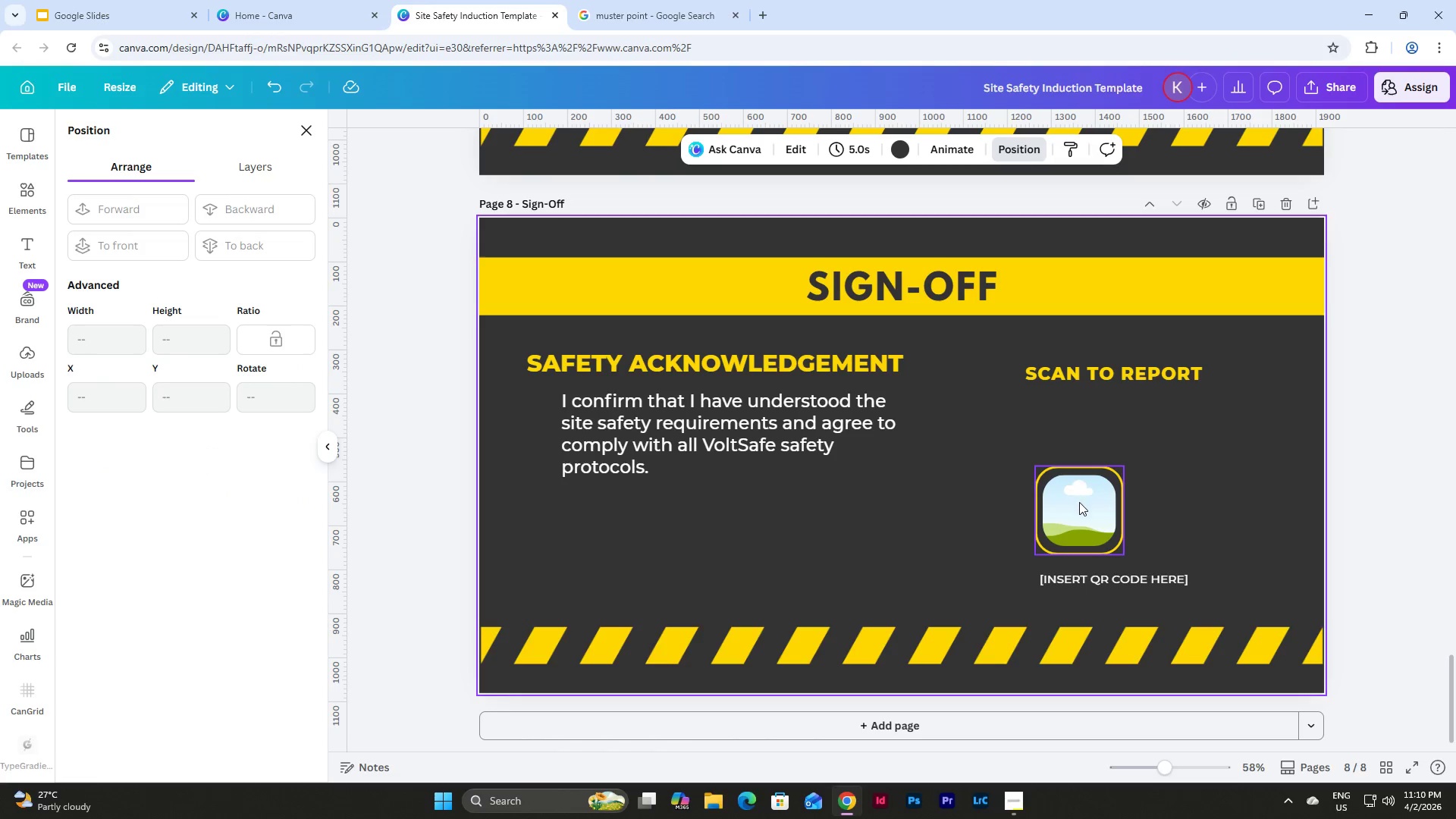 
left_click_drag(start_coordinate=[1079, 503], to_coordinate=[568, 541])
 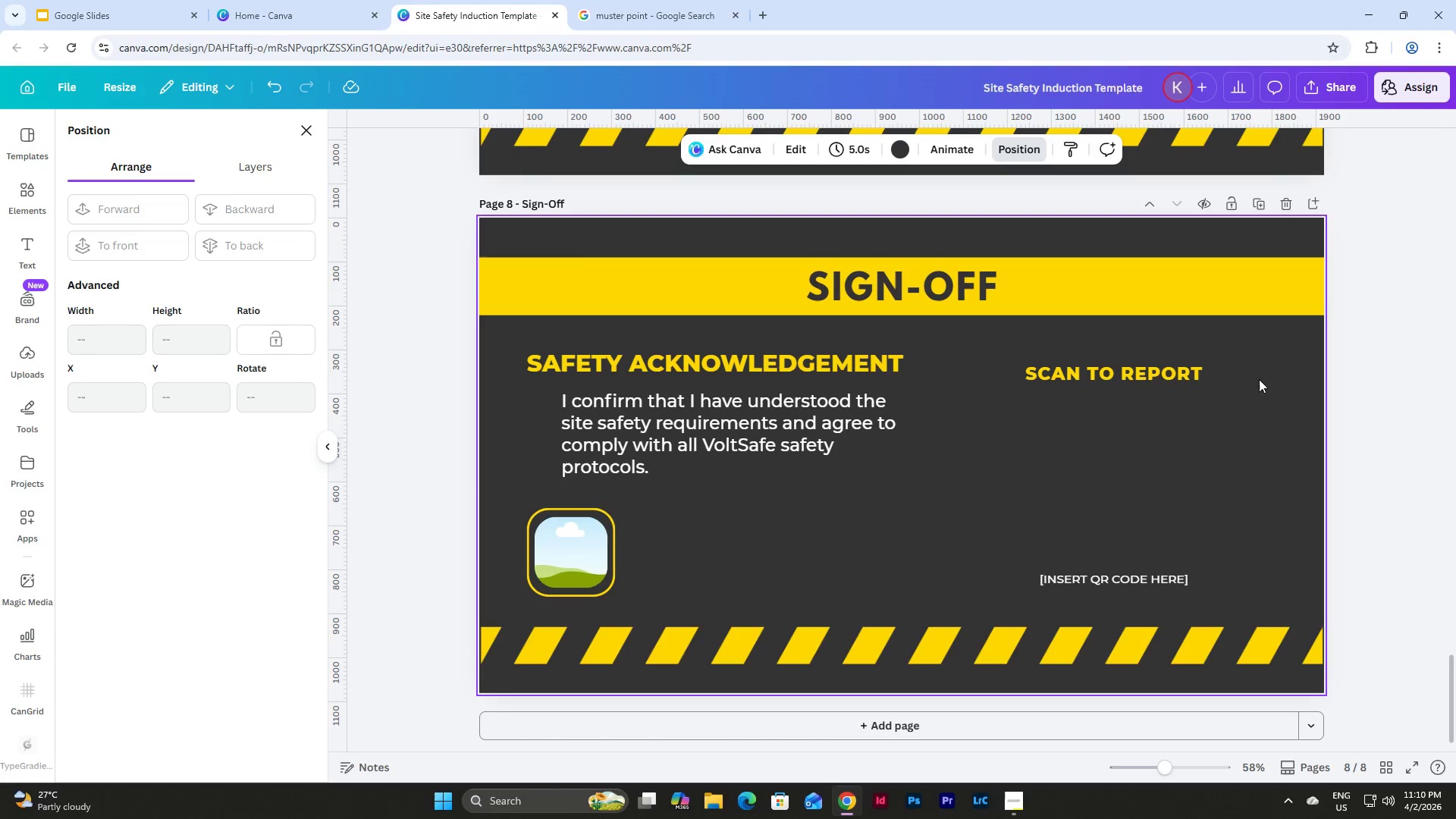 
left_click([1150, 369])
 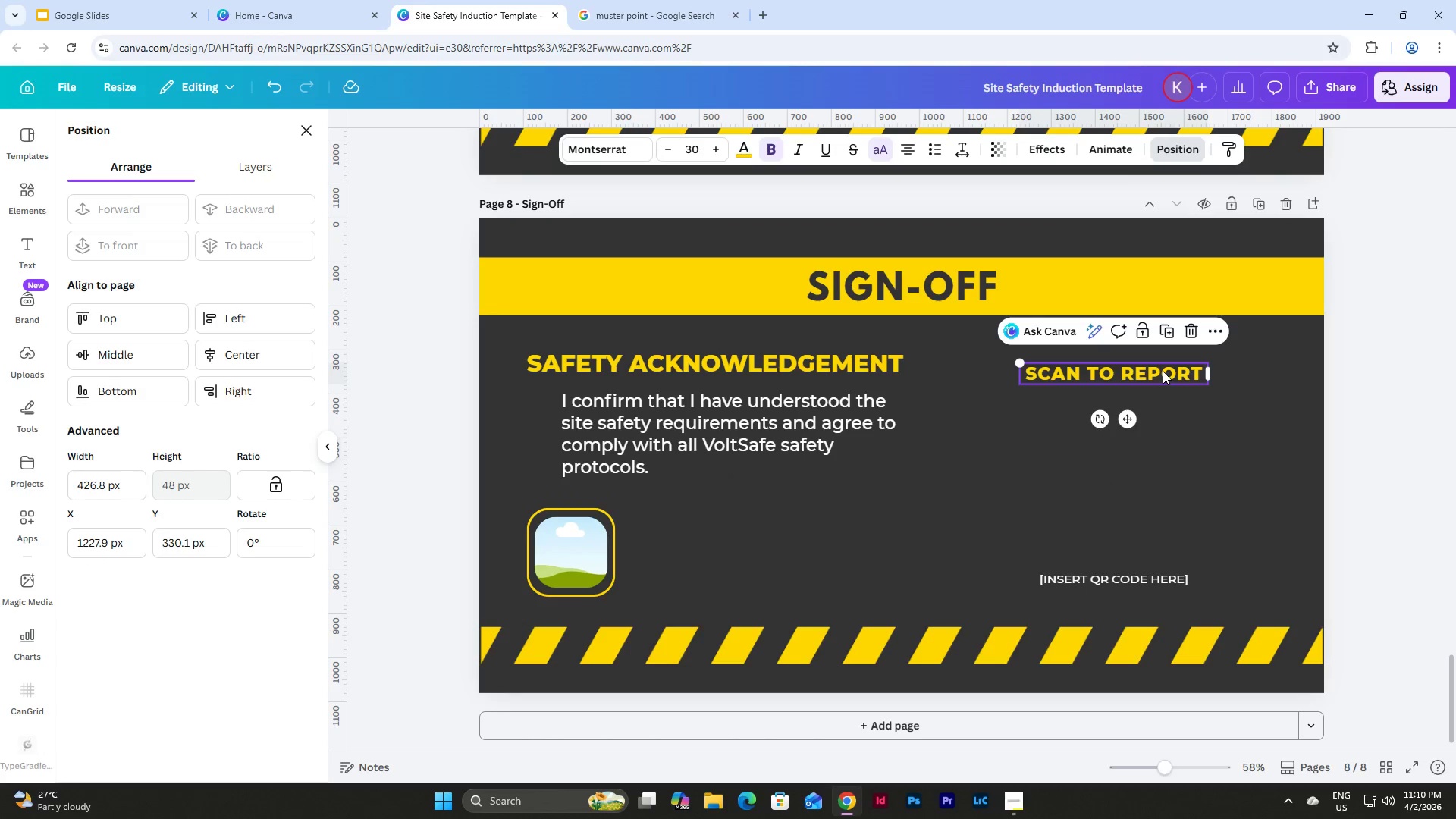 
left_click_drag(start_coordinate=[1163, 371], to_coordinate=[771, 548])
 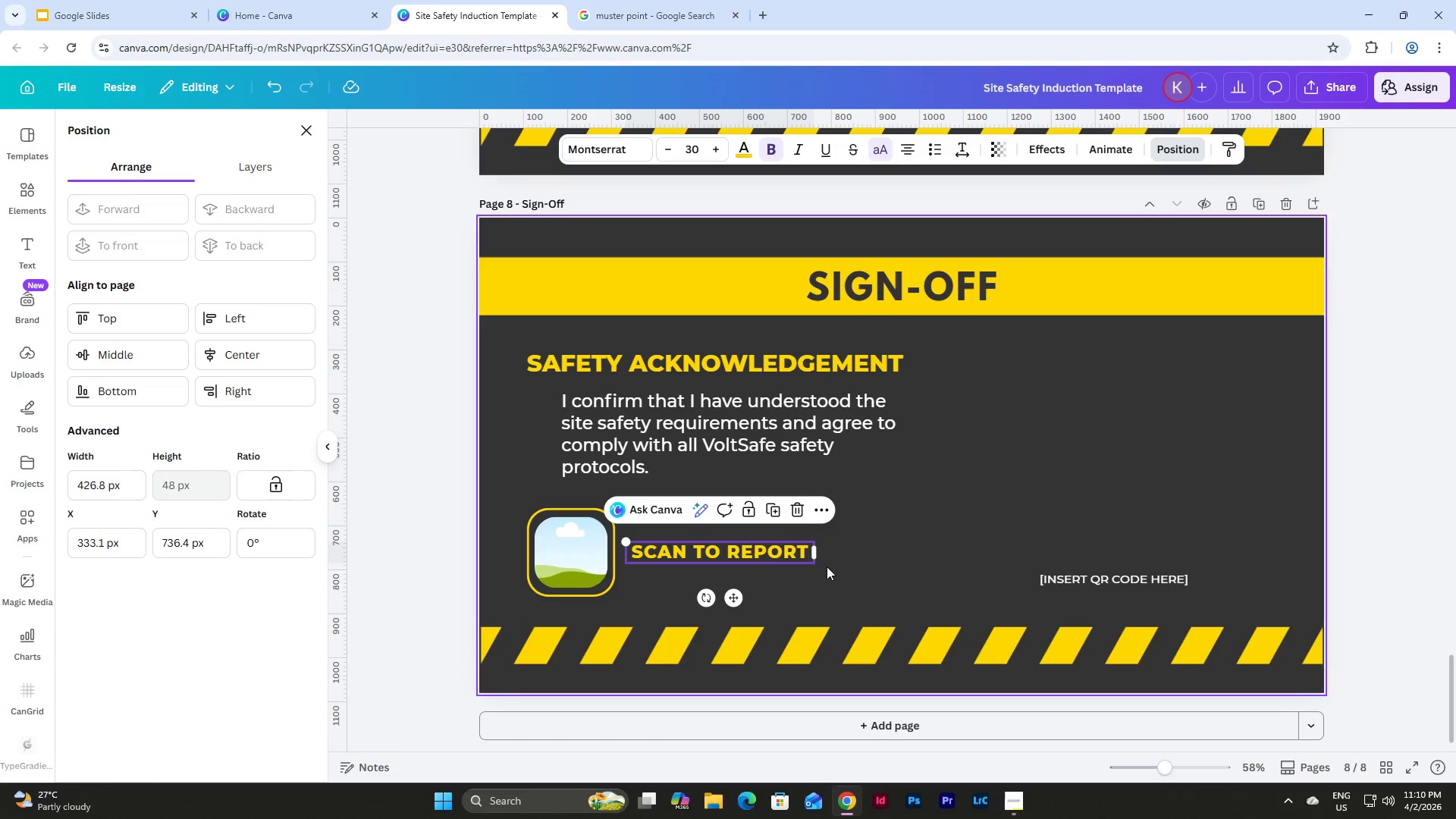 
left_click([784, 541])
 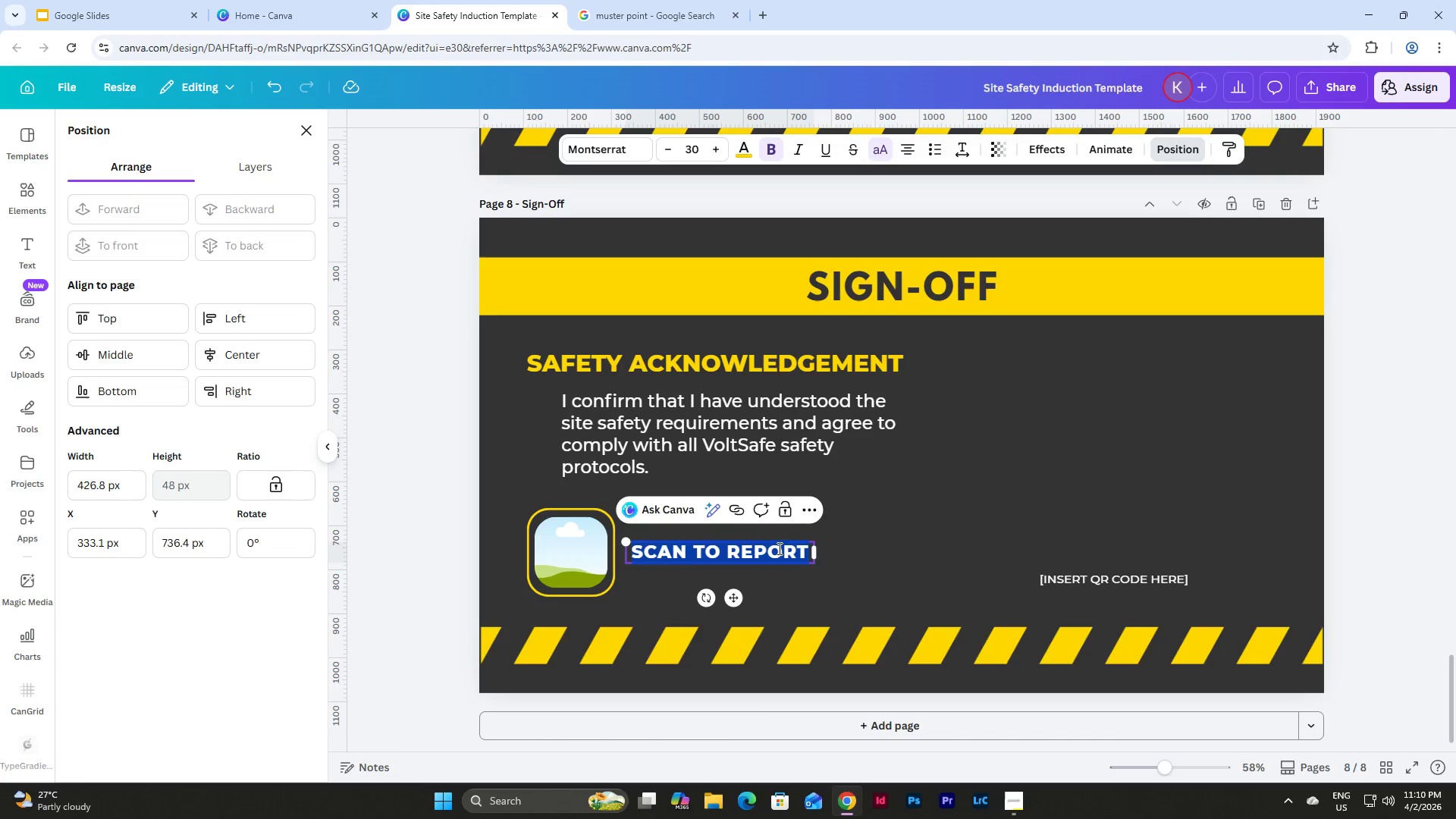 
left_click([772, 549])
 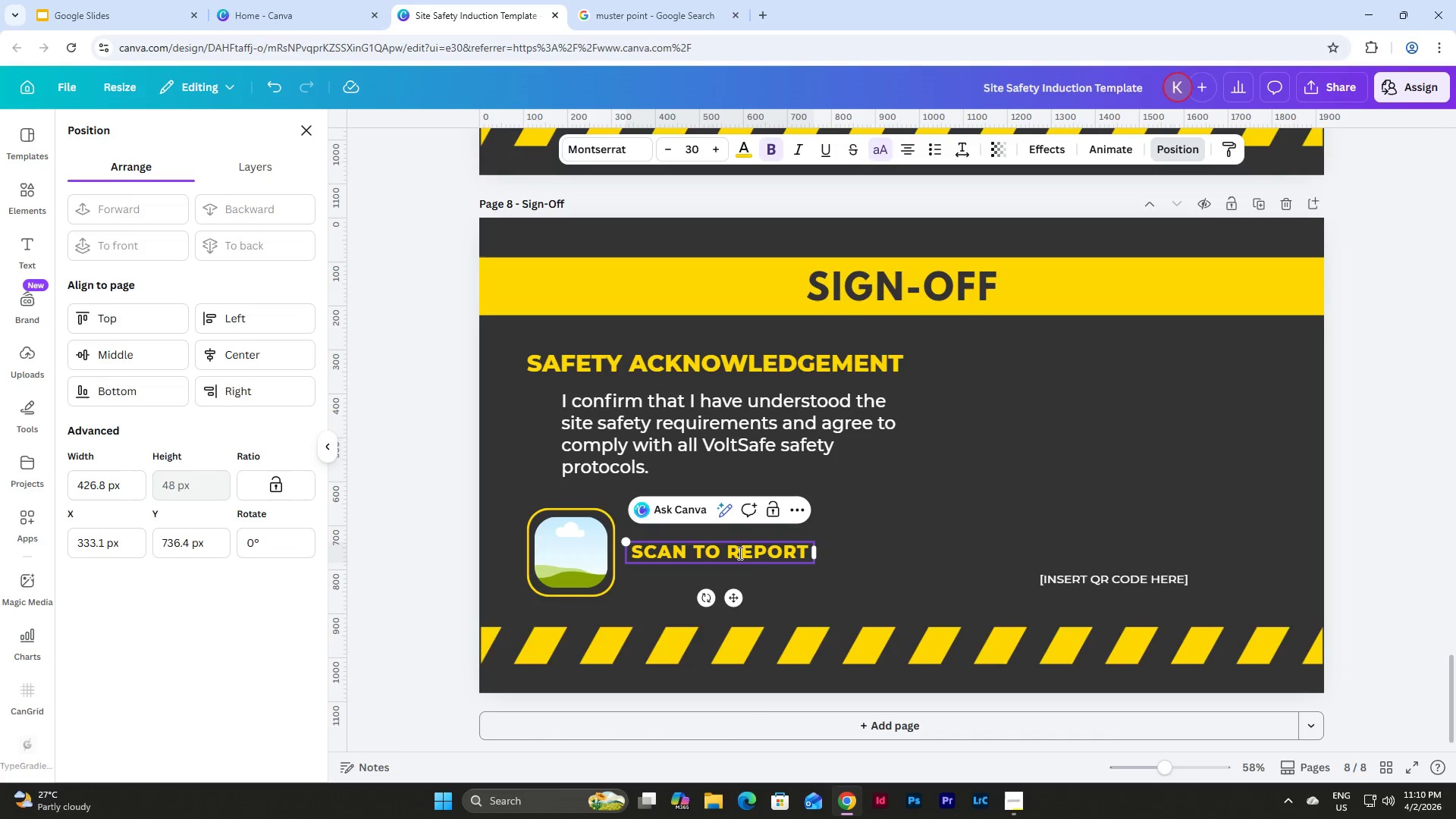 
left_click_drag(start_coordinate=[730, 550], to_coordinate=[805, 554])
 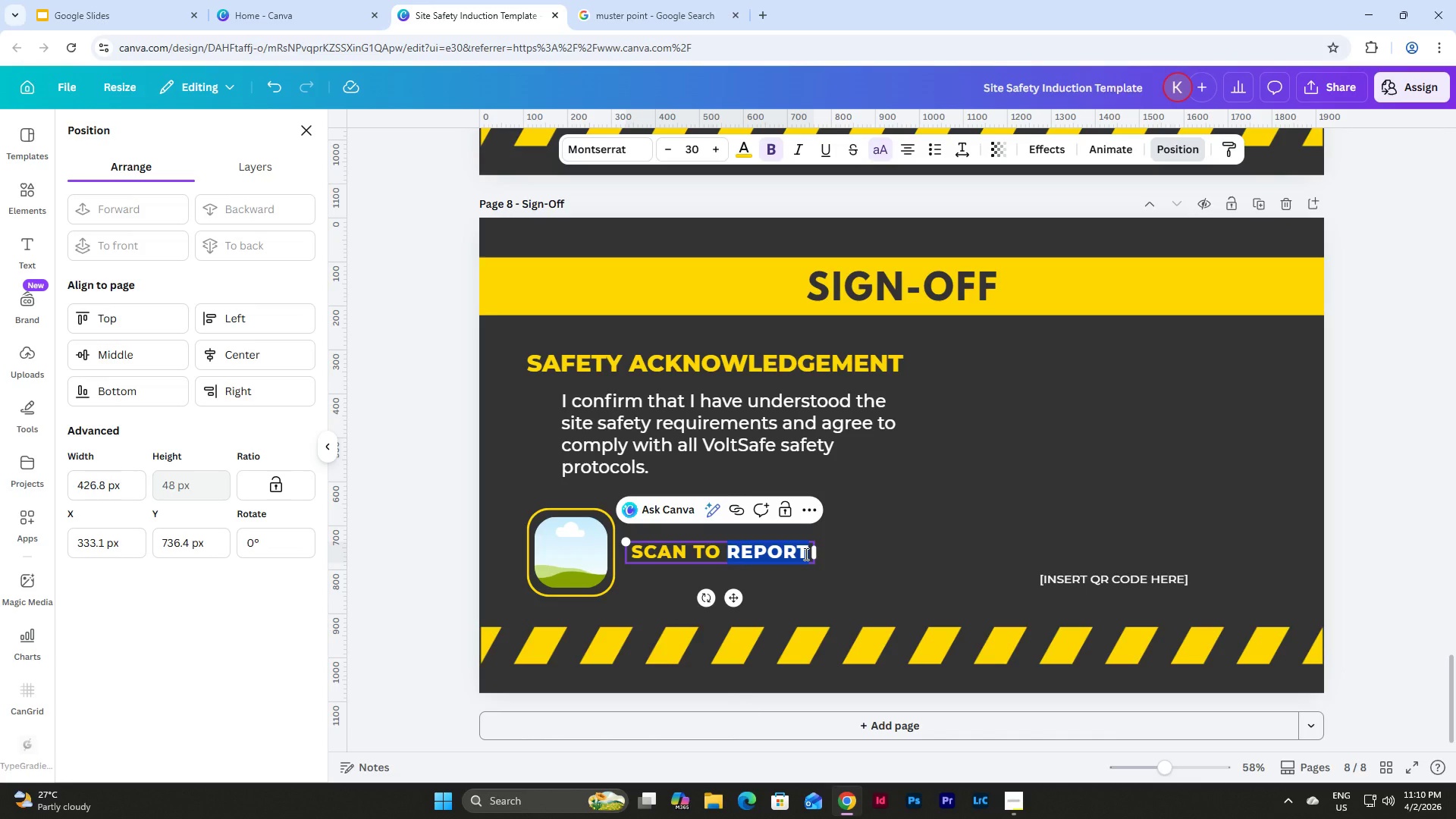 
type(SIGN)
 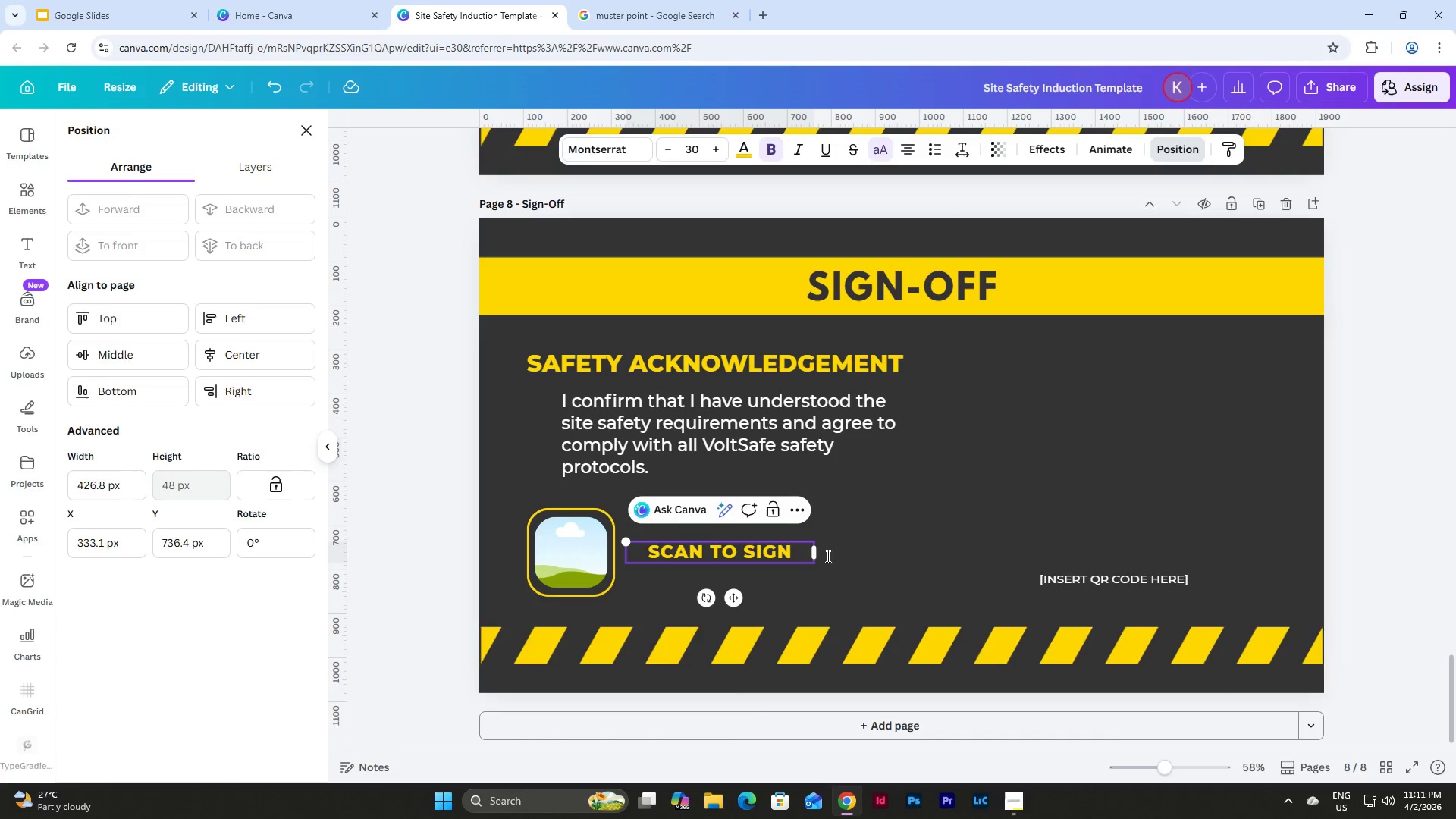 
left_click([934, 566])
 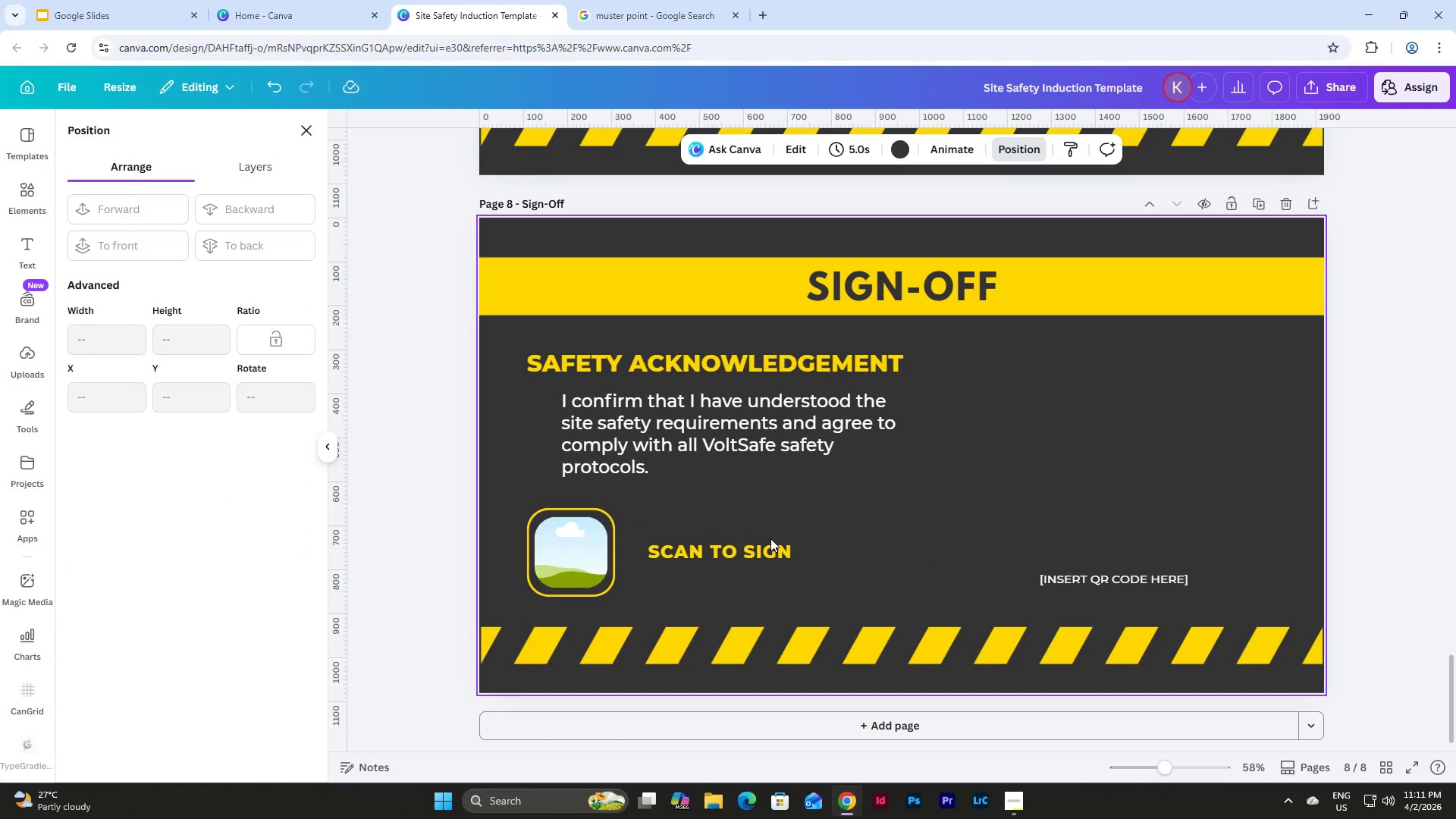 
double_click([770, 551])
 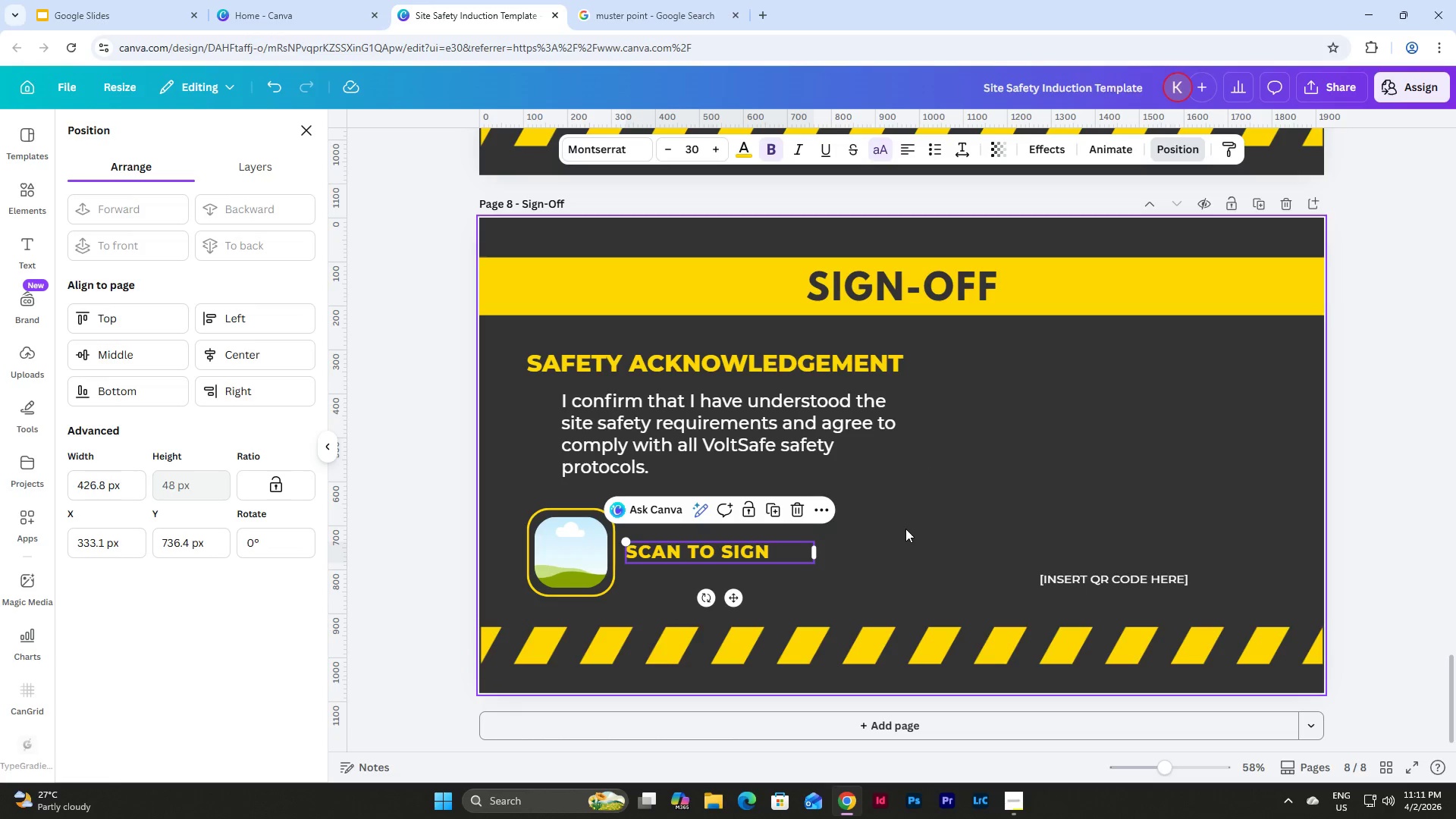 
double_click([780, 556])
 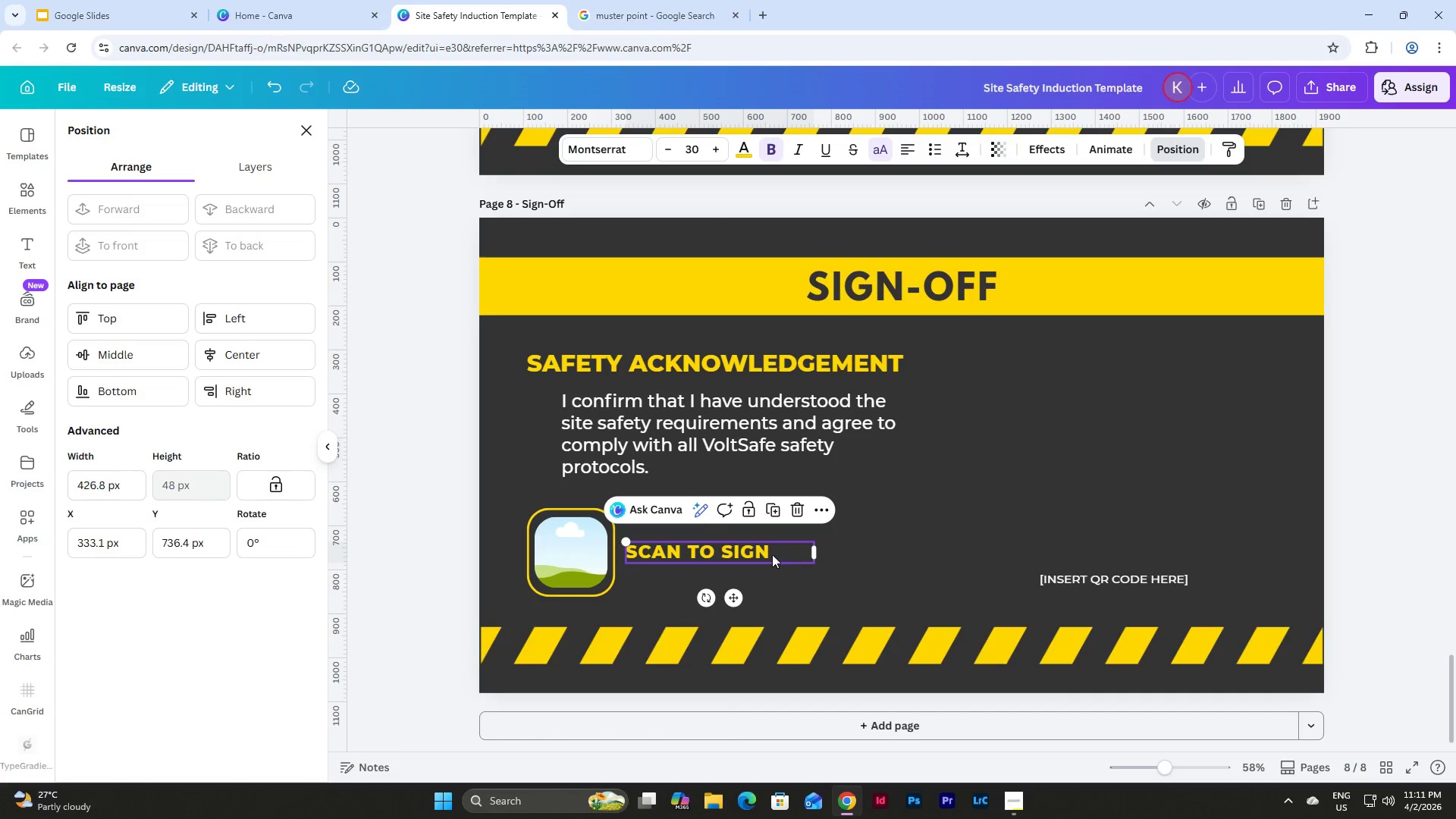 
triple_click([758, 552])
 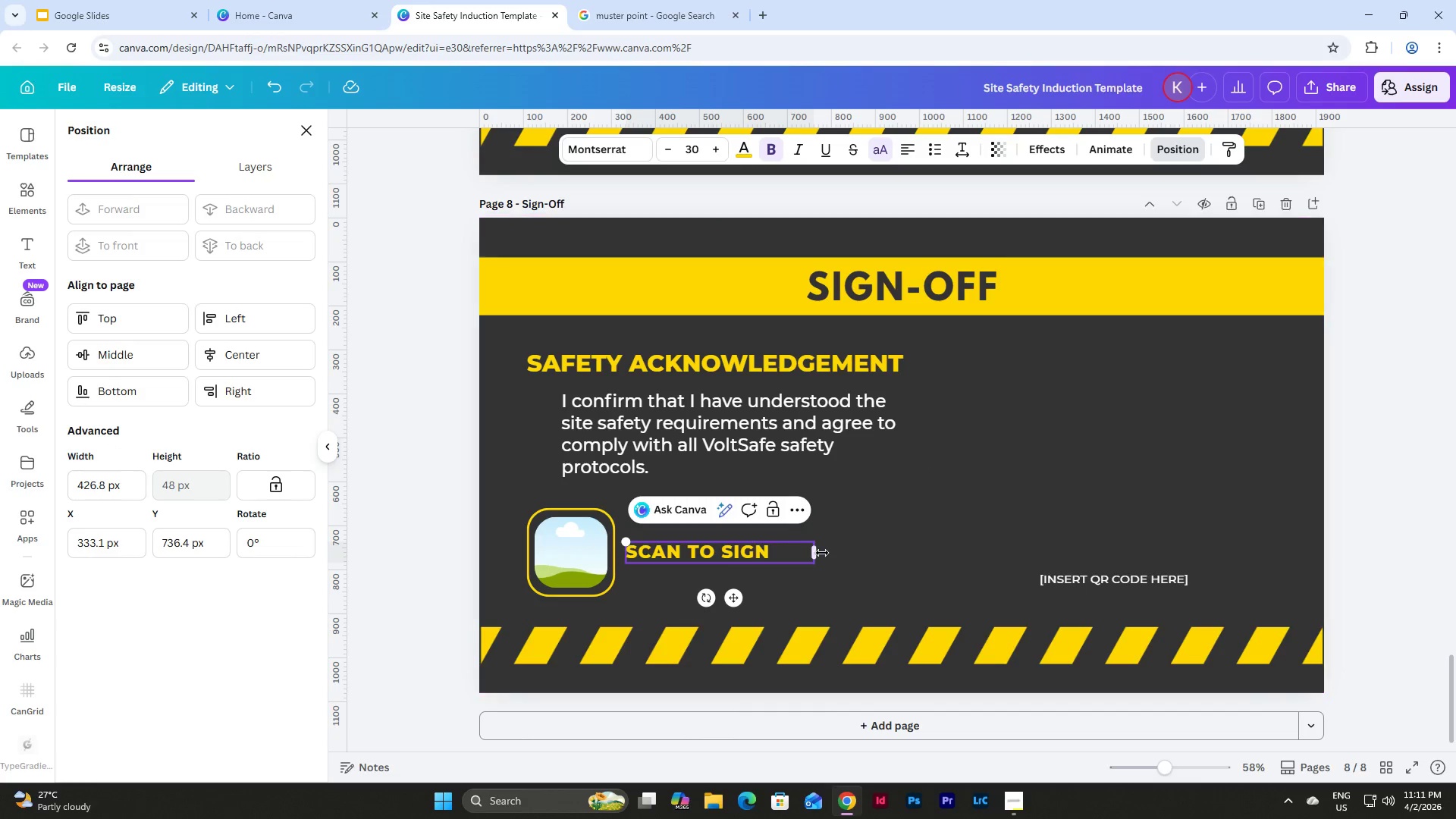 
left_click_drag(start_coordinate=[820, 553], to_coordinate=[786, 556])
 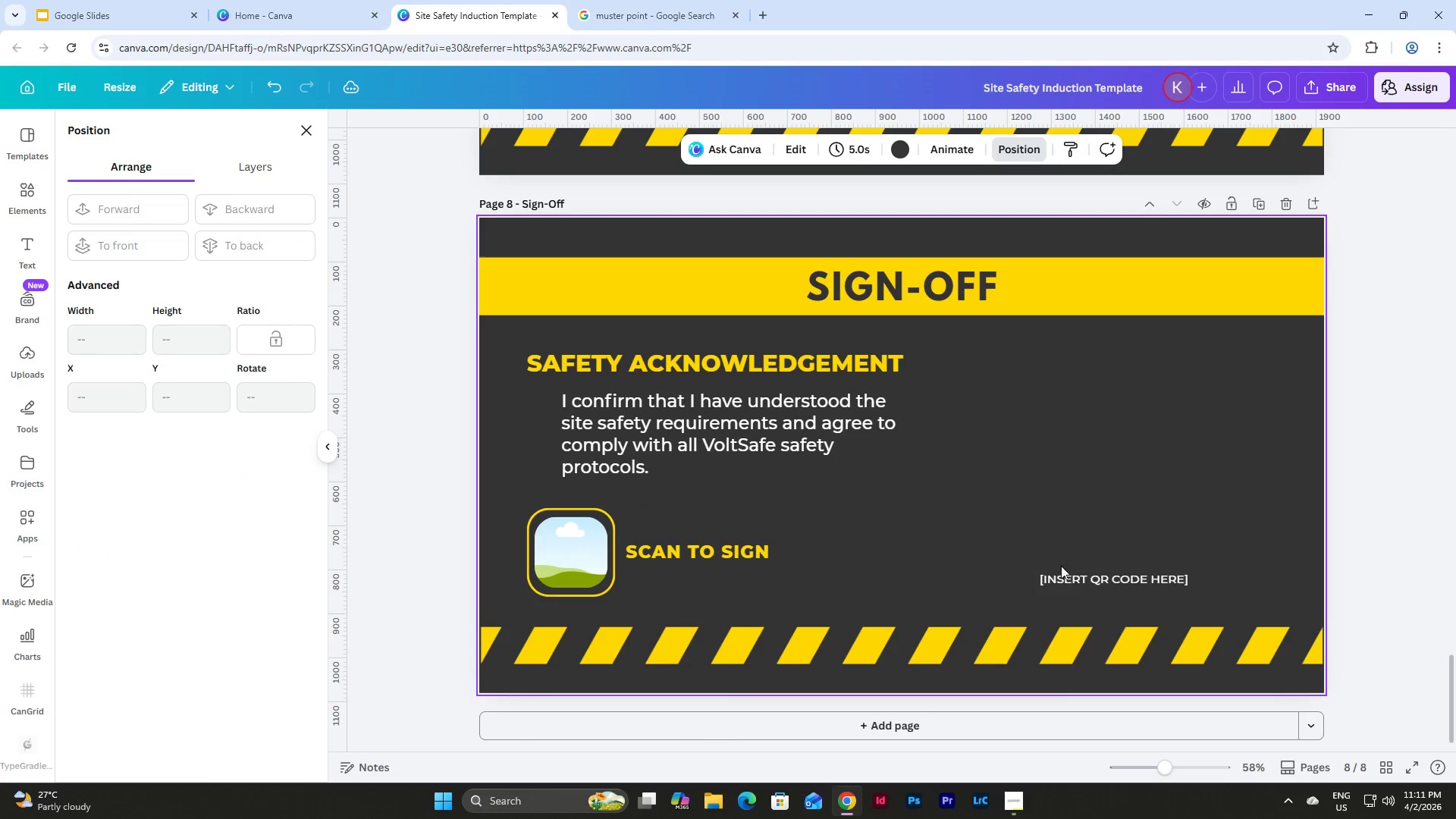 
left_click([1085, 576])
 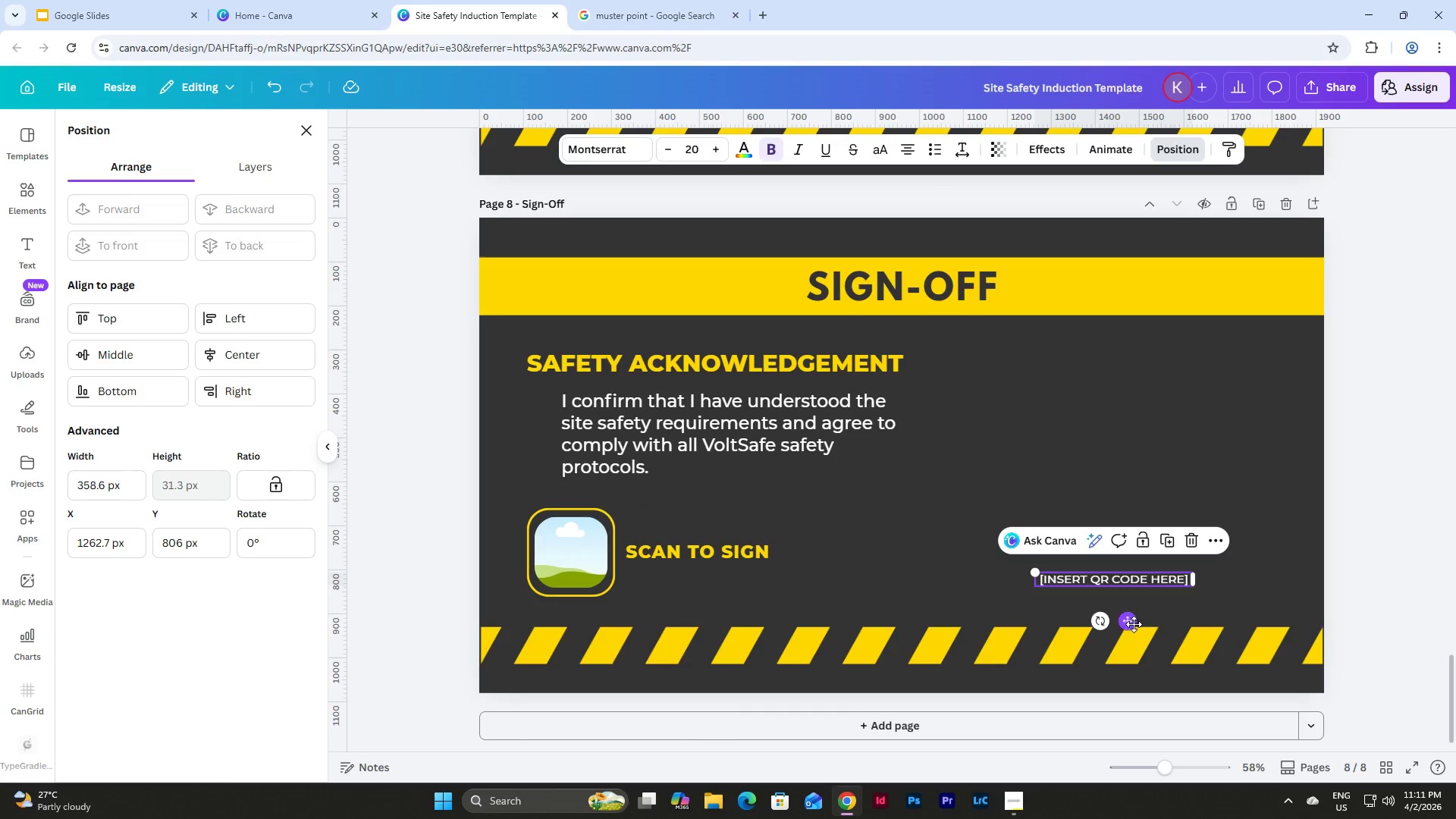 
left_click_drag(start_coordinate=[1133, 624], to_coordinate=[723, 619])
 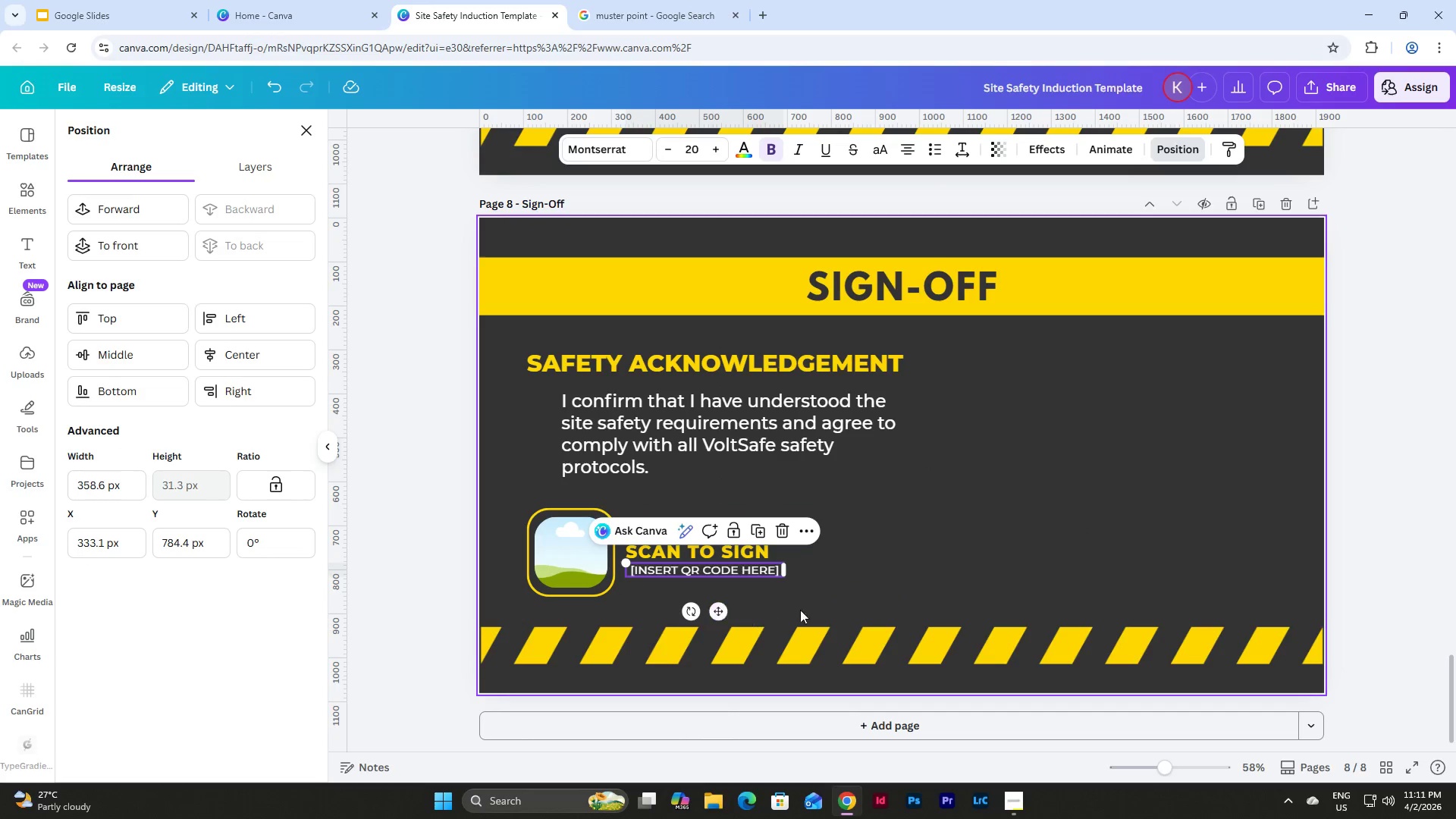 
left_click([839, 610])
 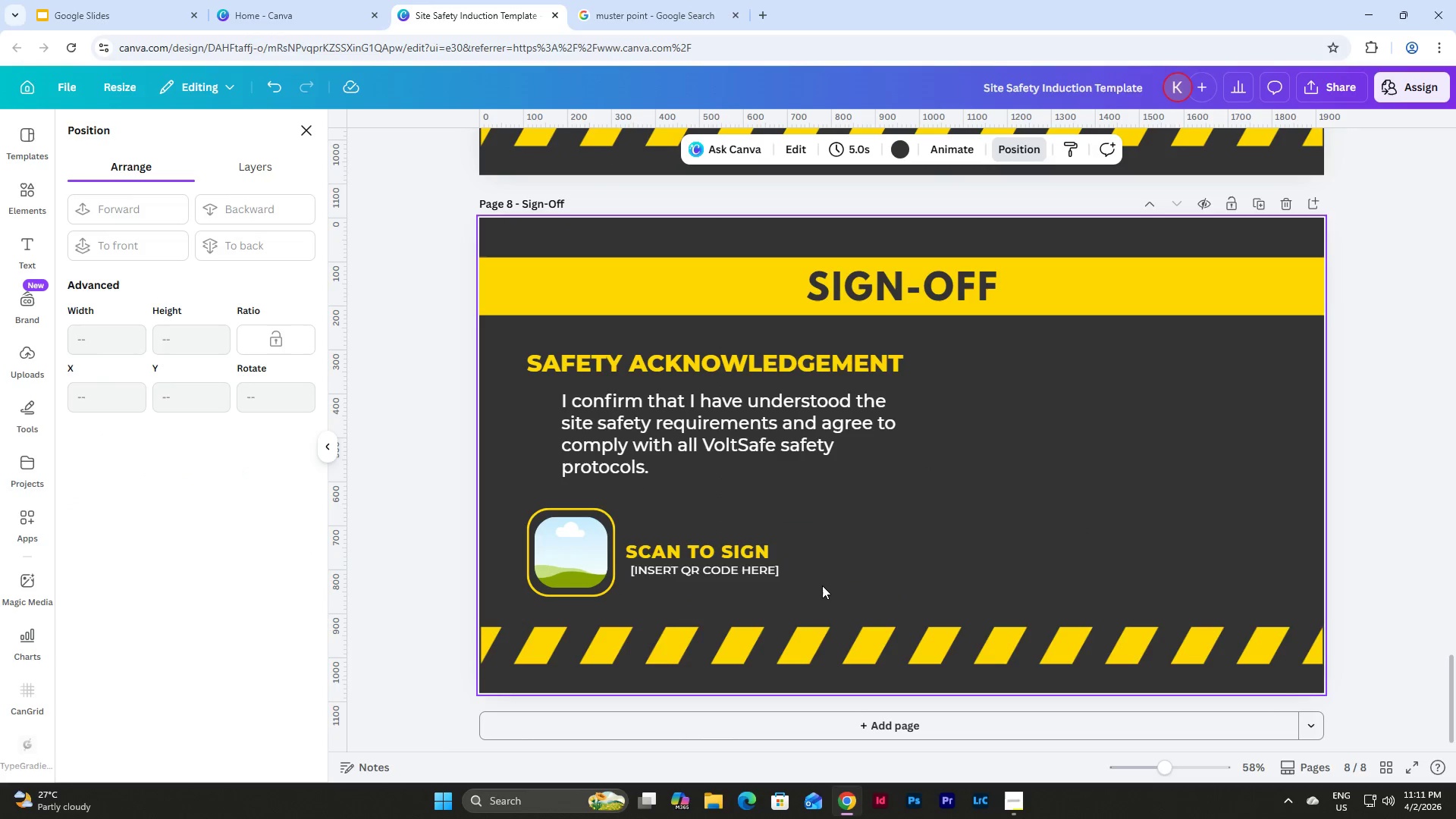 
left_click_drag(start_coordinate=[824, 591], to_coordinate=[676, 535])
 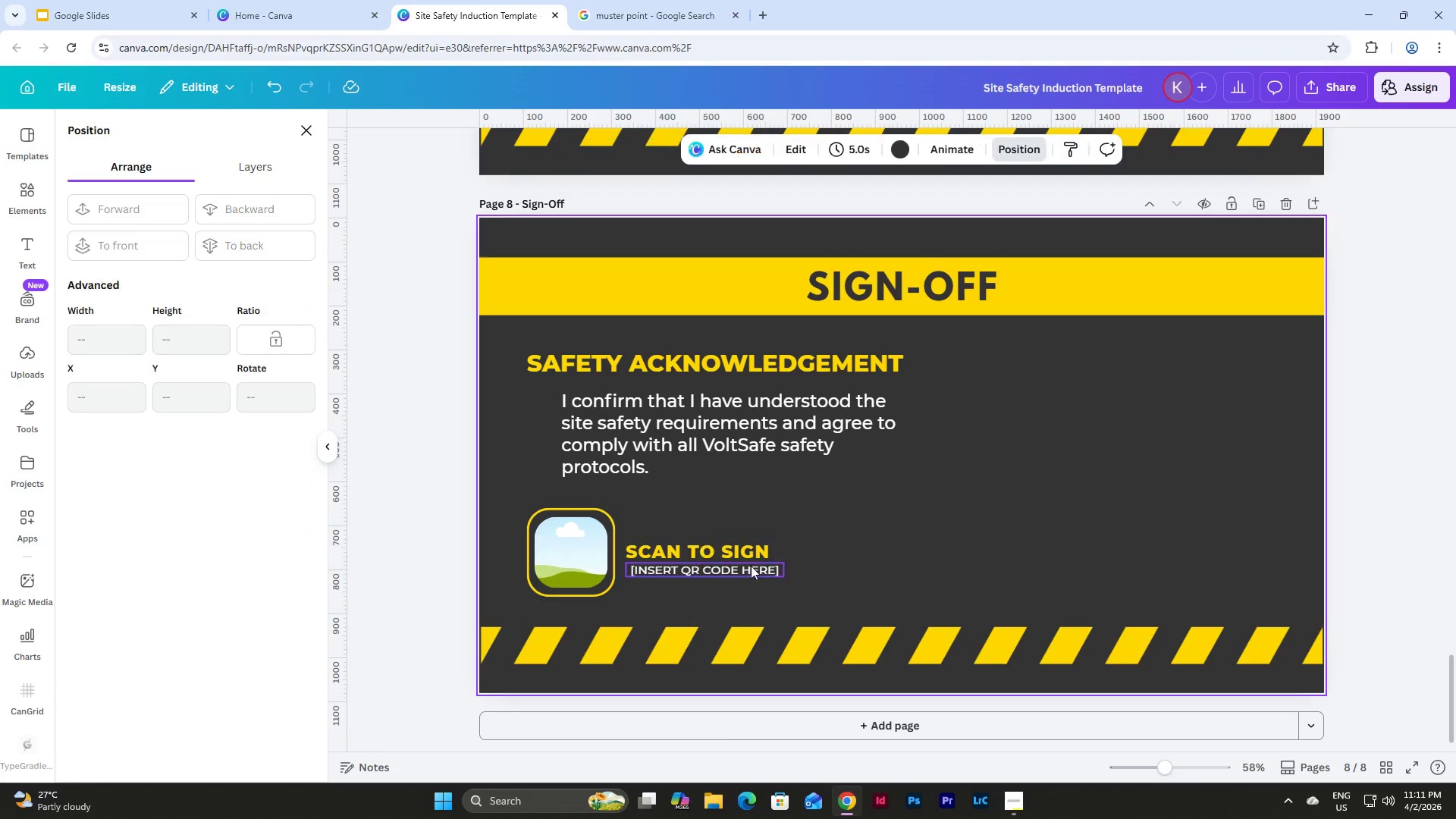 
double_click([747, 566])
 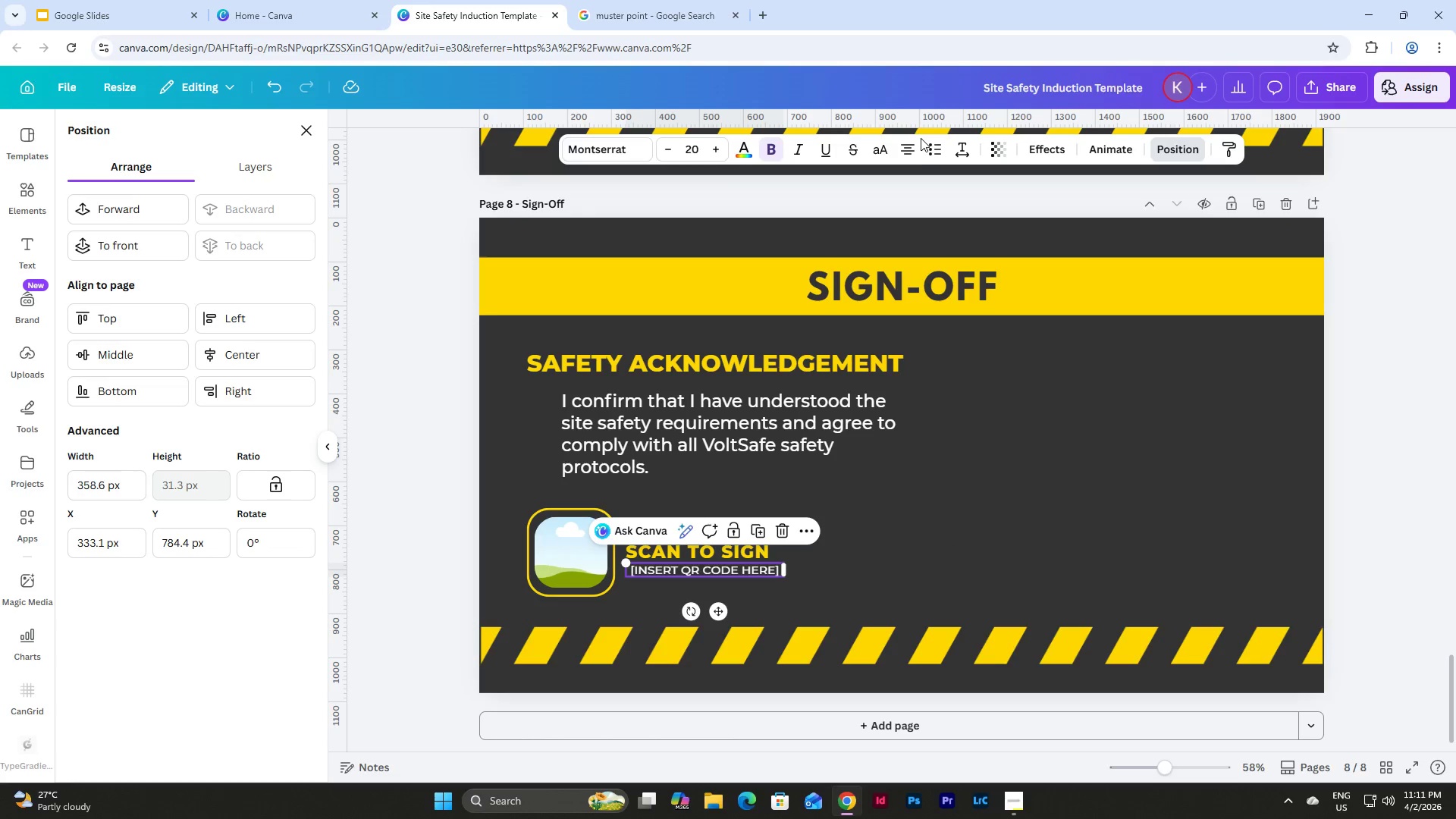 
left_click([905, 151])
 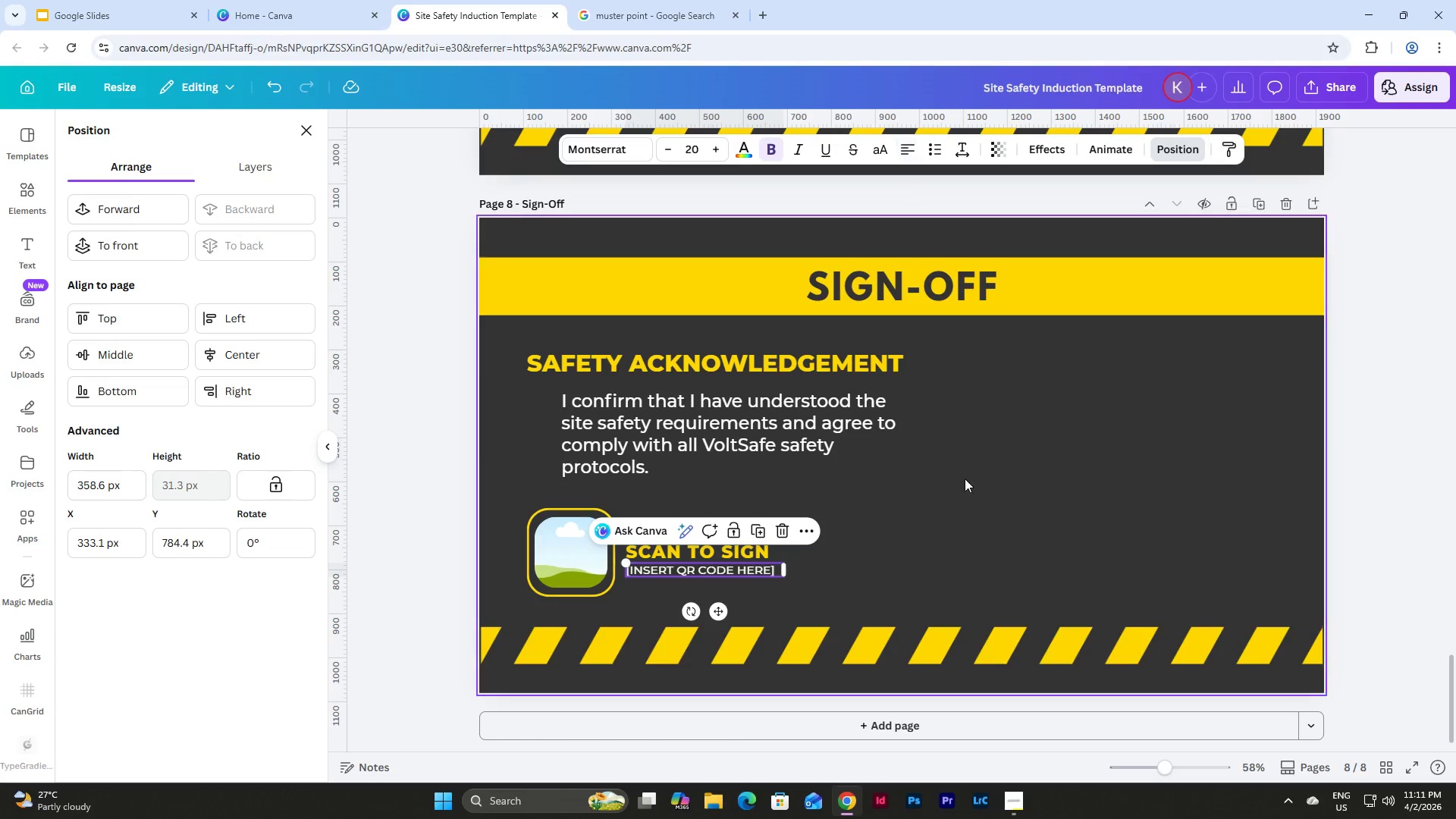 
left_click([962, 533])
 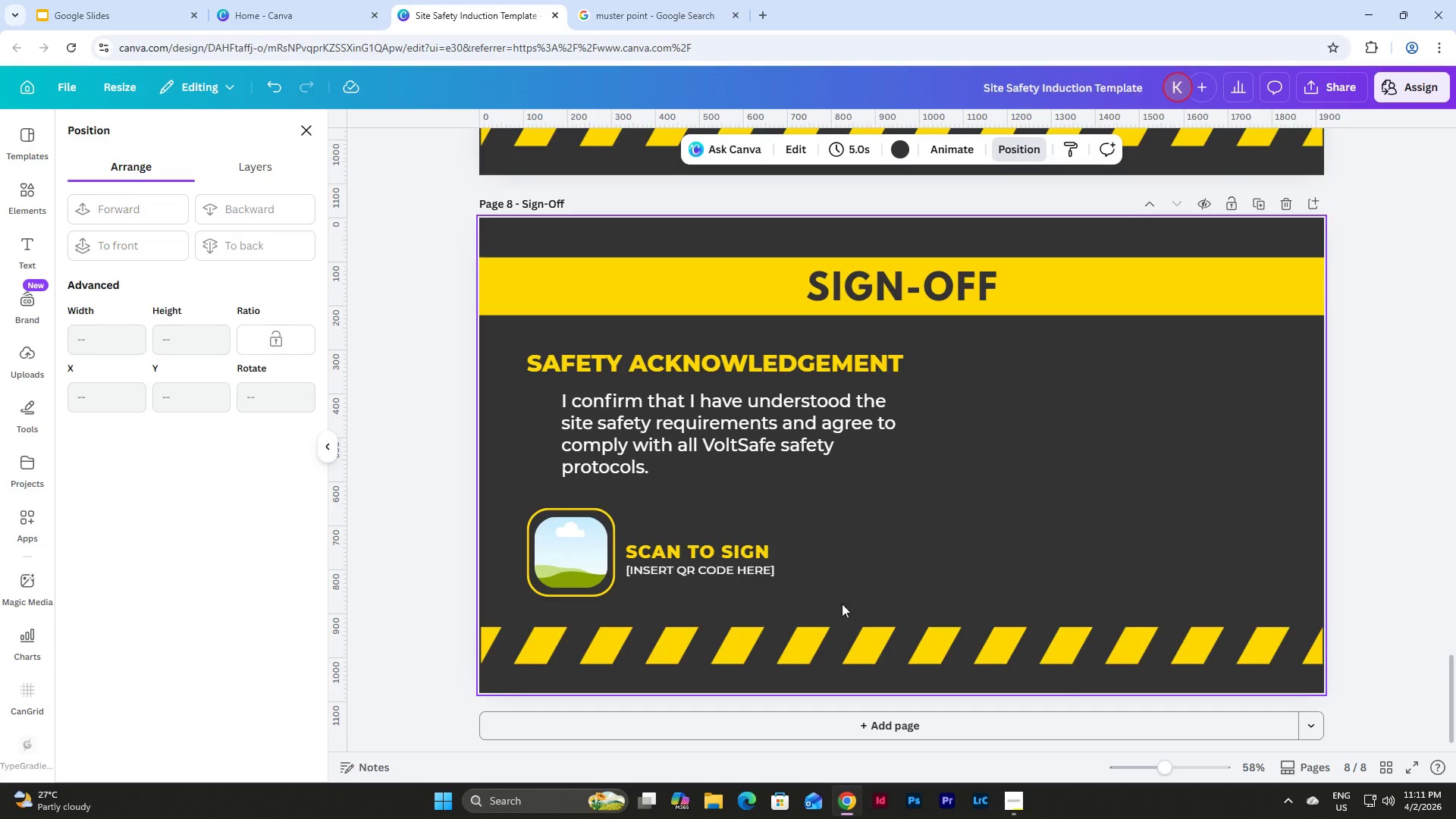 
left_click_drag(start_coordinate=[822, 596], to_coordinate=[652, 531])
 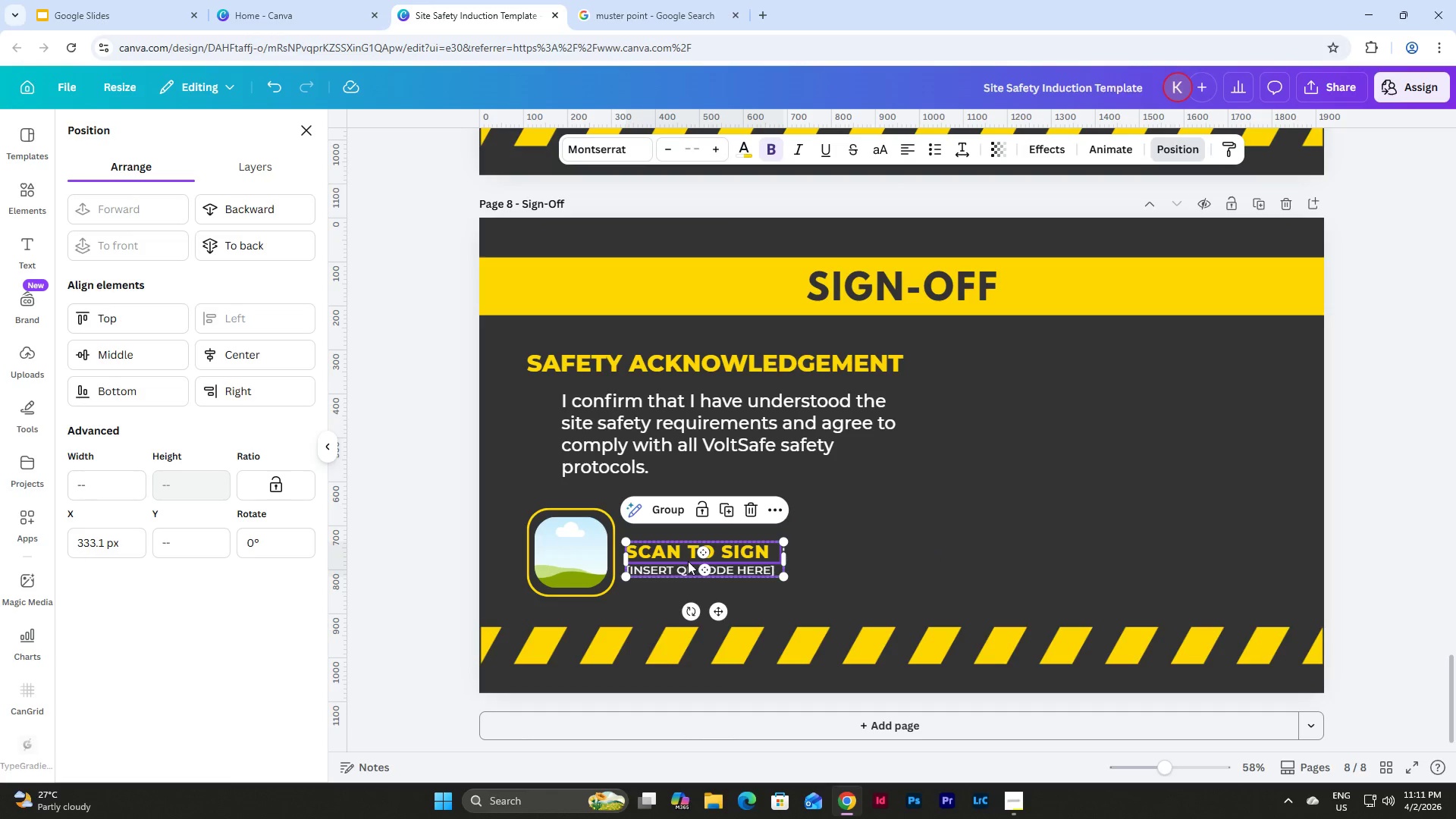 
left_click_drag(start_coordinate=[688, 561], to_coordinate=[688, 556])
 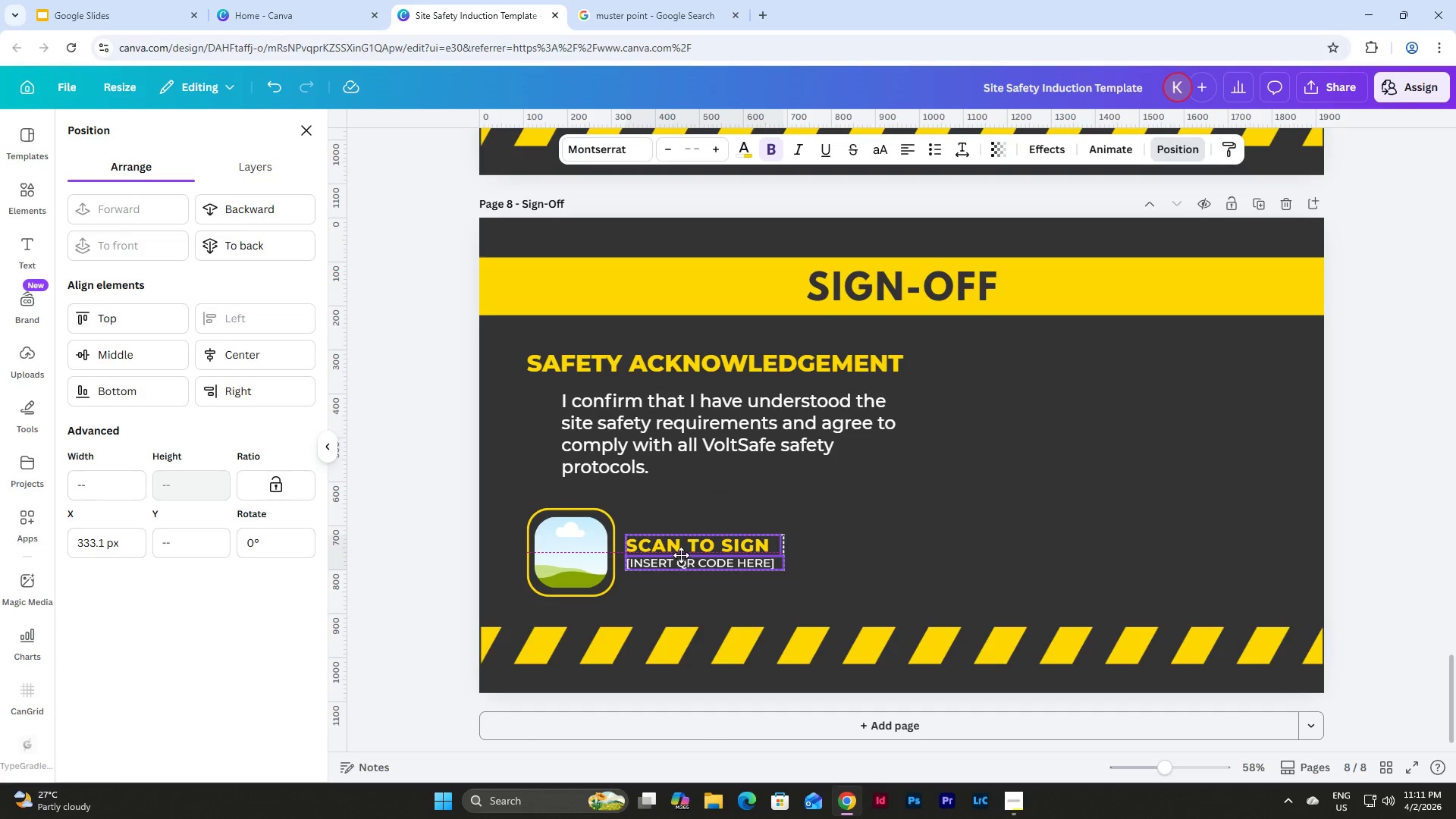 
left_click([920, 557])
 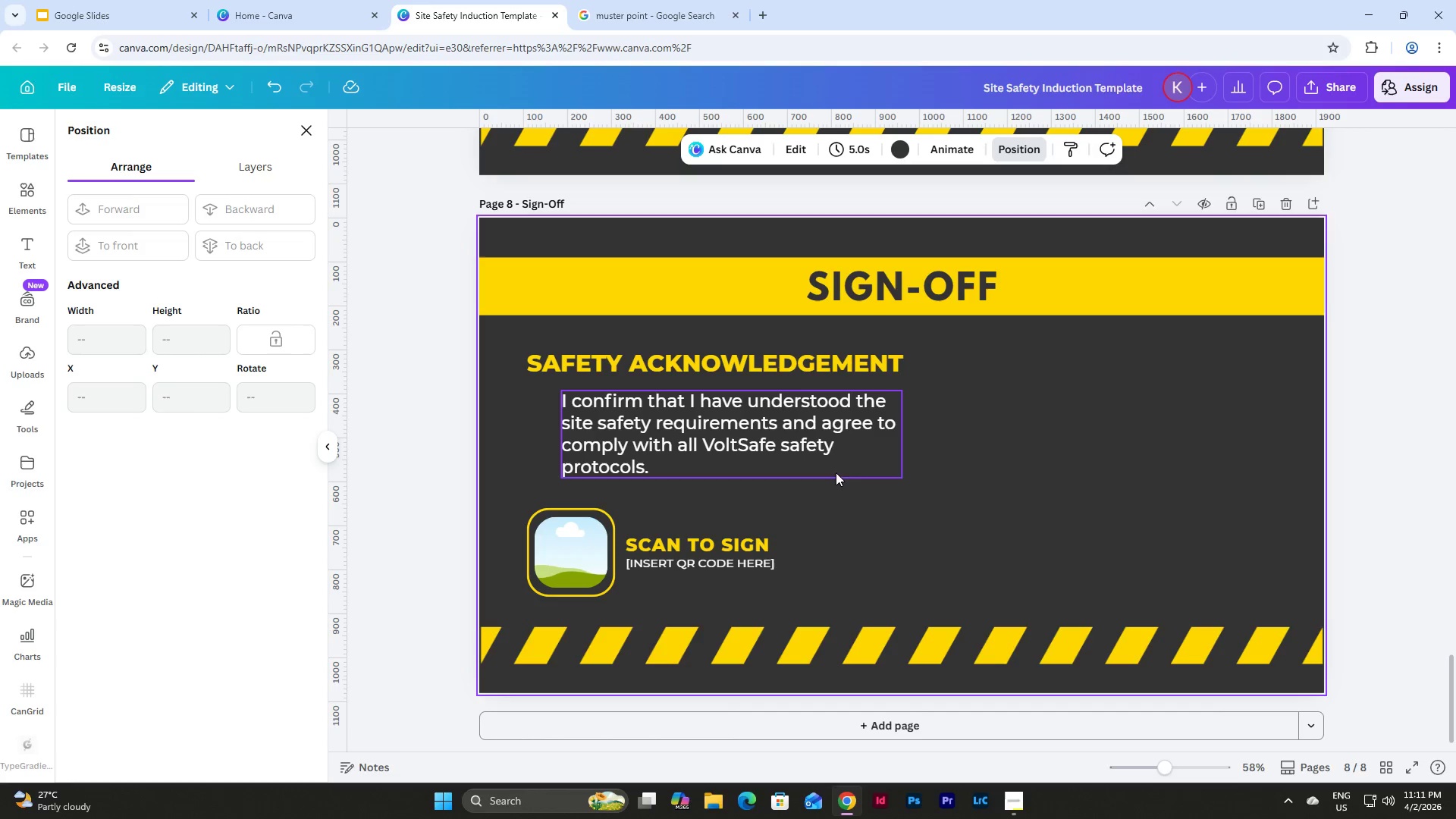 
wait(5.94)
 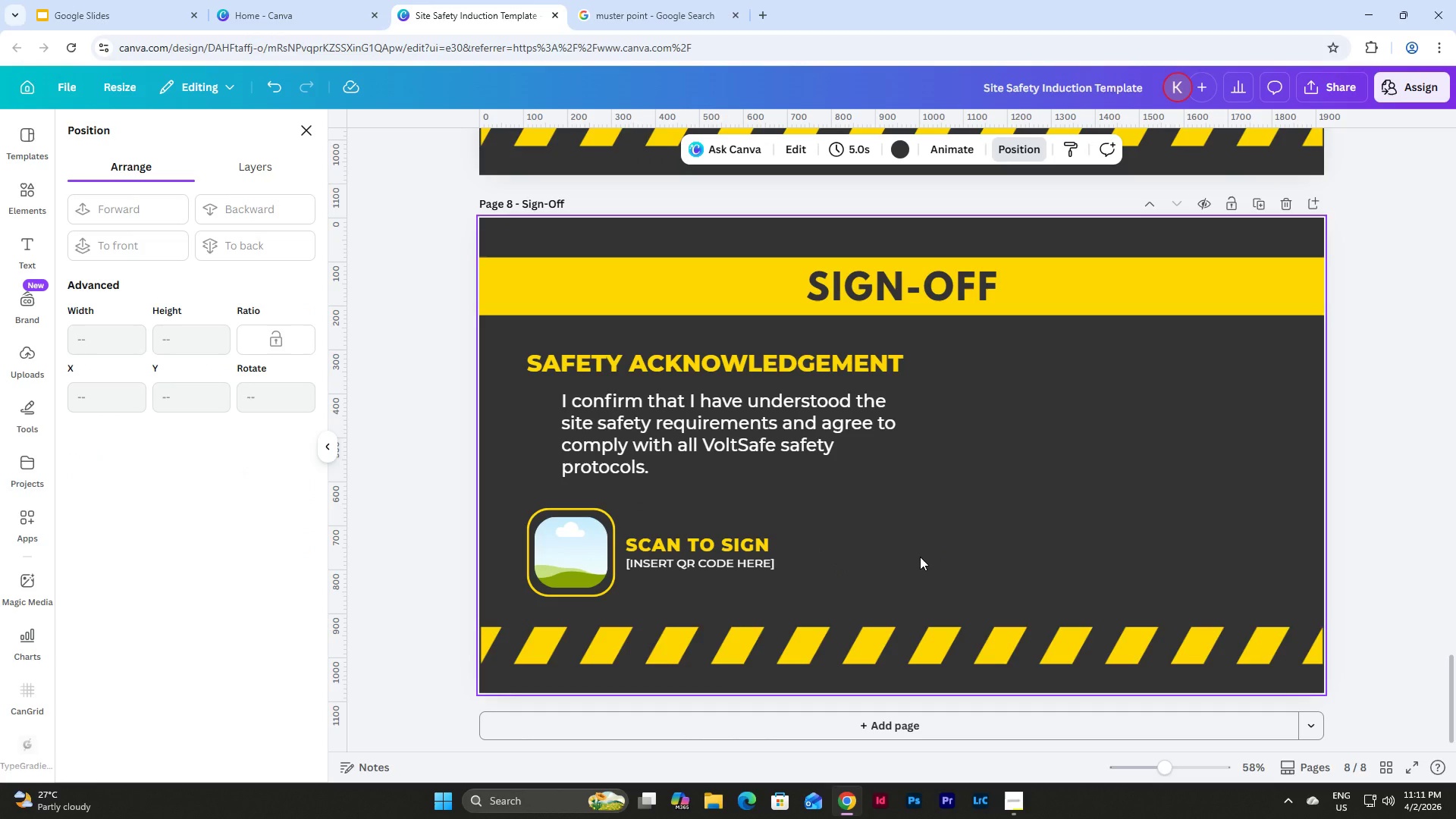 
left_click_drag(start_coordinate=[905, 437], to_coordinate=[1226, 469])
 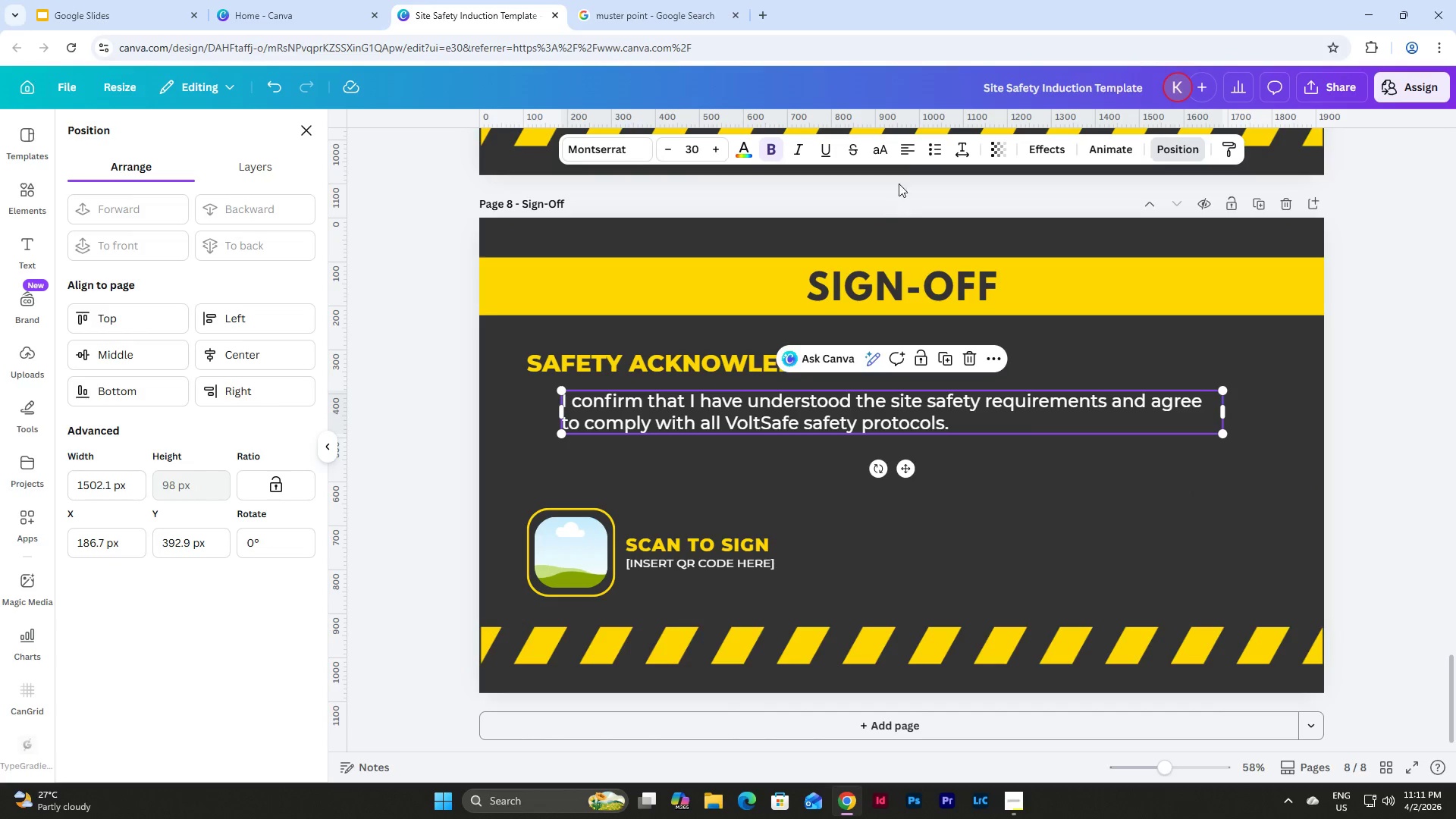 
left_click([912, 155])
 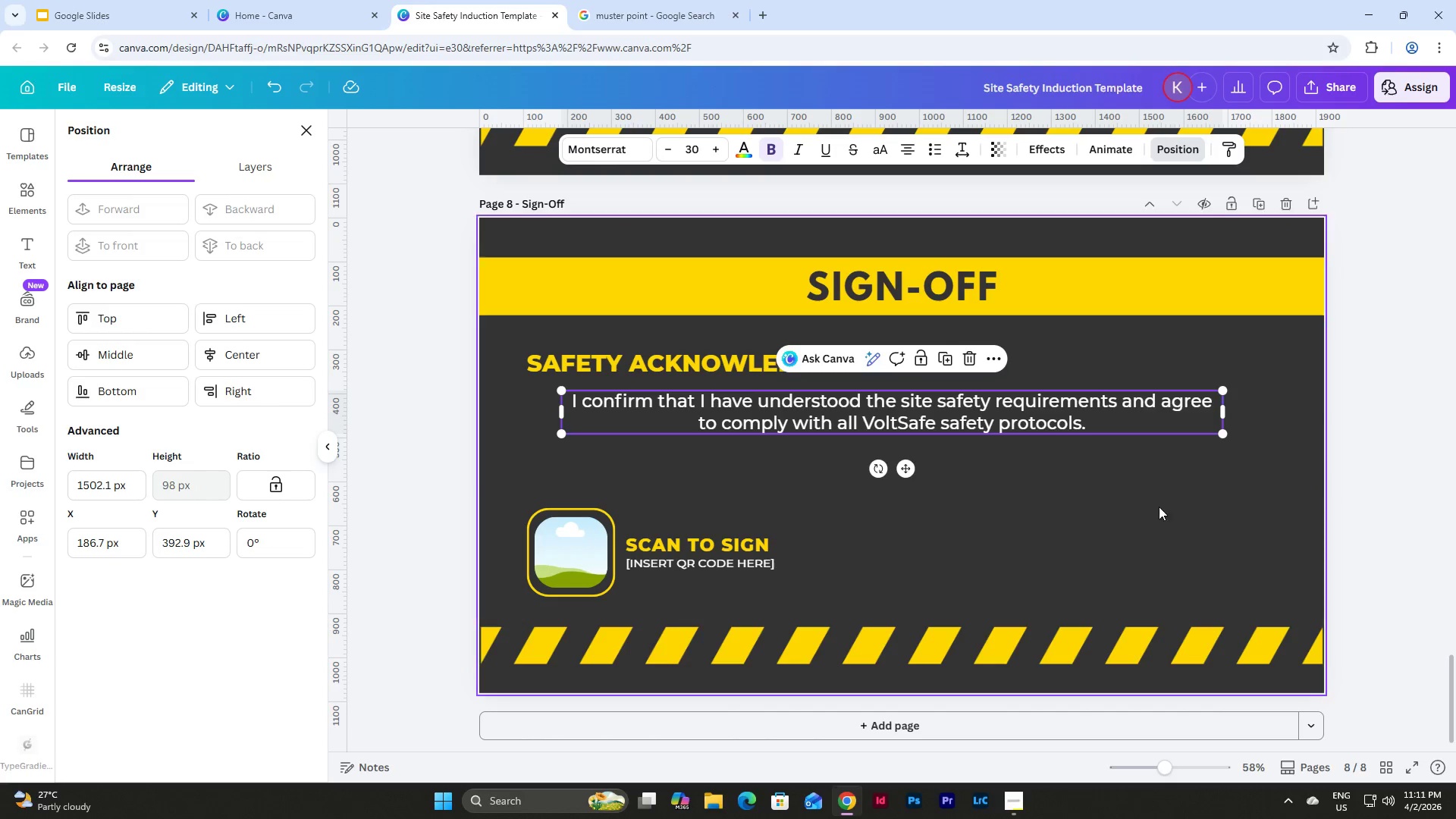 
left_click([1138, 533])
 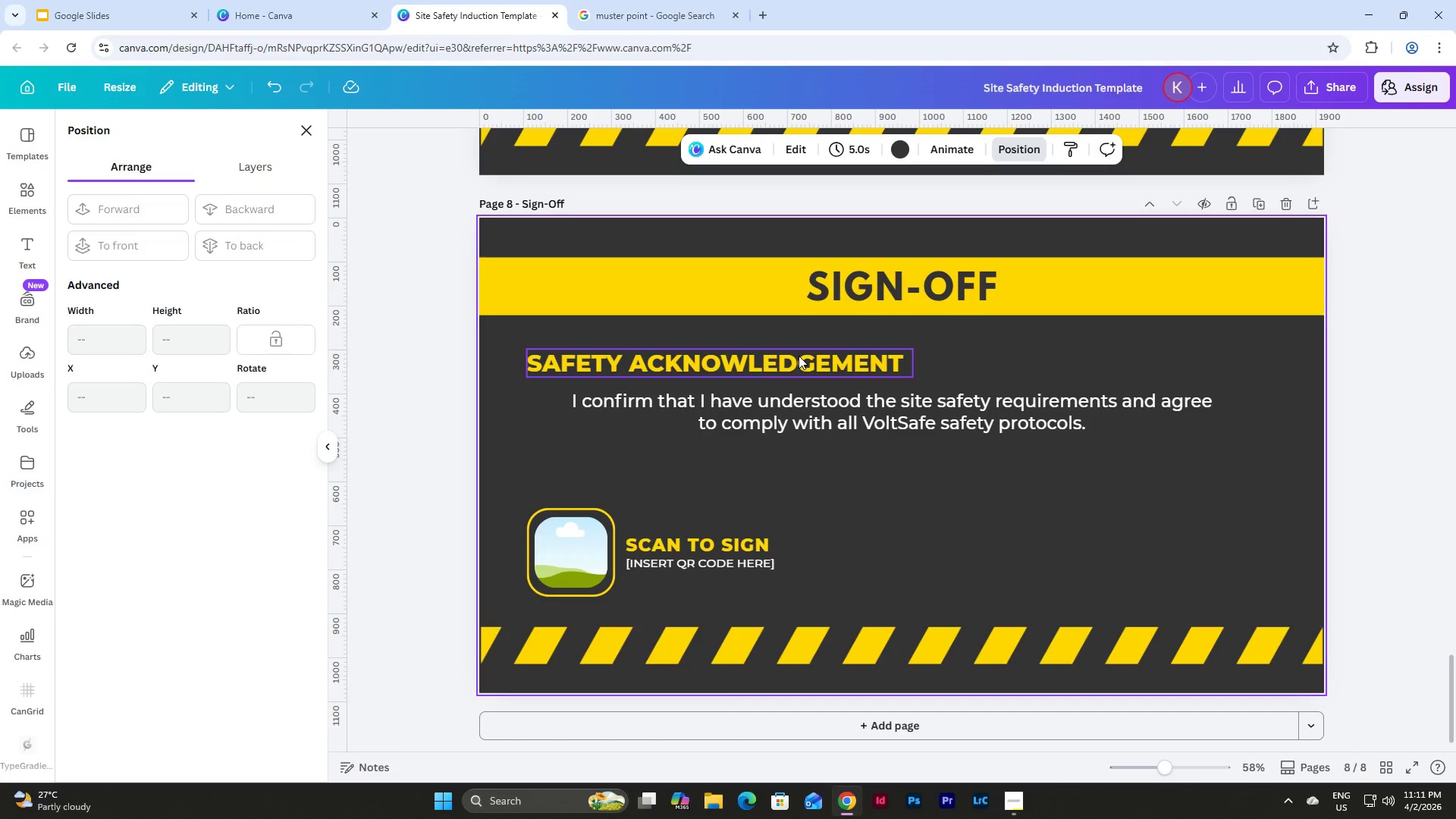 
left_click([799, 356])
 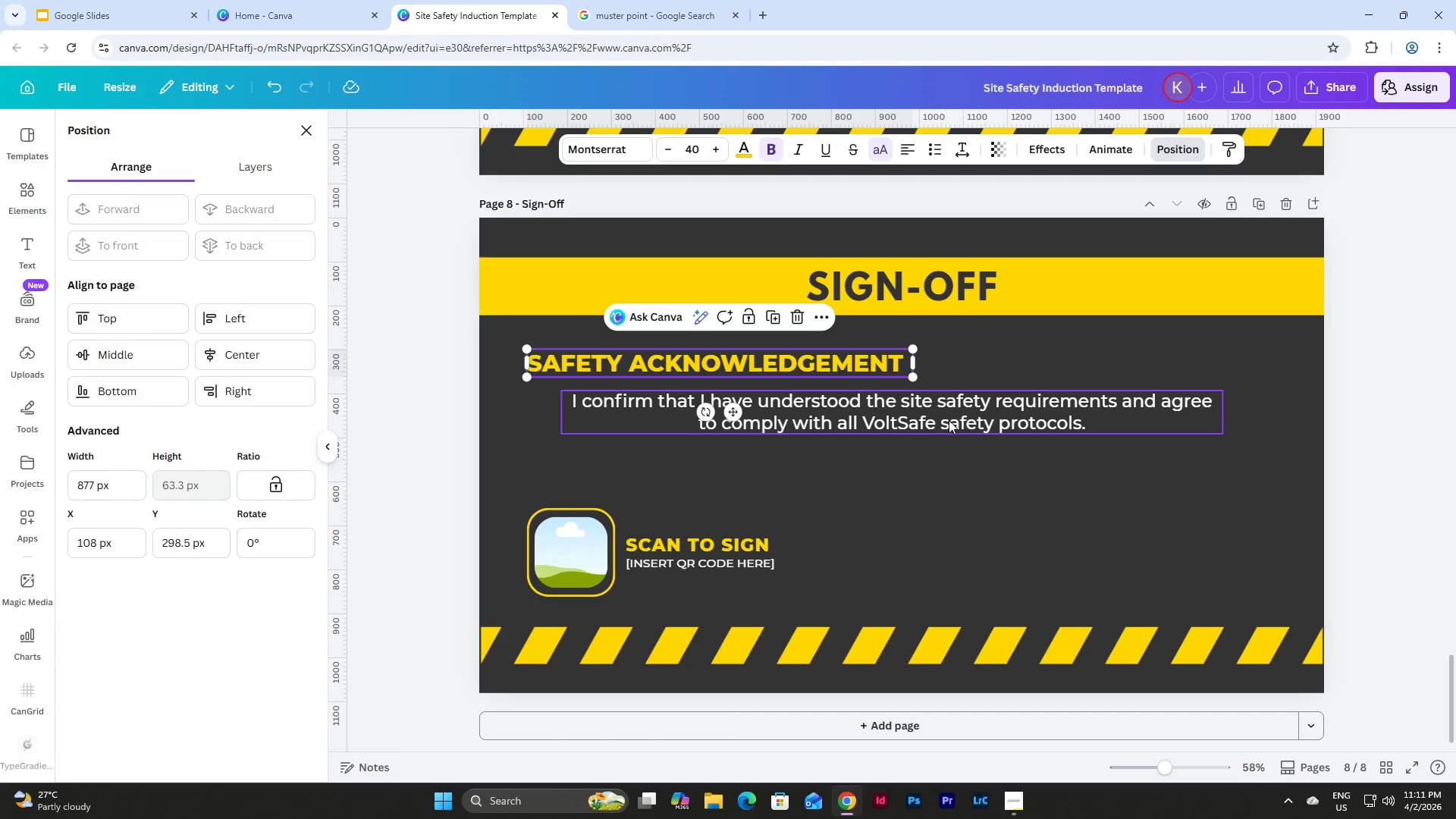 
left_click([952, 421])
 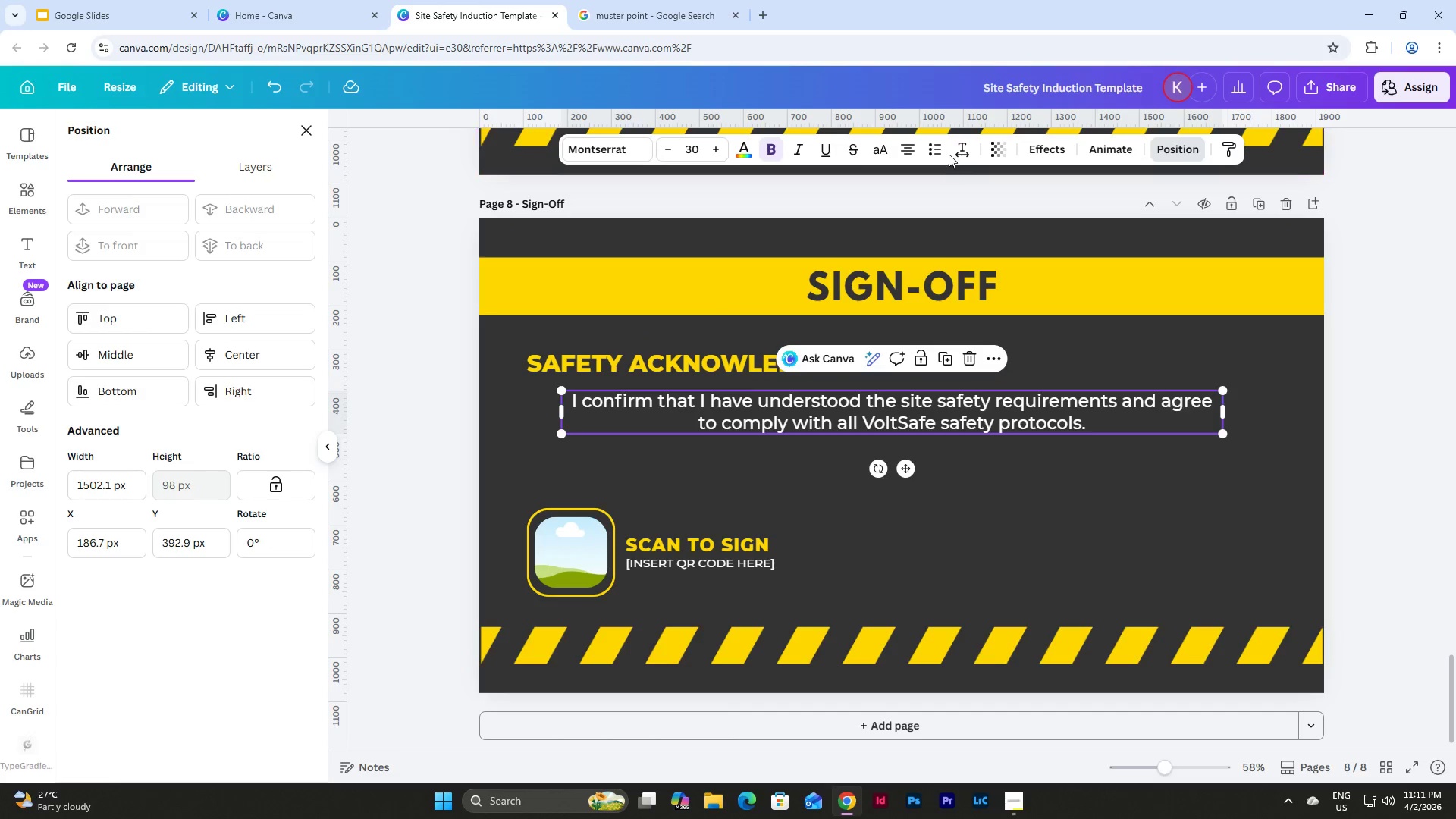 
left_click([962, 148])
 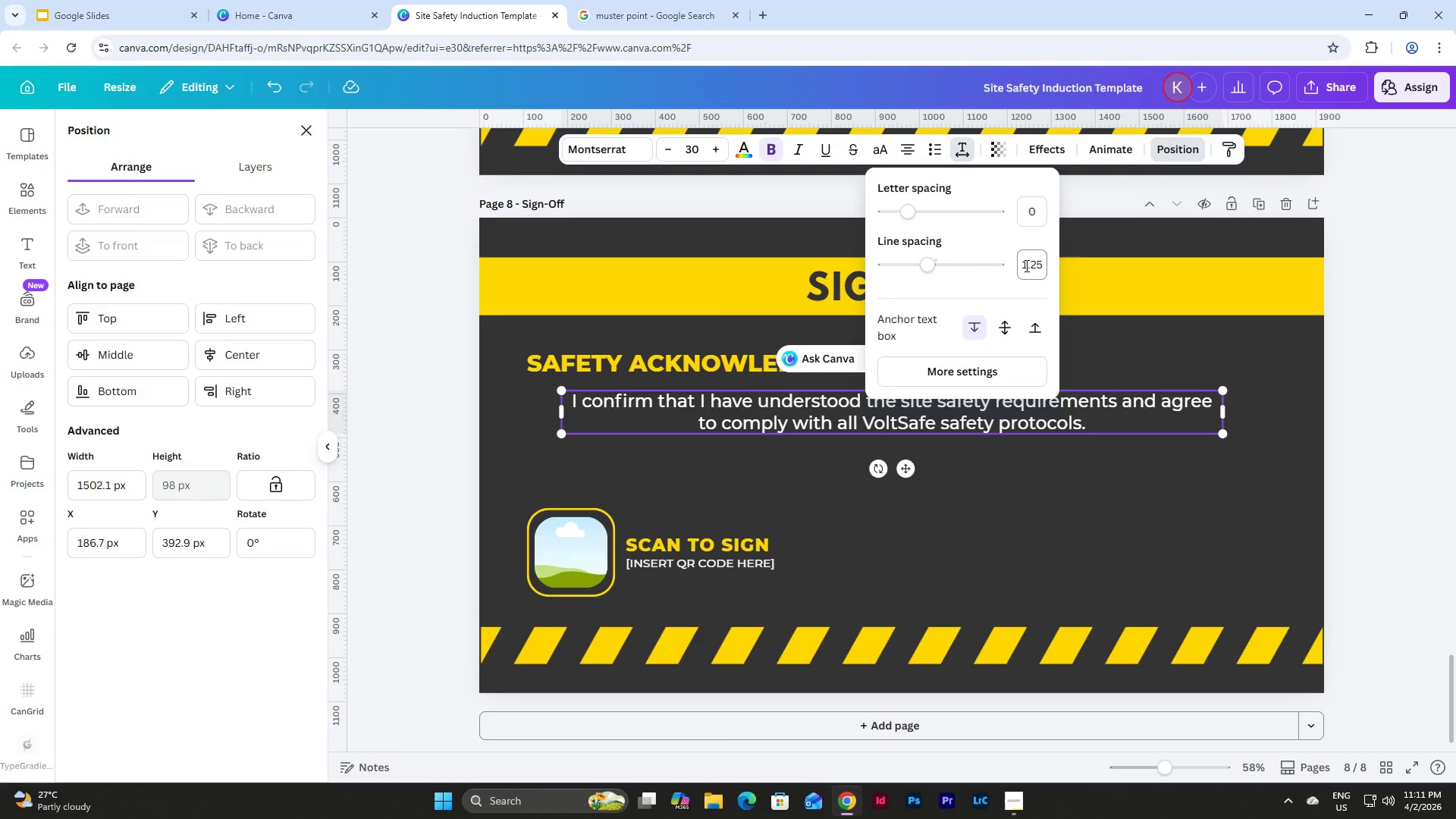 
left_click([1026, 267])
 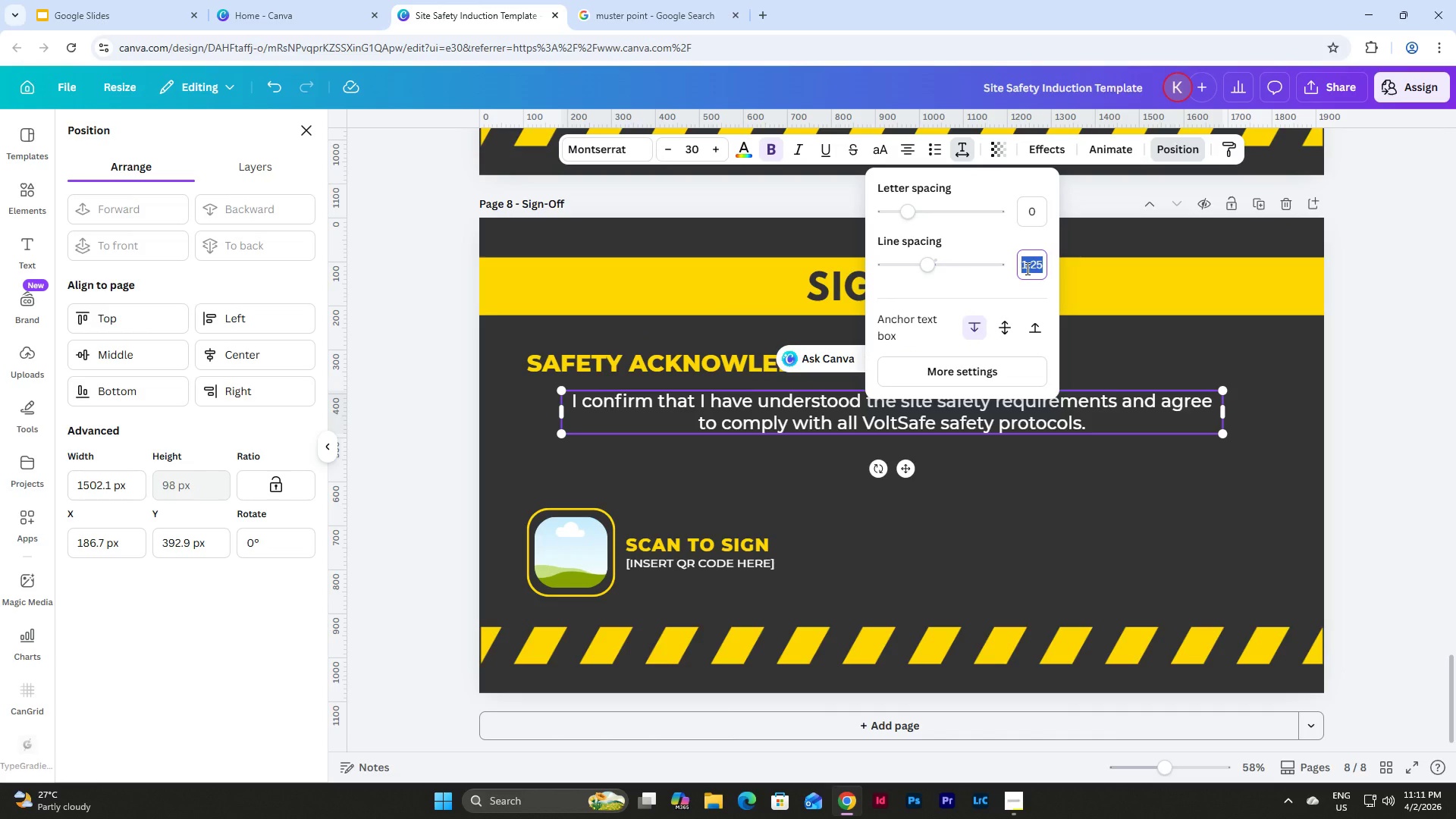 
key(Numpad1)
 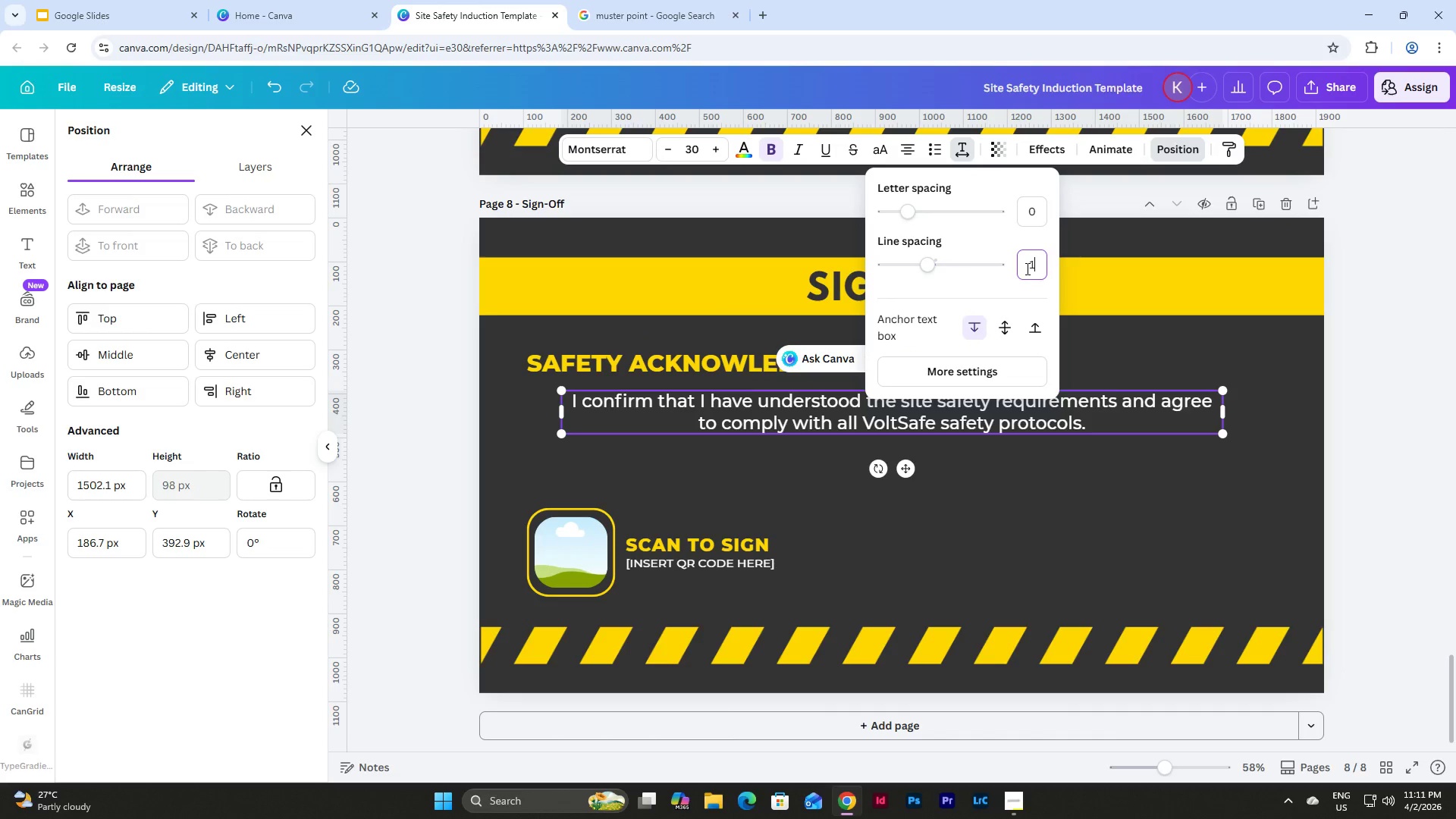 
key(NumpadDecimal)
 